 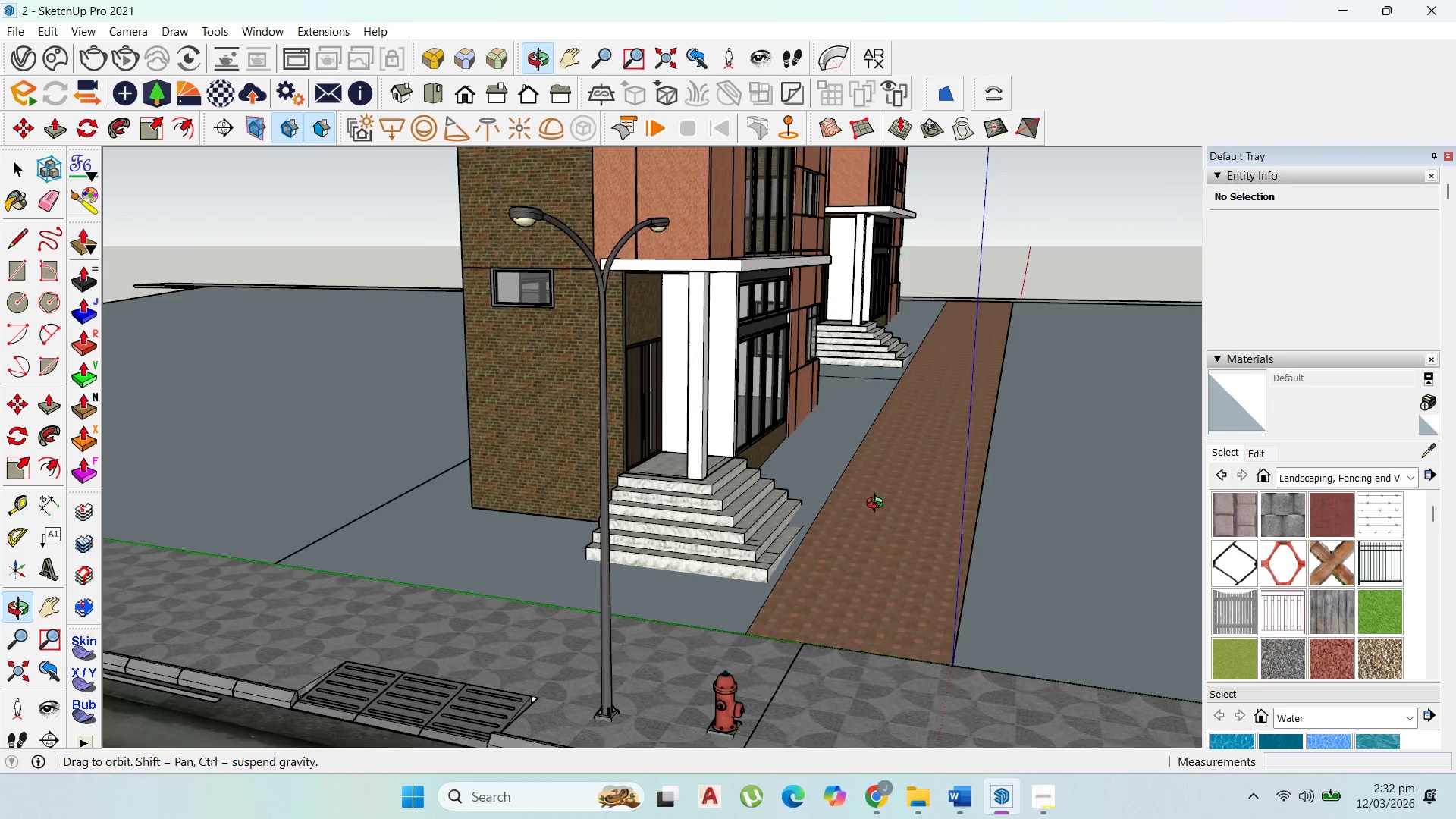 
scroll: coordinate [842, 604], scroll_direction: up, amount: 12.0
 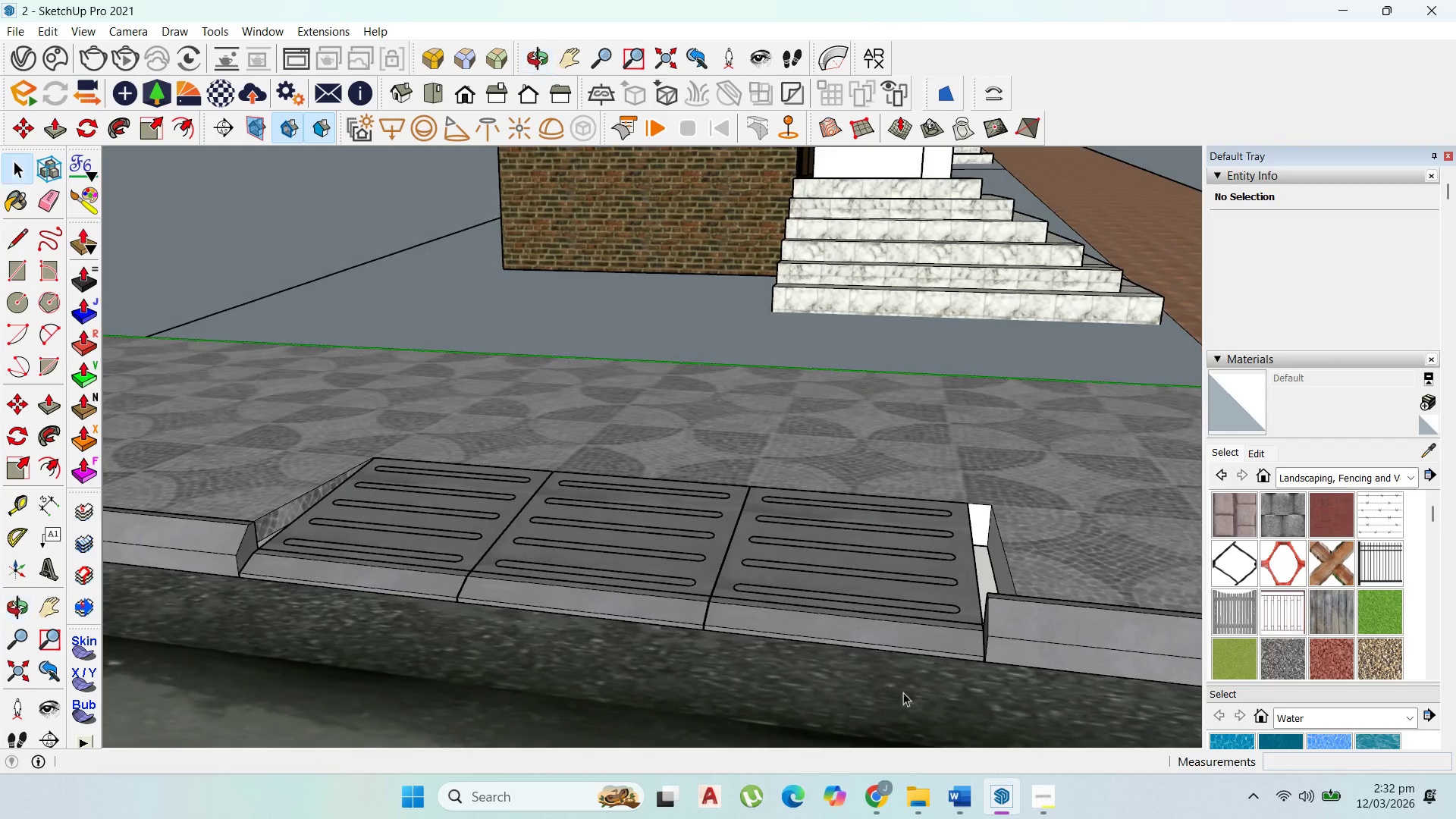 
scroll: coordinate [775, 601], scroll_direction: down, amount: 24.0
 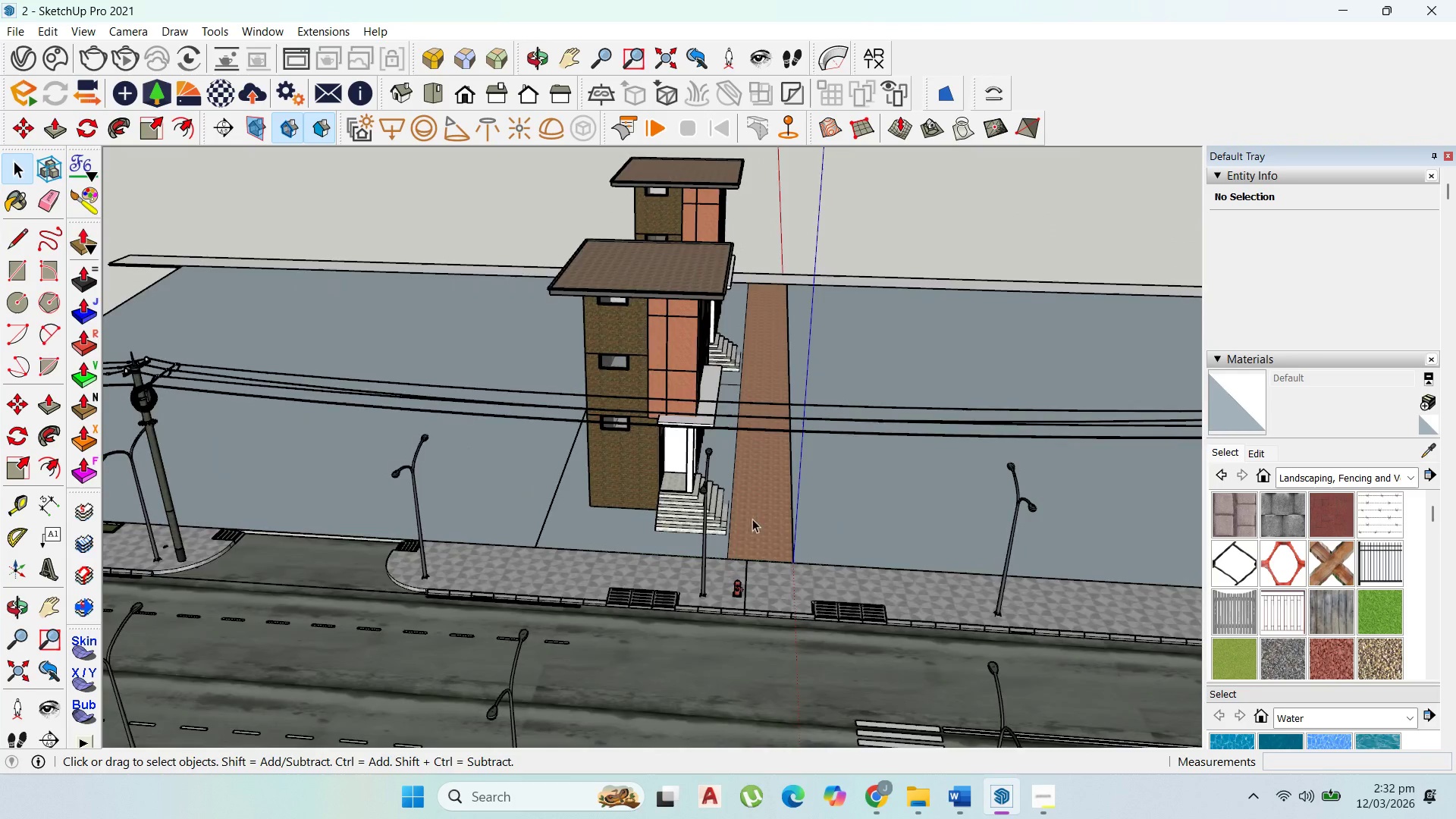 
double_click([764, 486])
 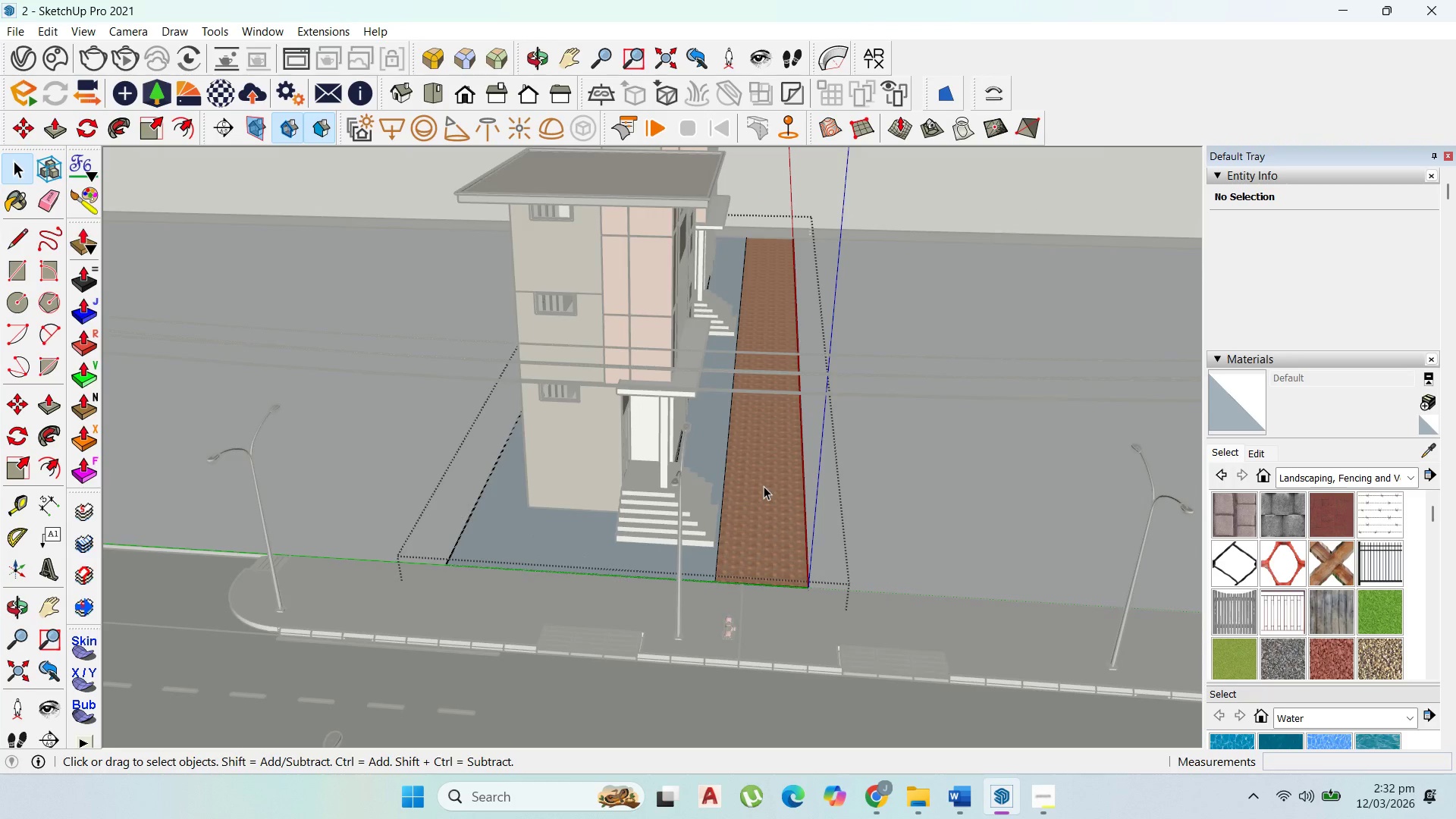 
scroll: coordinate [758, 500], scroll_direction: up, amount: 3.0
 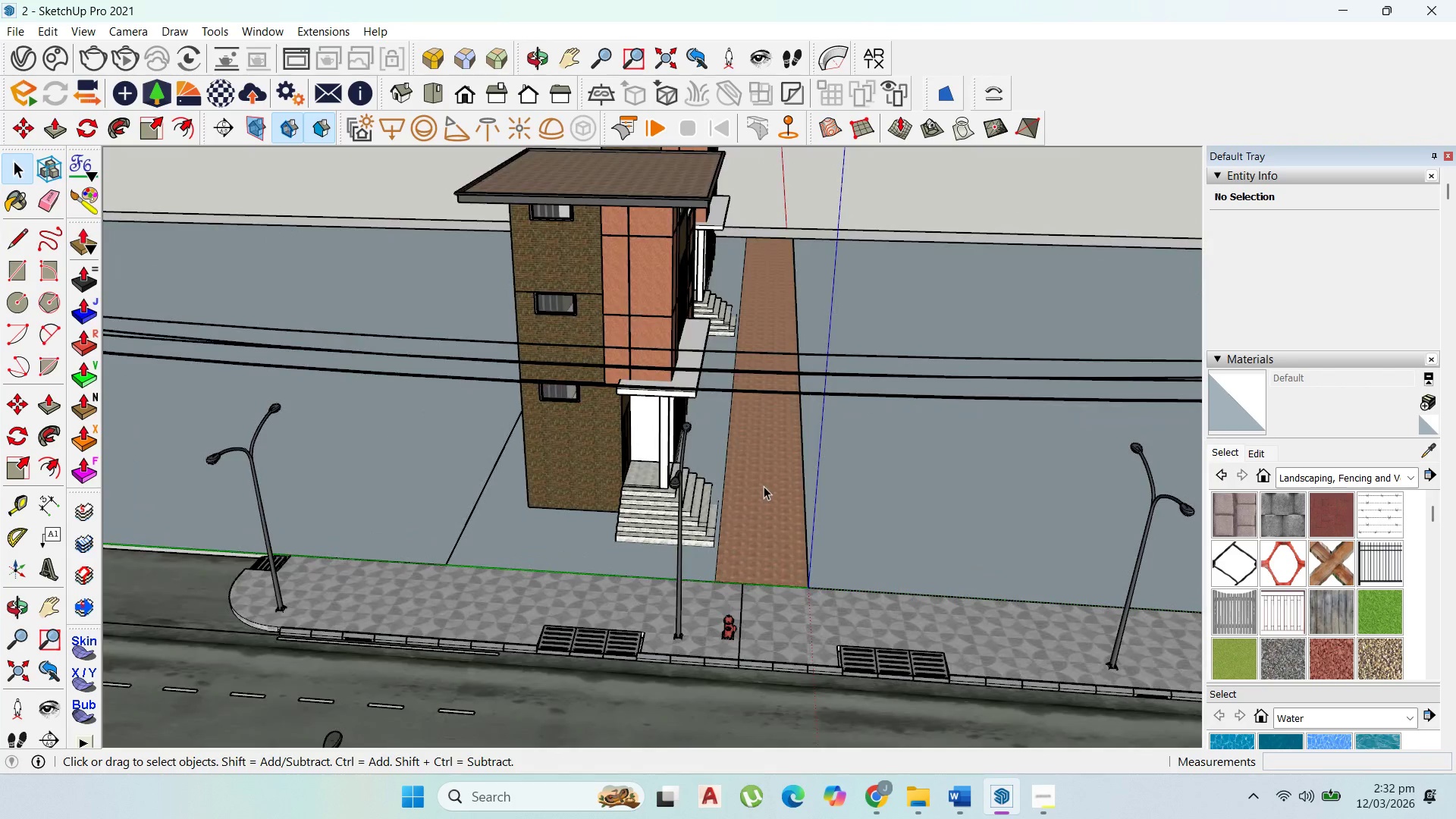 
triple_click([764, 486])
 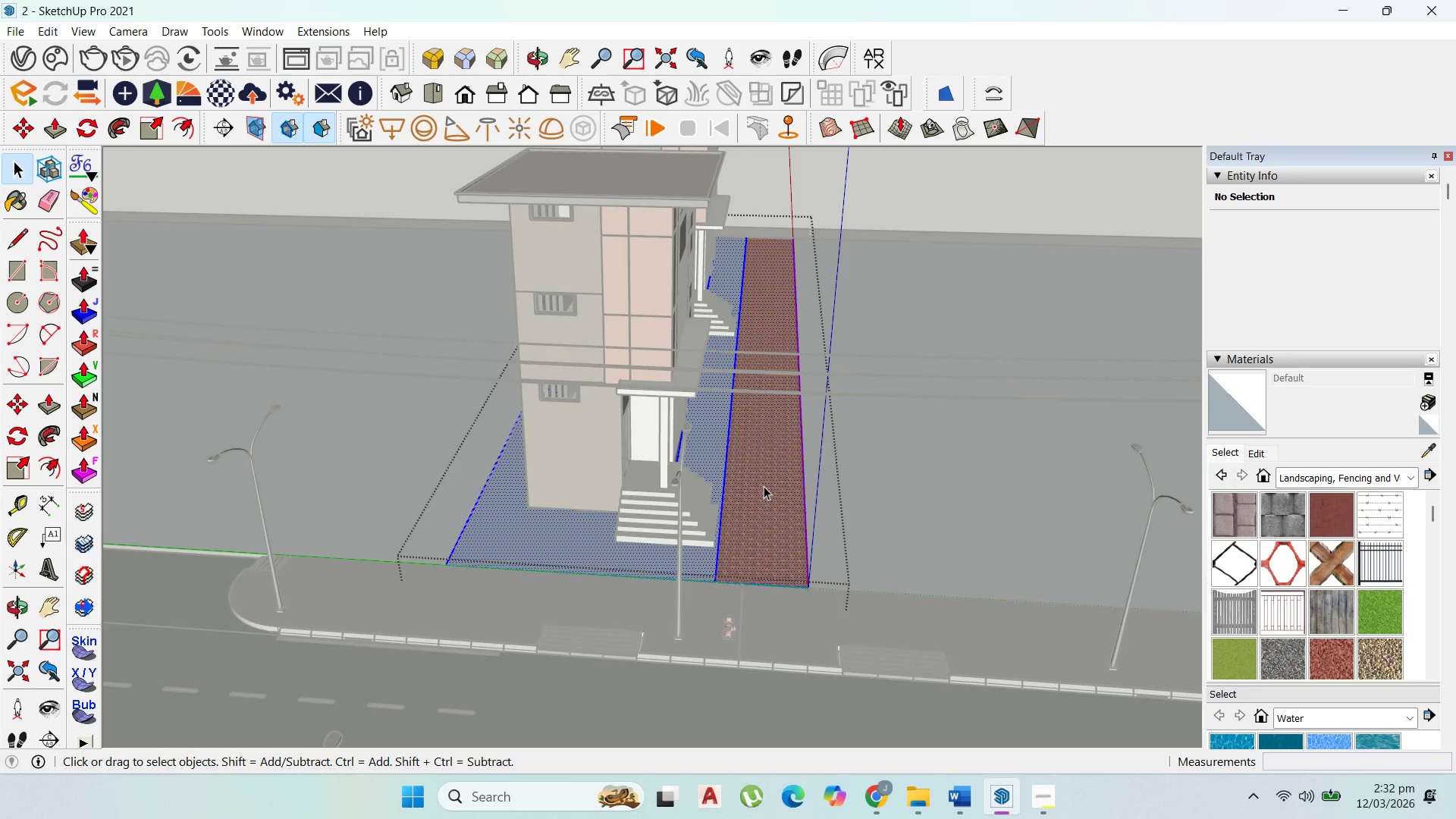 
triple_click([764, 486])
 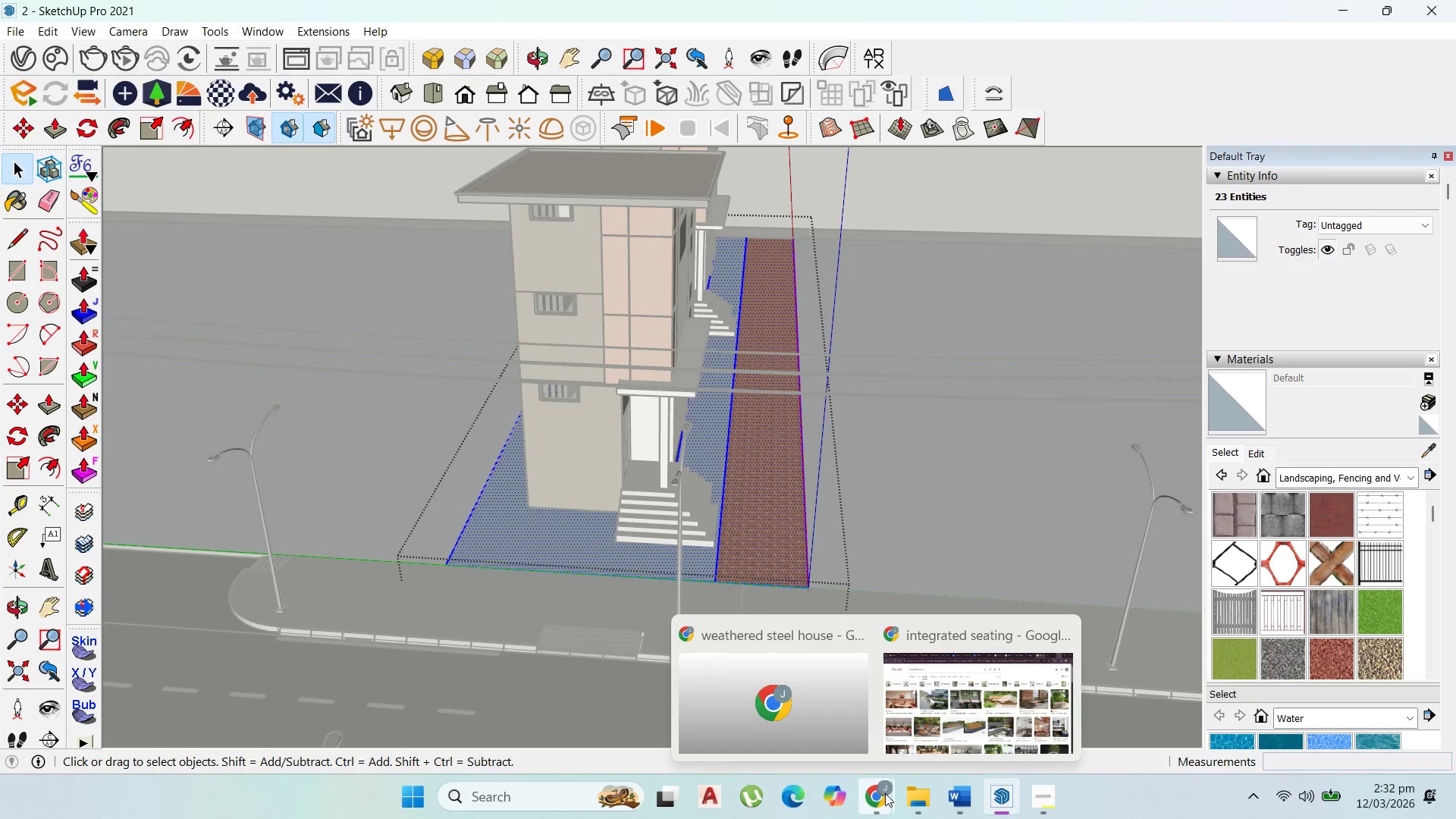 
left_click([943, 711])
 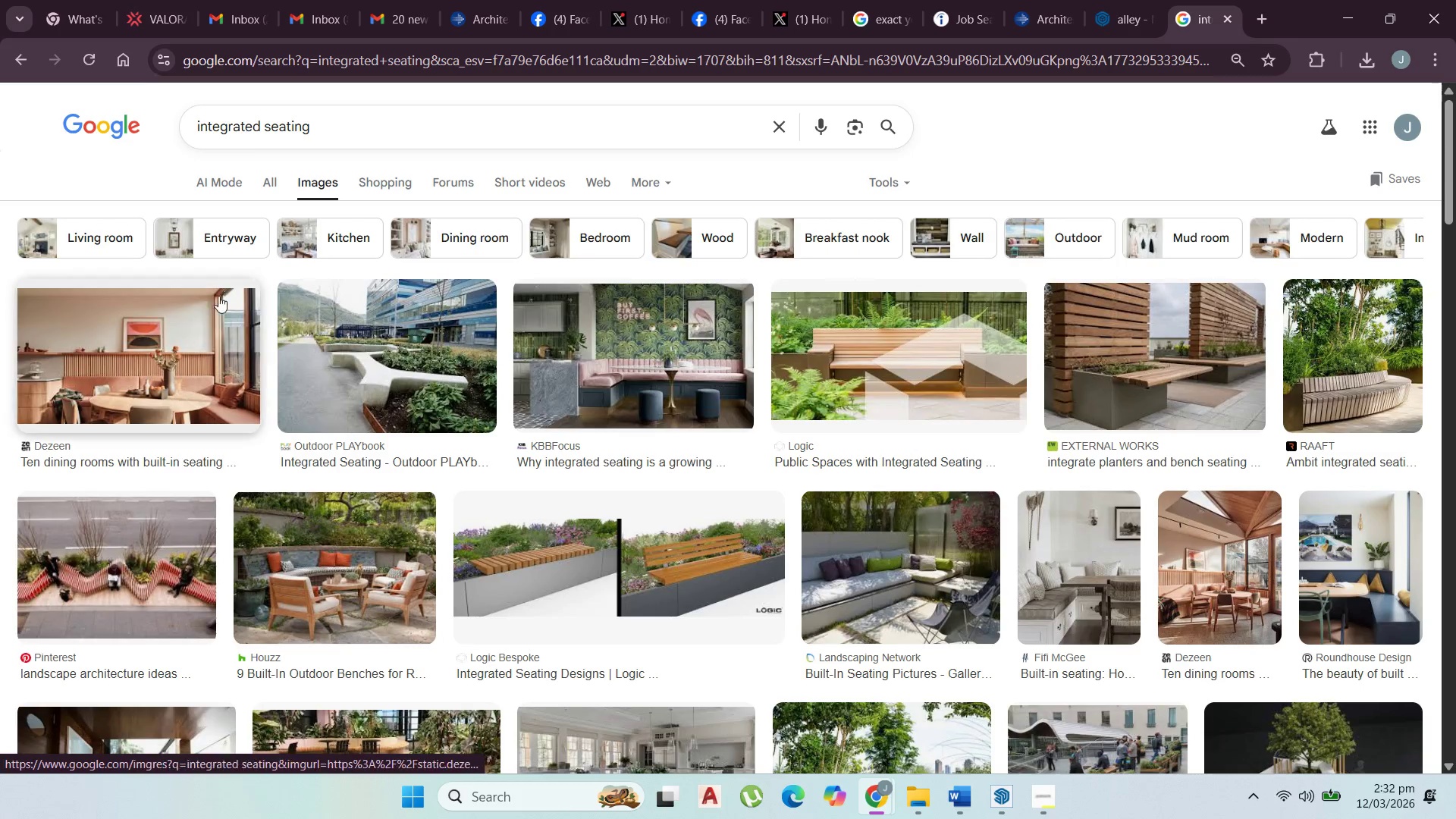 
scroll: coordinate [161, 497], scroll_direction: down, amount: 1.0
 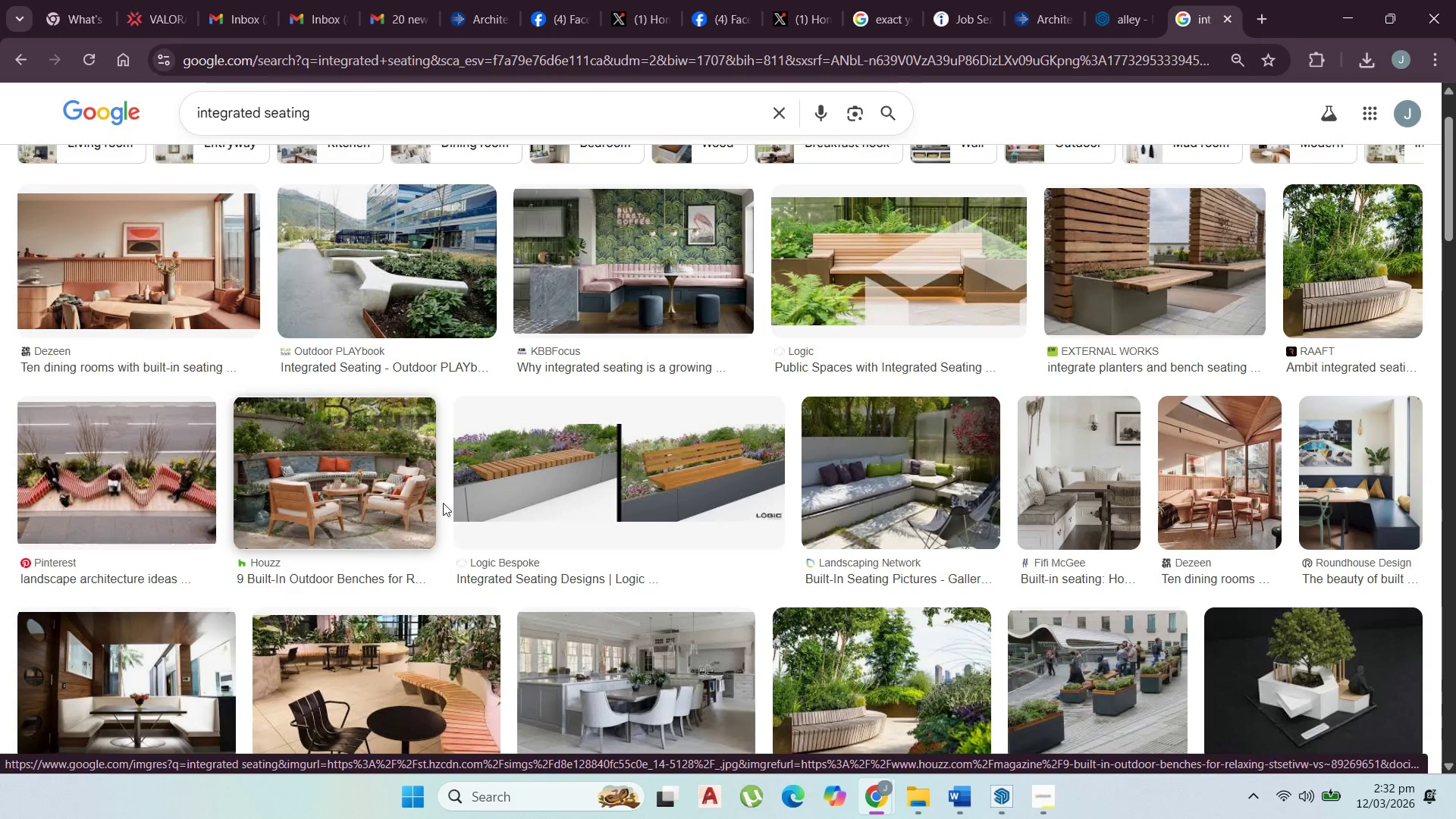 
left_click([1343, 14])
 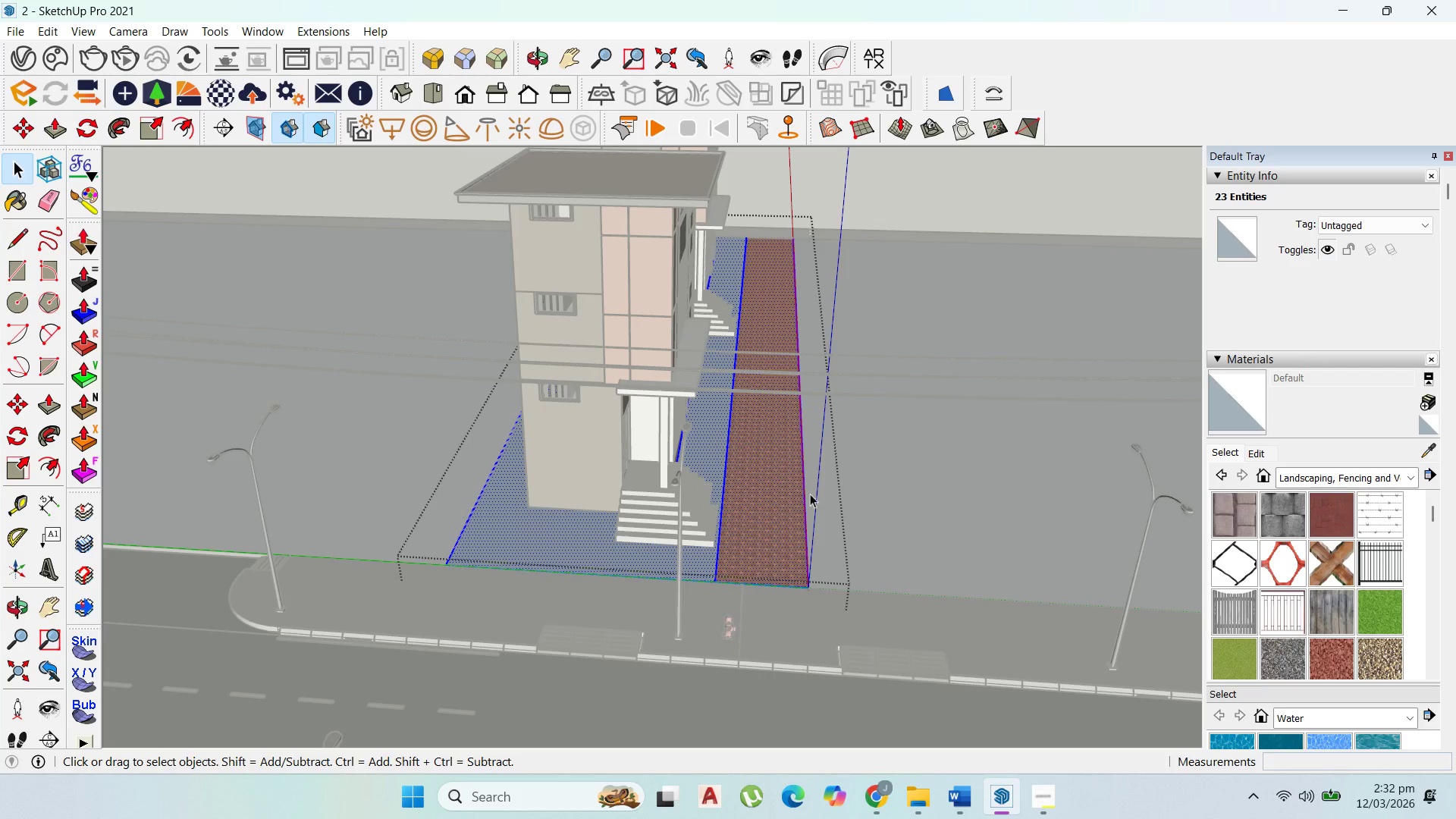 
scroll: coordinate [767, 497], scroll_direction: down, amount: 2.0
 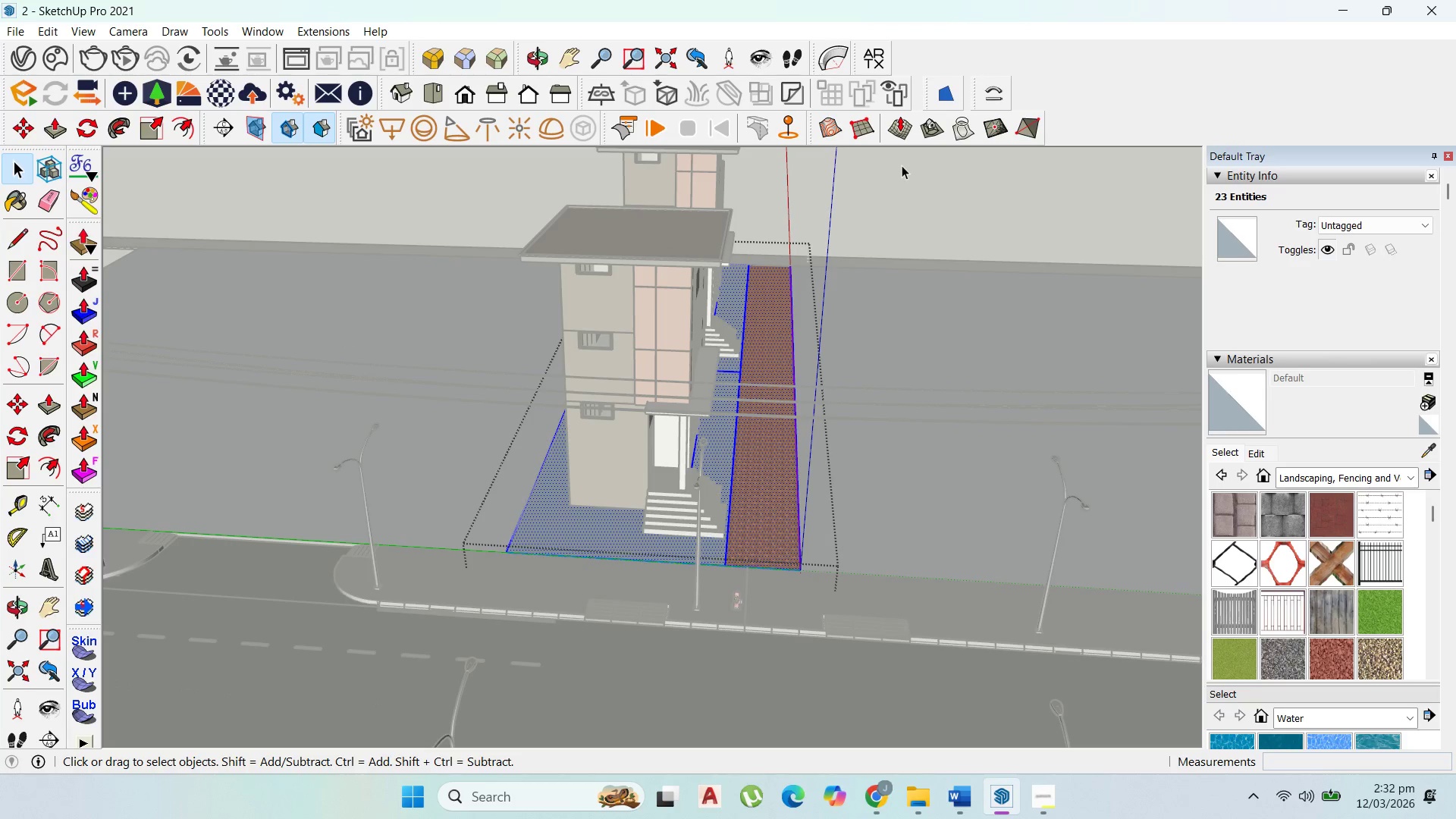 
double_click([902, 165])
 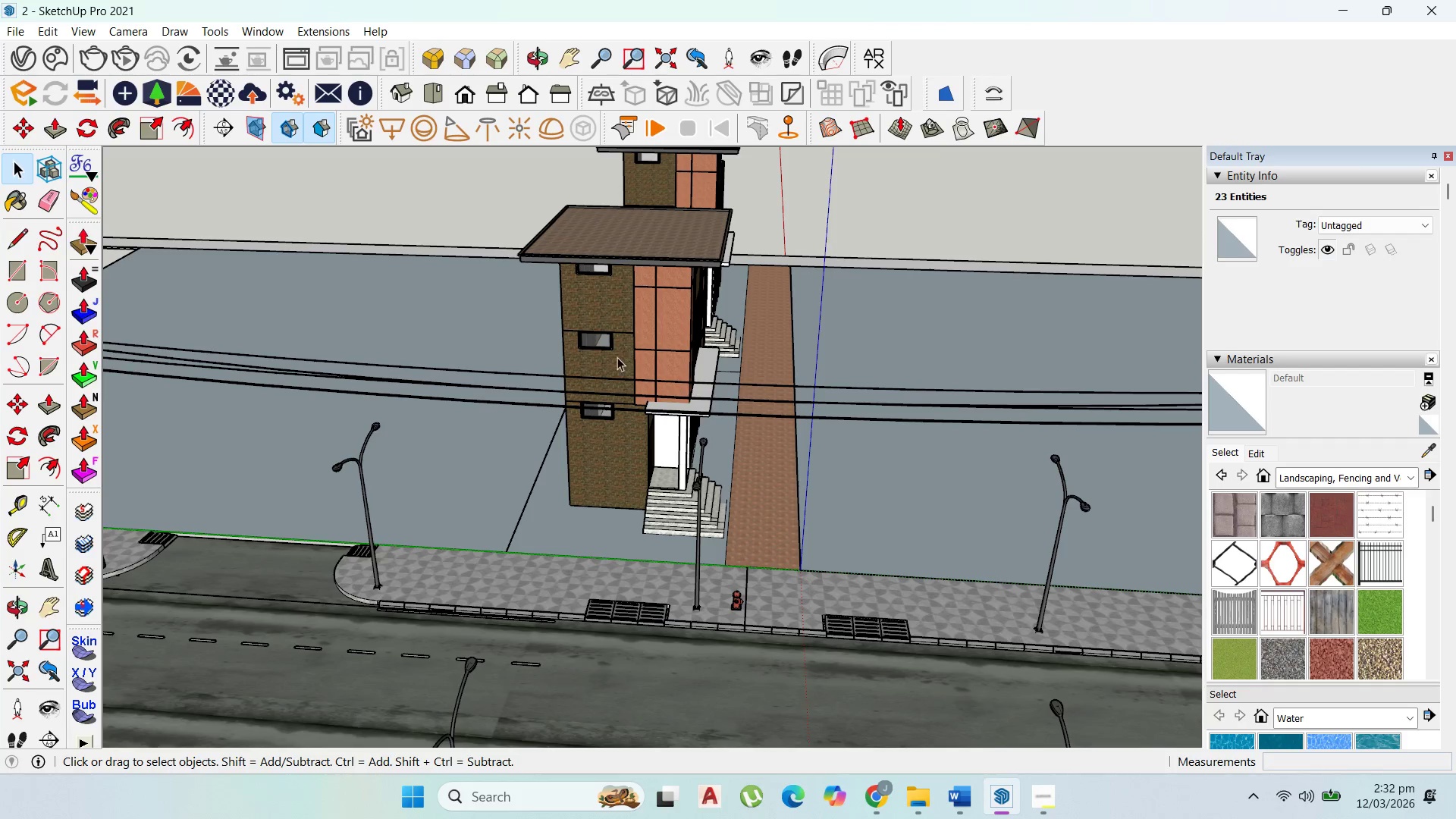 
scroll: coordinate [841, 476], scroll_direction: up, amount: 10.0
 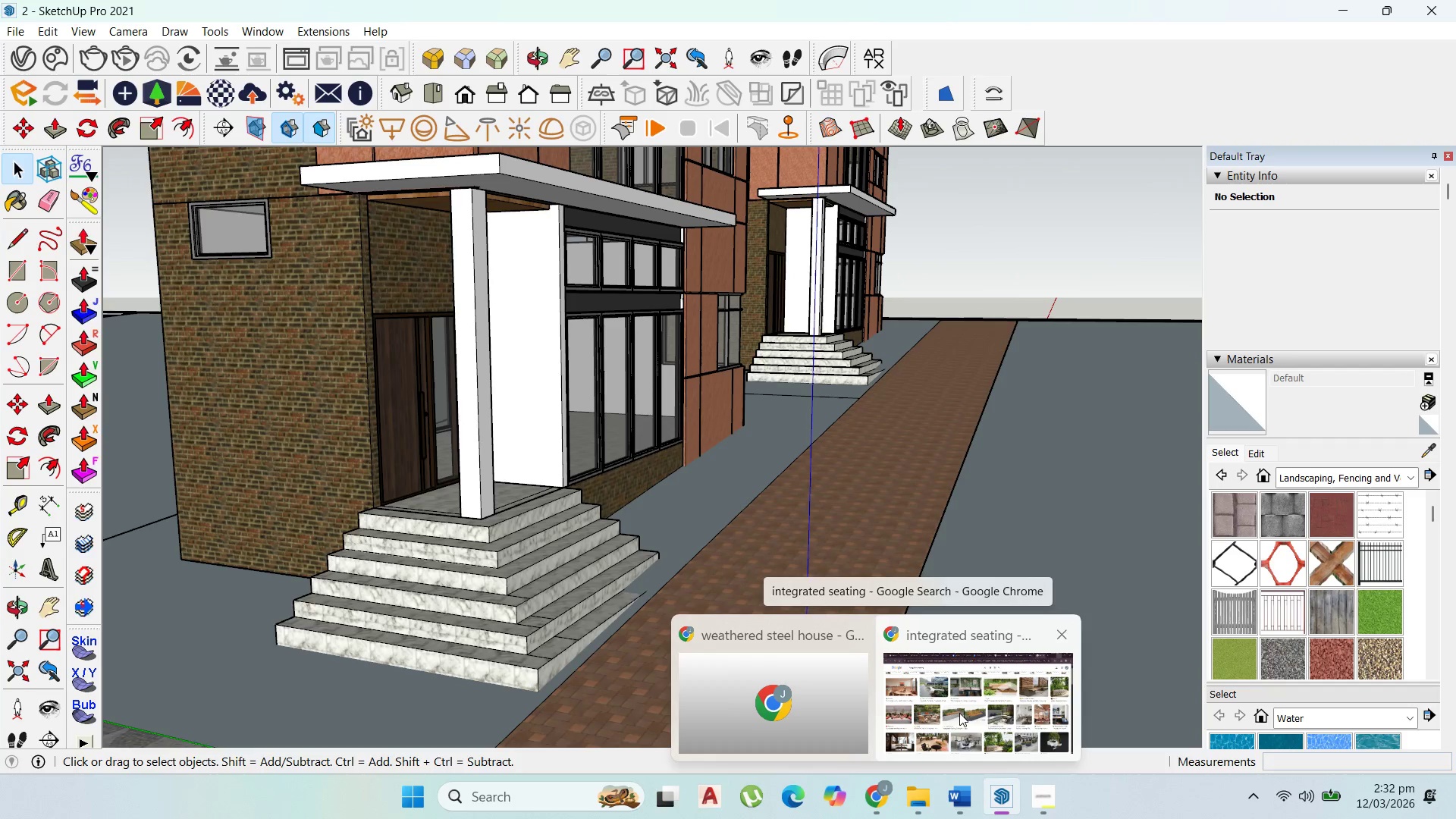 
left_click([959, 700])
 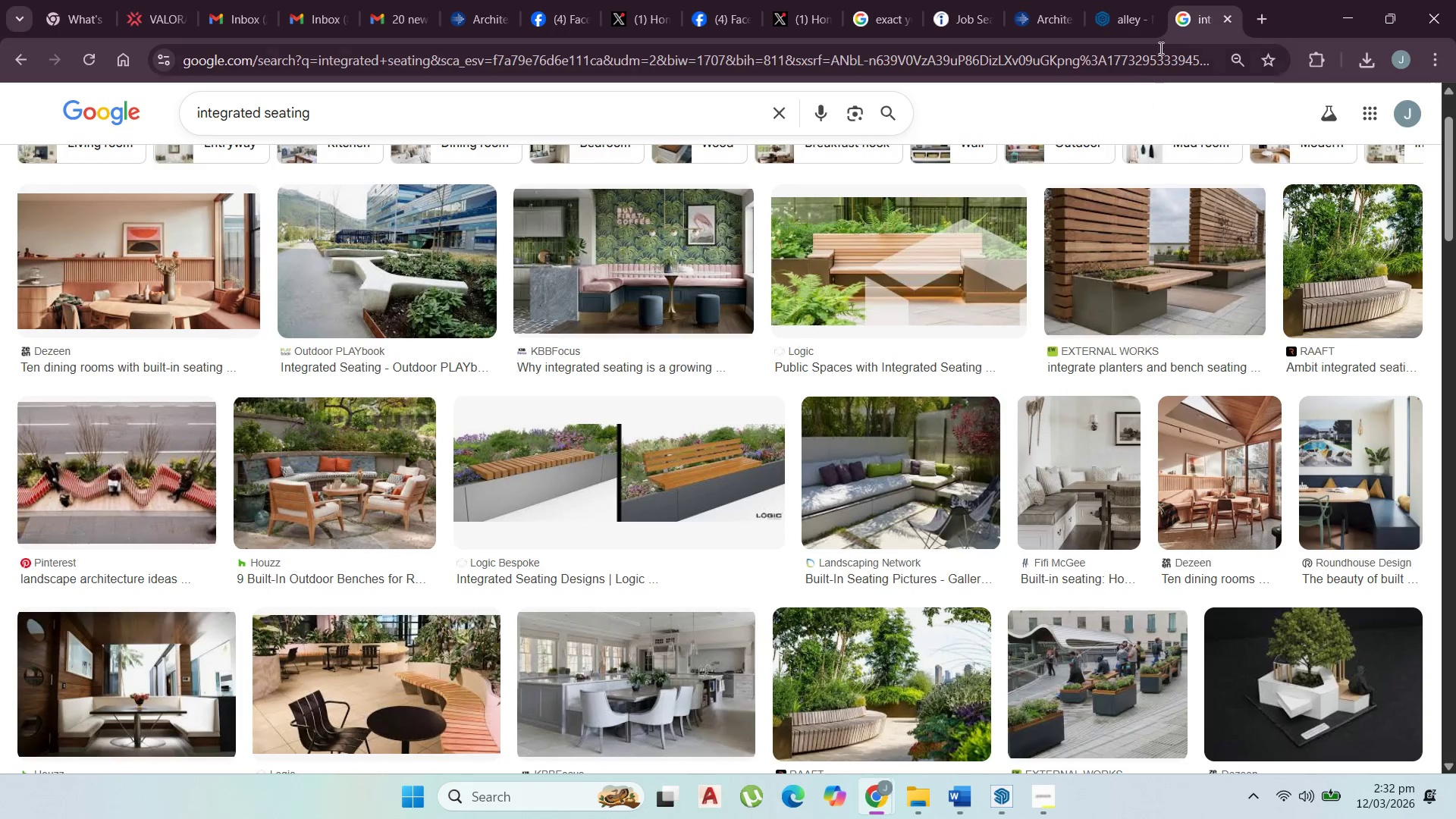 
left_click([1156, 8])
 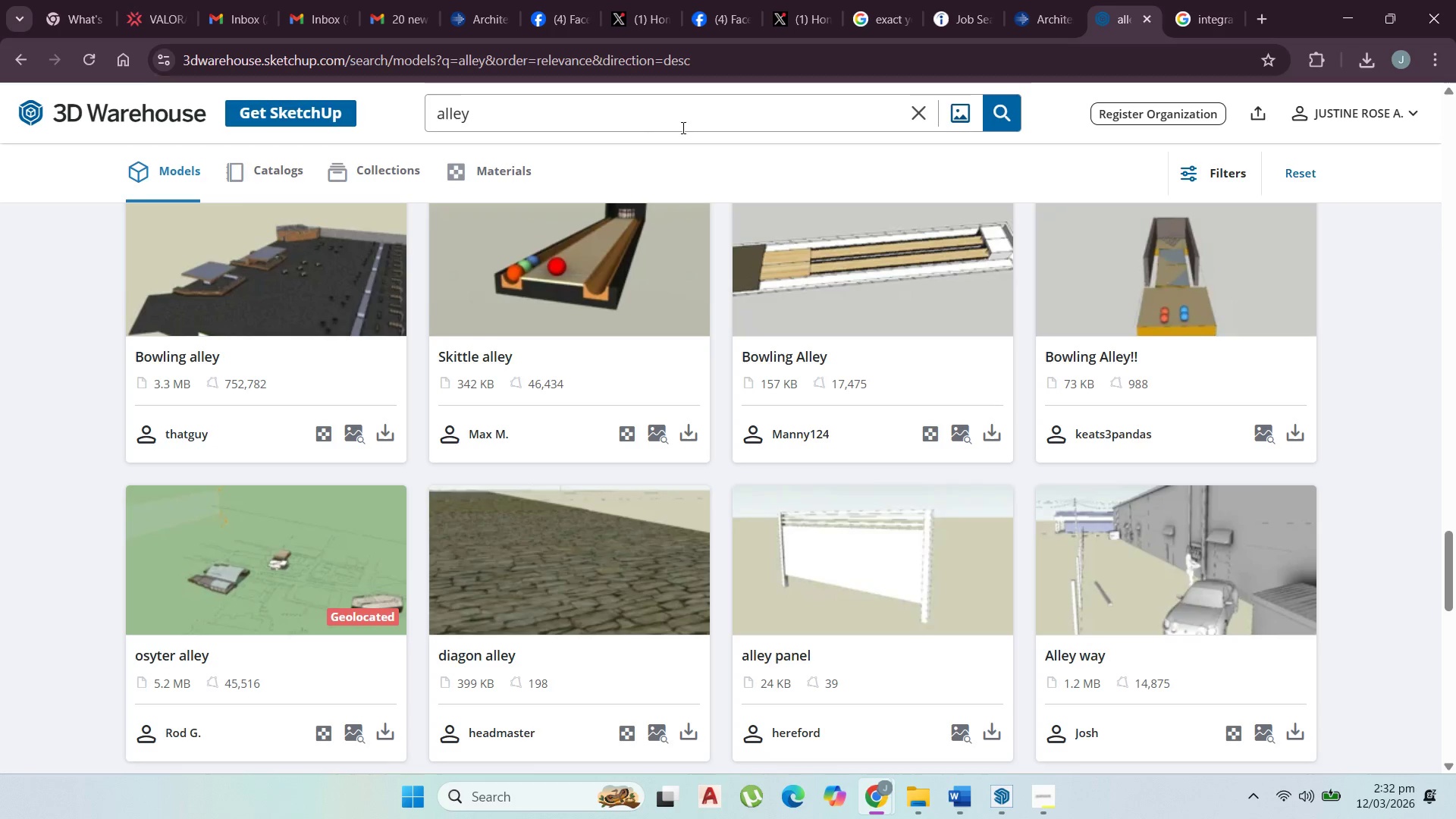 
left_click_drag(start_coordinate=[620, 120], to_coordinate=[271, 108])
 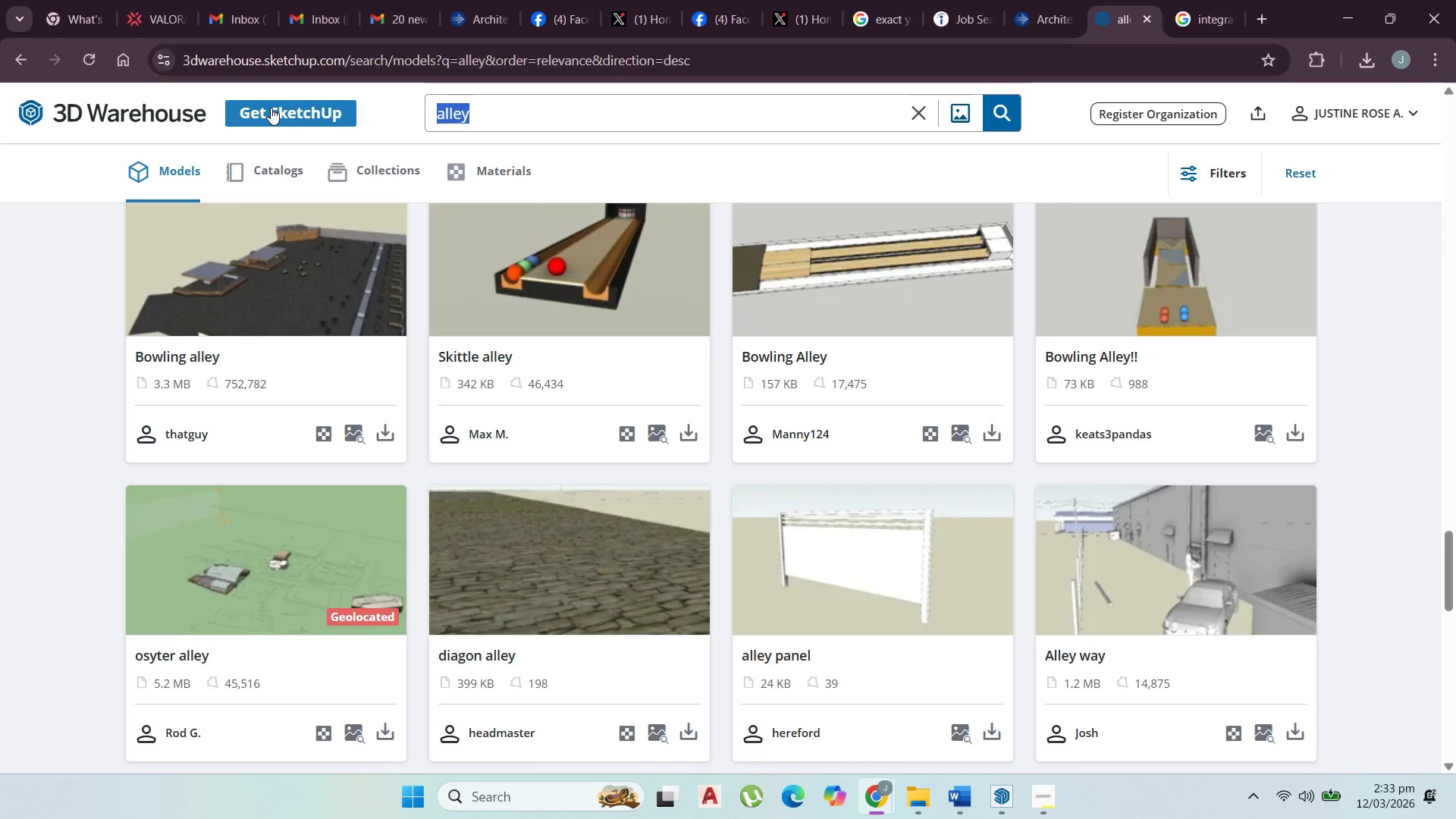 
type(garden bench)
 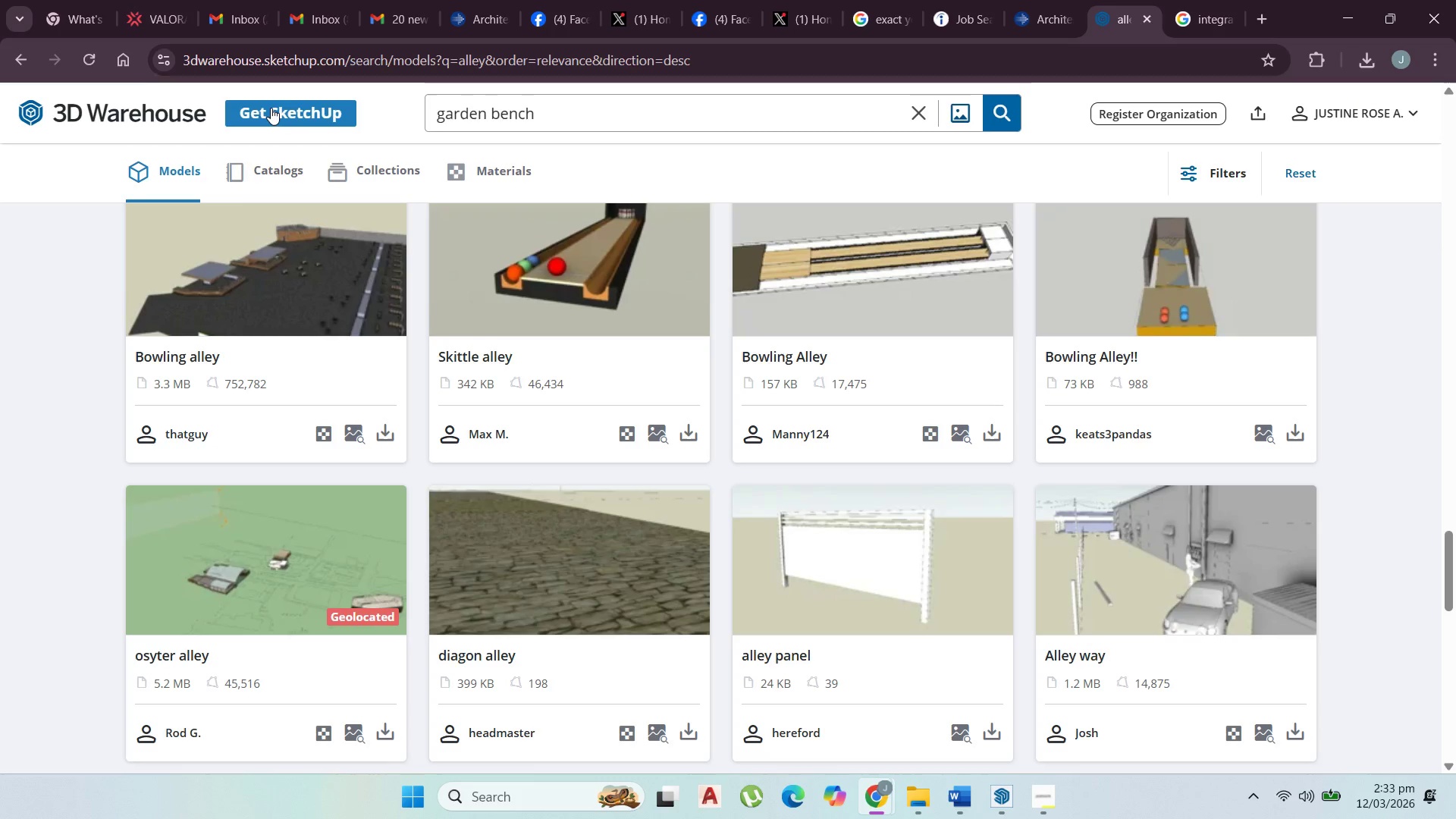 
key(Enter)
 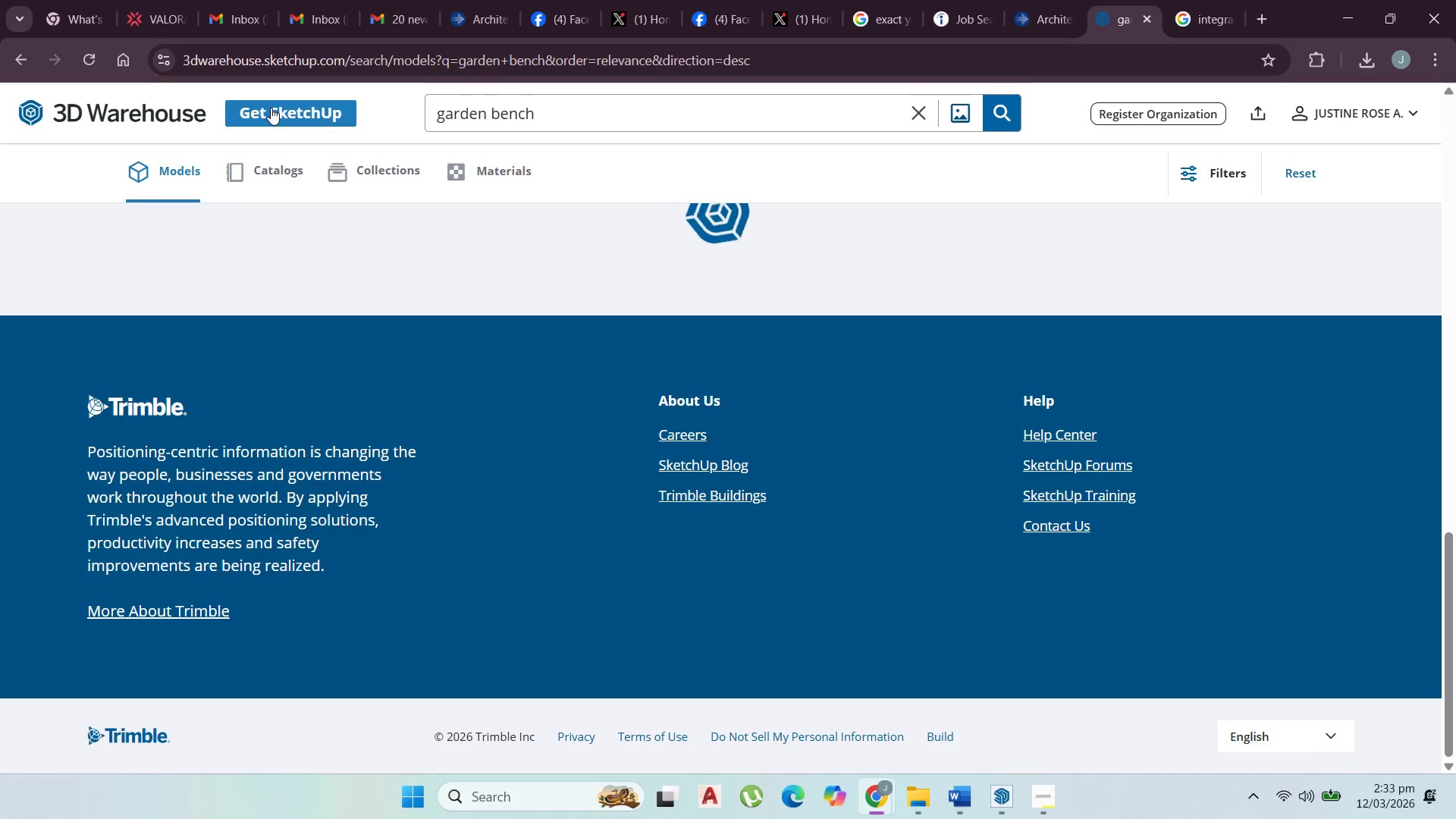 
scroll: coordinate [263, 657], scroll_direction: up, amount: 25.0
 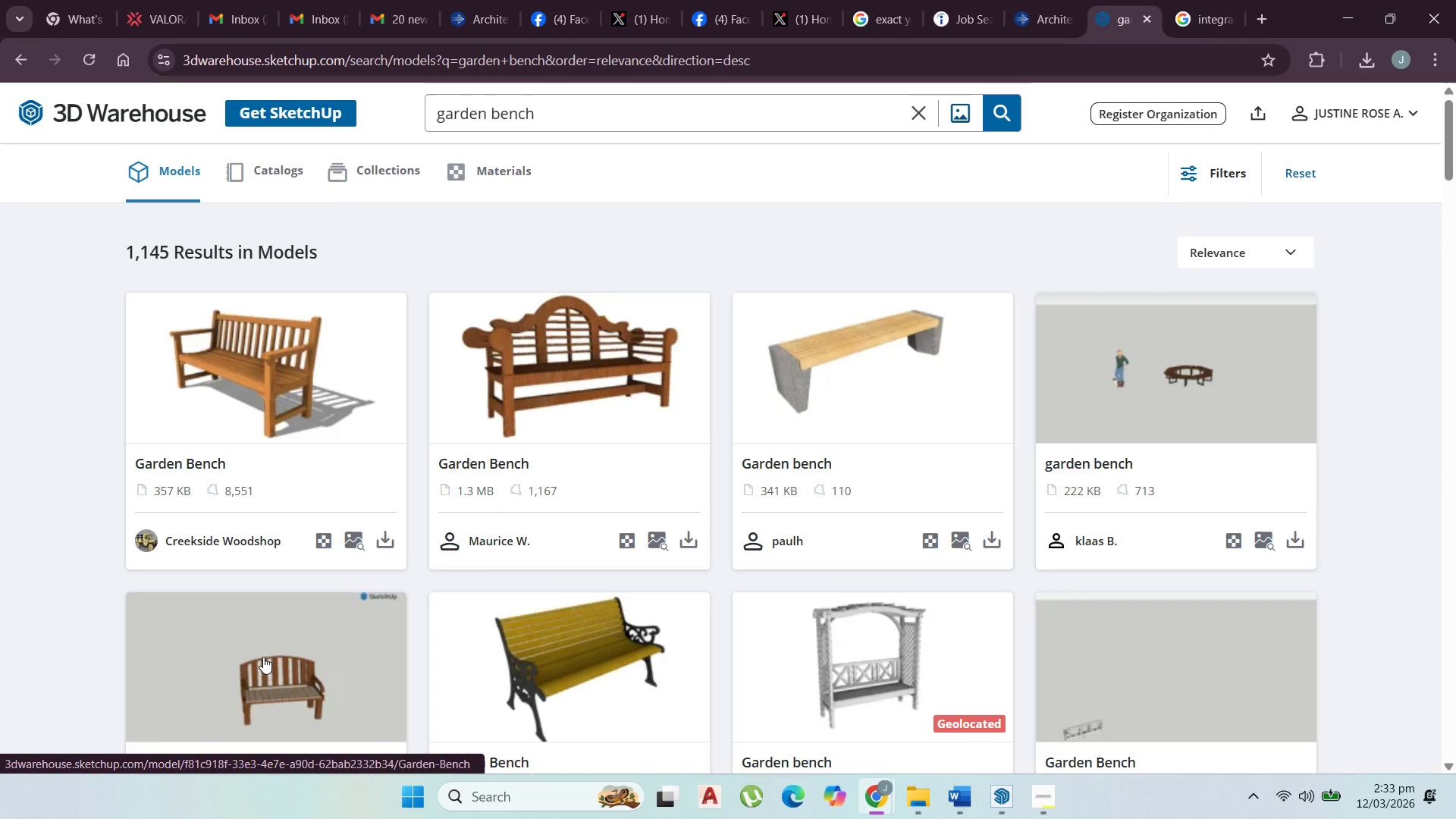 
scroll: coordinate [934, 286], scroll_direction: down, amount: 5.0
 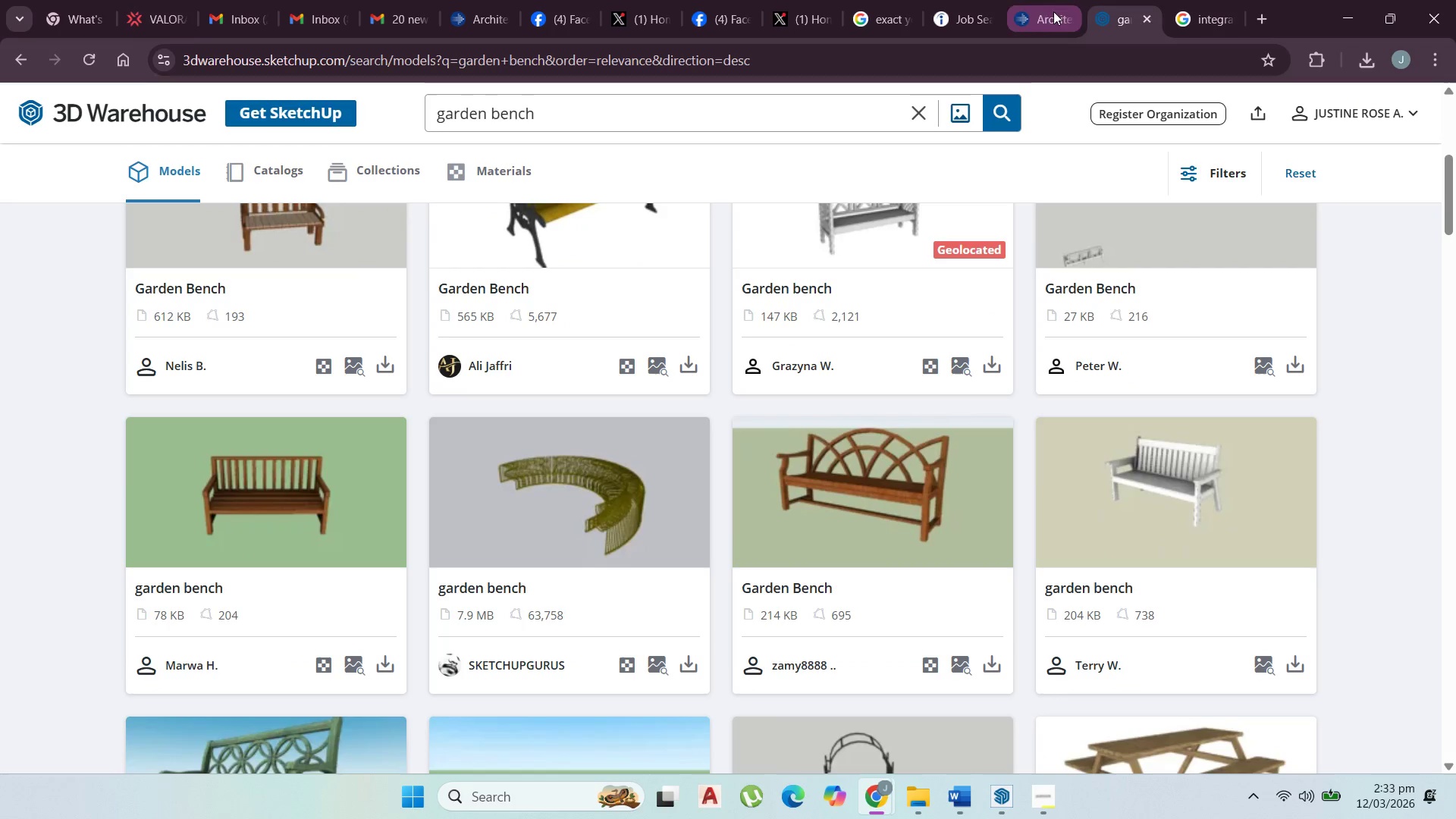 
mouse_move([1152, 1])
 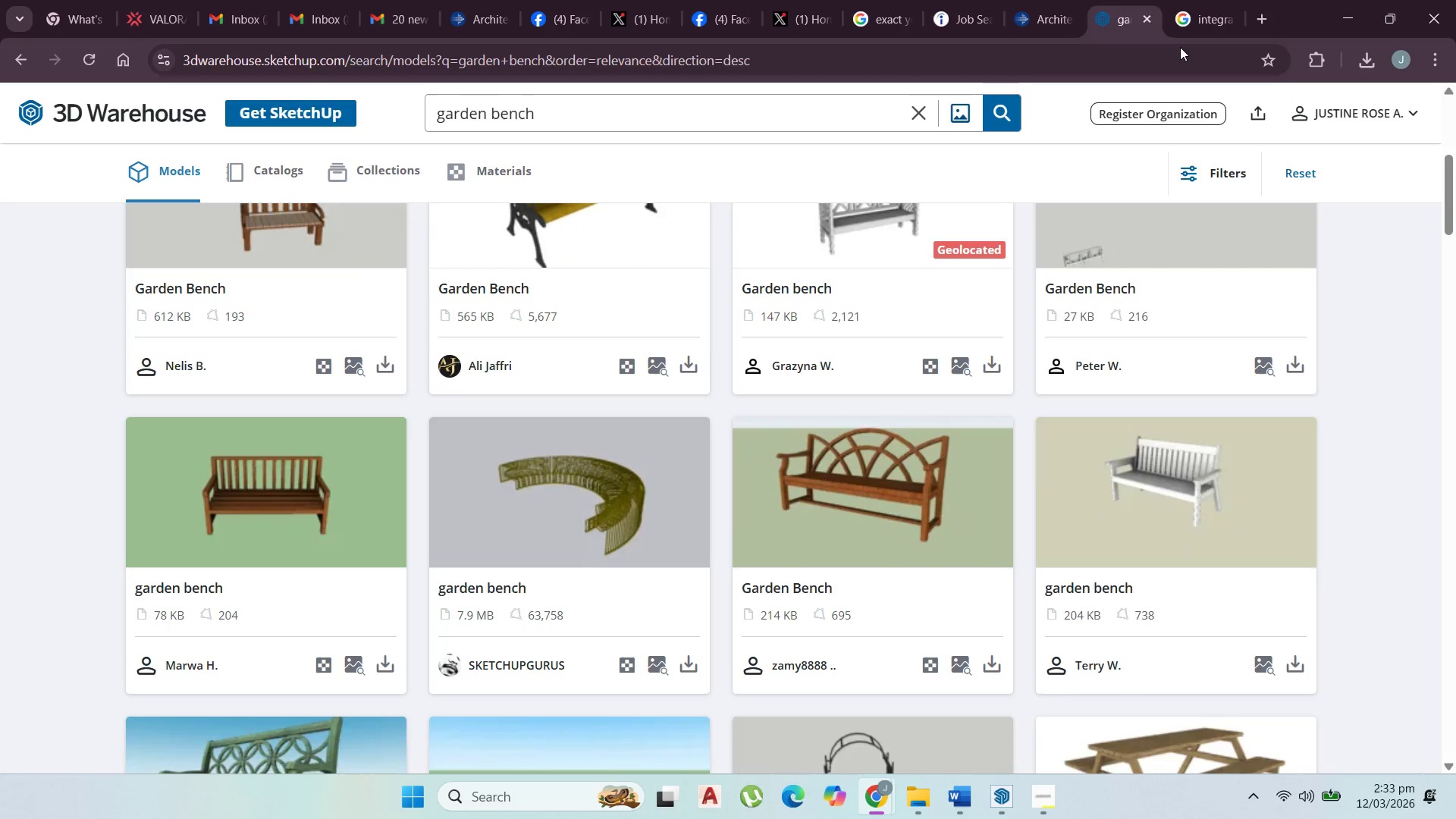 
left_click_drag(start_coordinate=[696, 115], to_coordinate=[639, 143])
 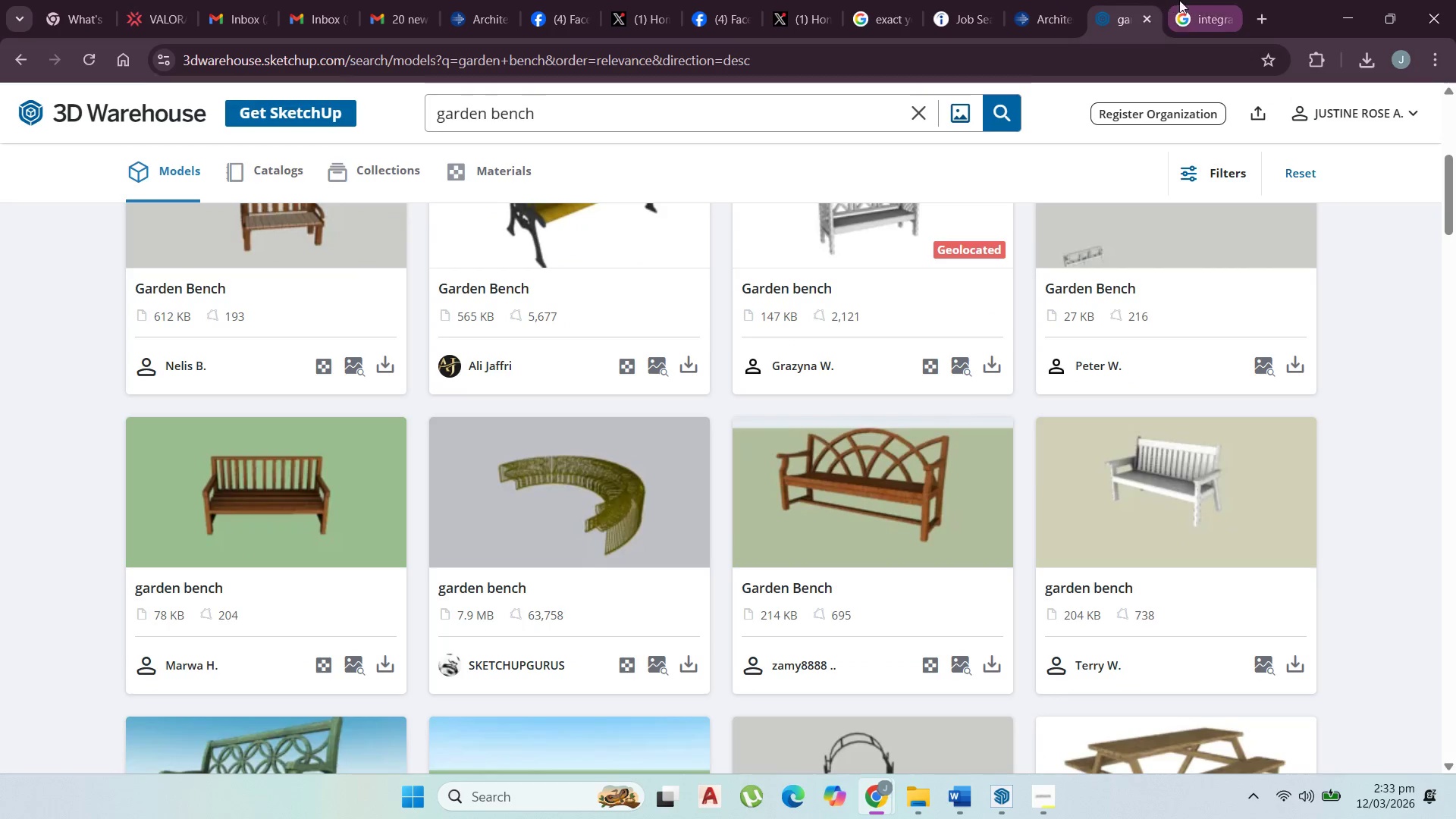 
left_click([1189, 1])
 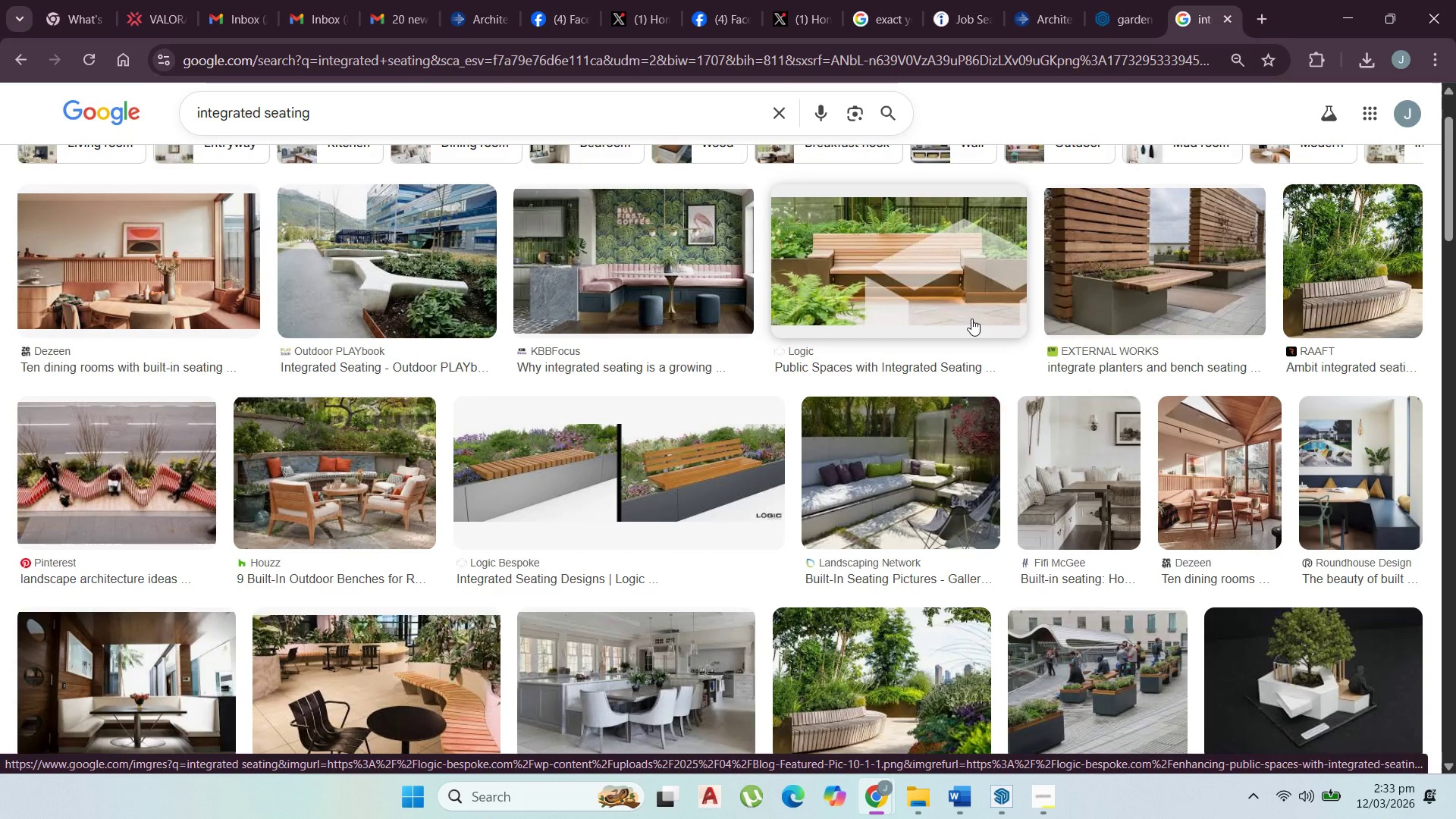 
scroll: coordinate [962, 412], scroll_direction: down, amount: 3.0
 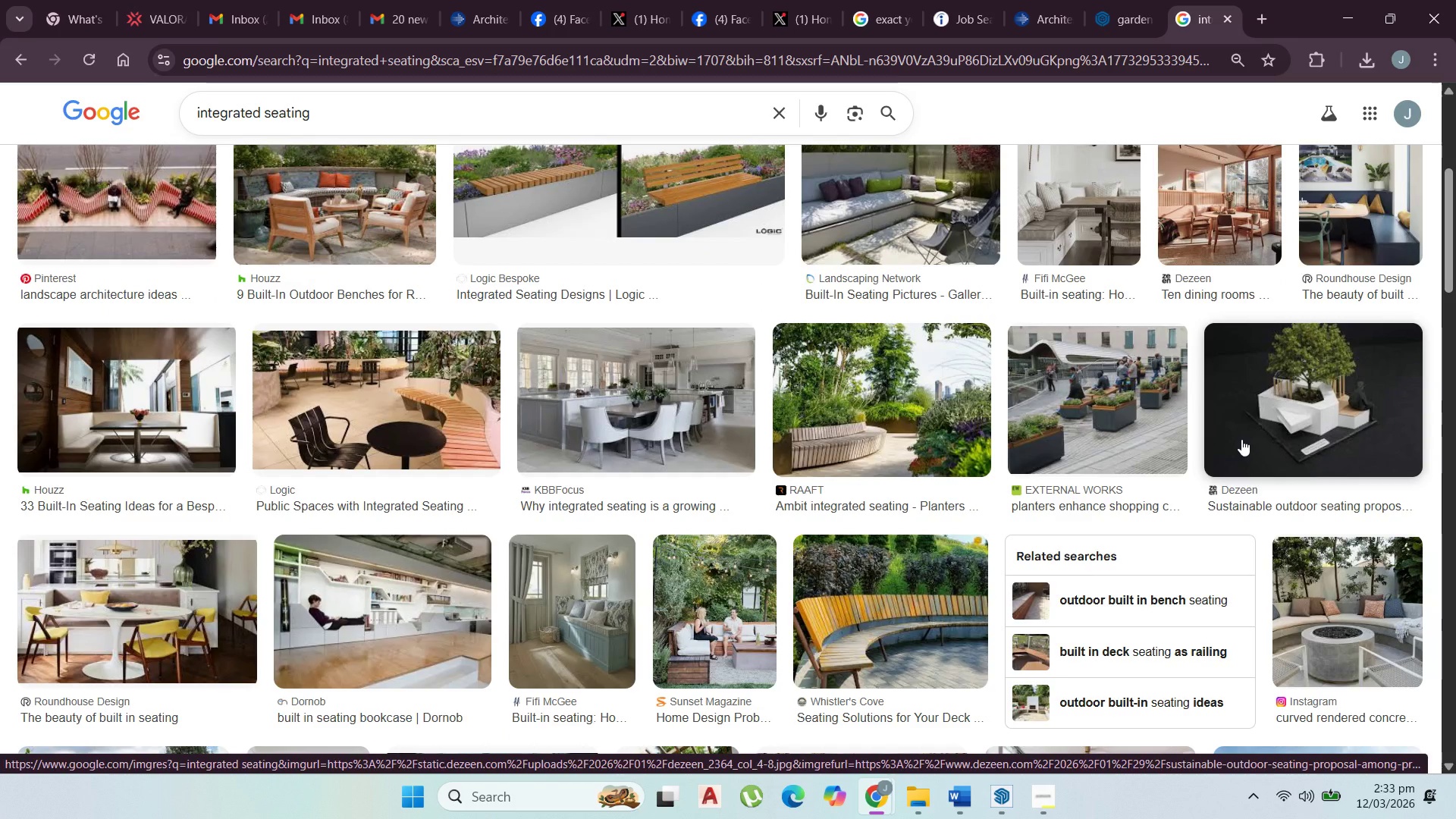 
wait(7.96)
 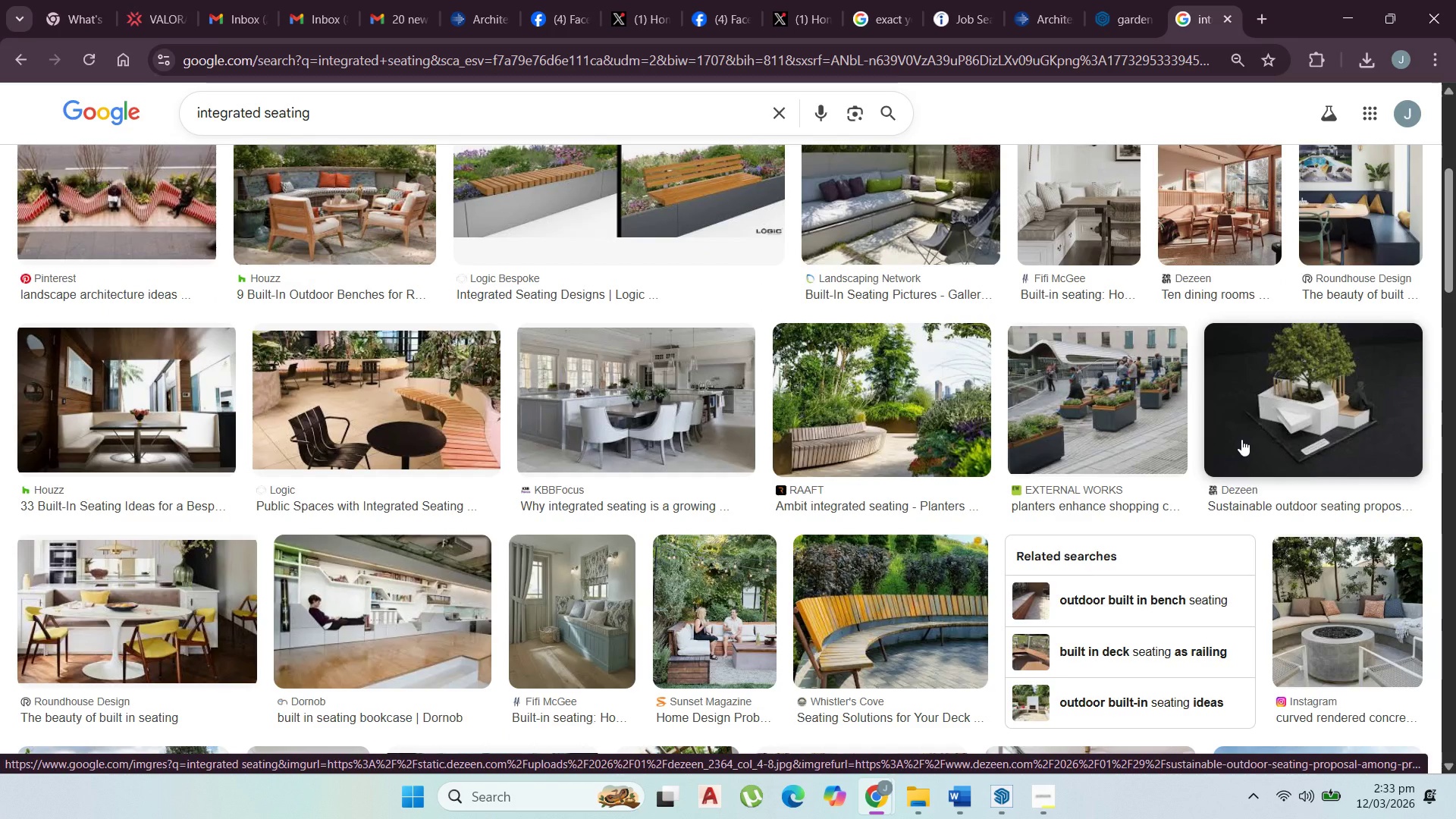 
scroll: coordinate [701, 437], scroll_direction: down, amount: 7.0
 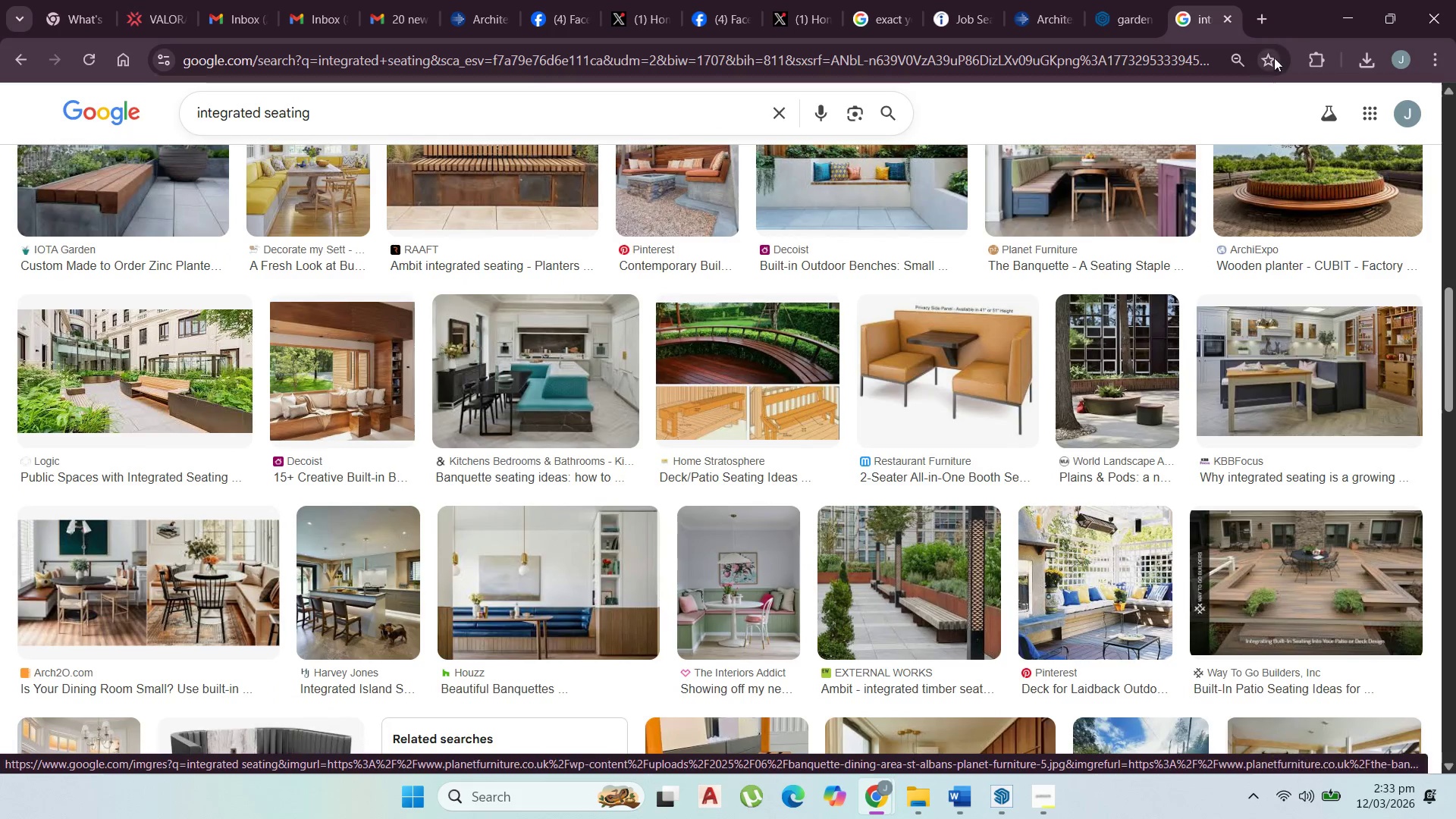 
left_click([1343, 3])
 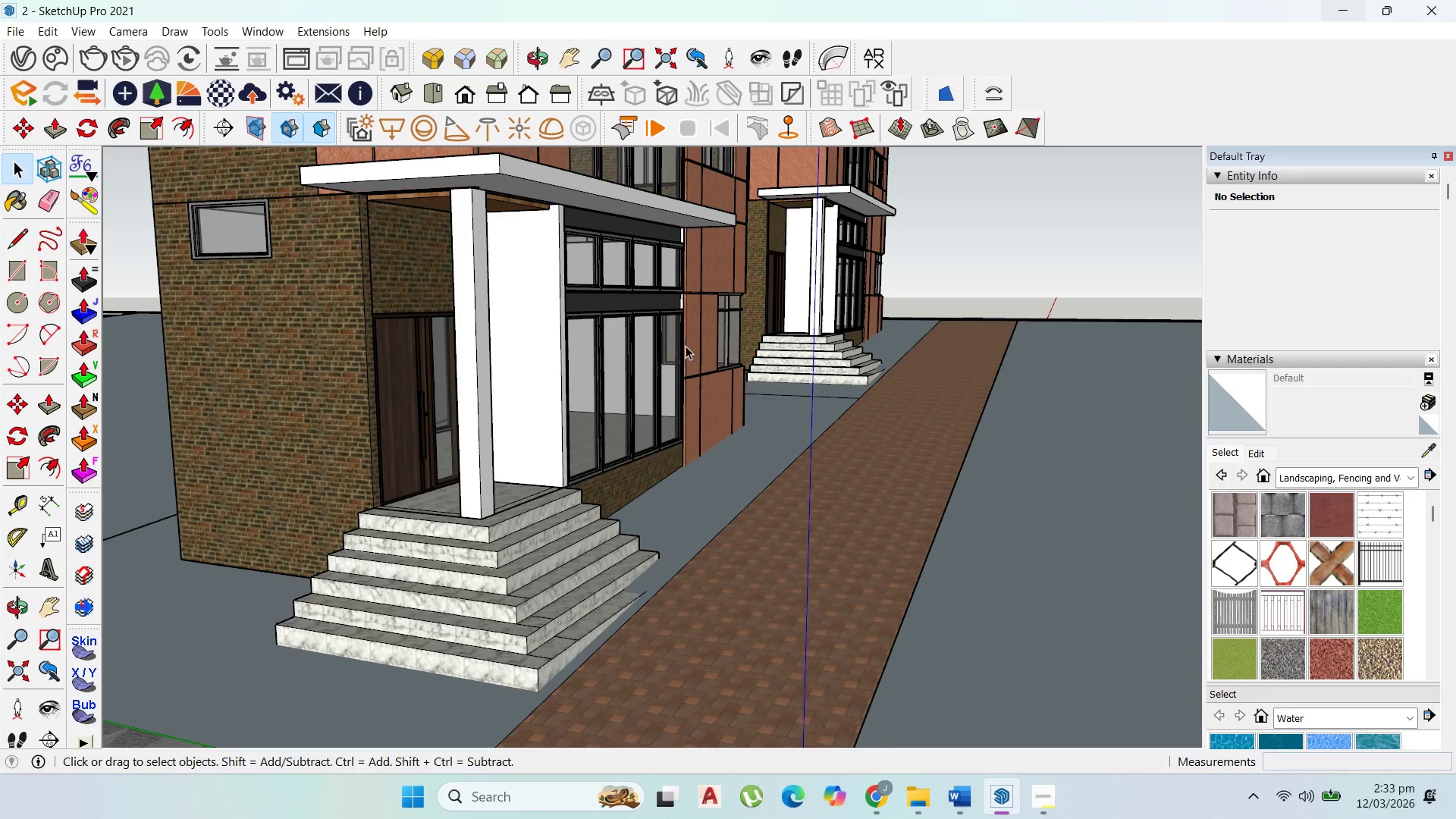 
scroll: coordinate [821, 413], scroll_direction: down, amount: 4.0
 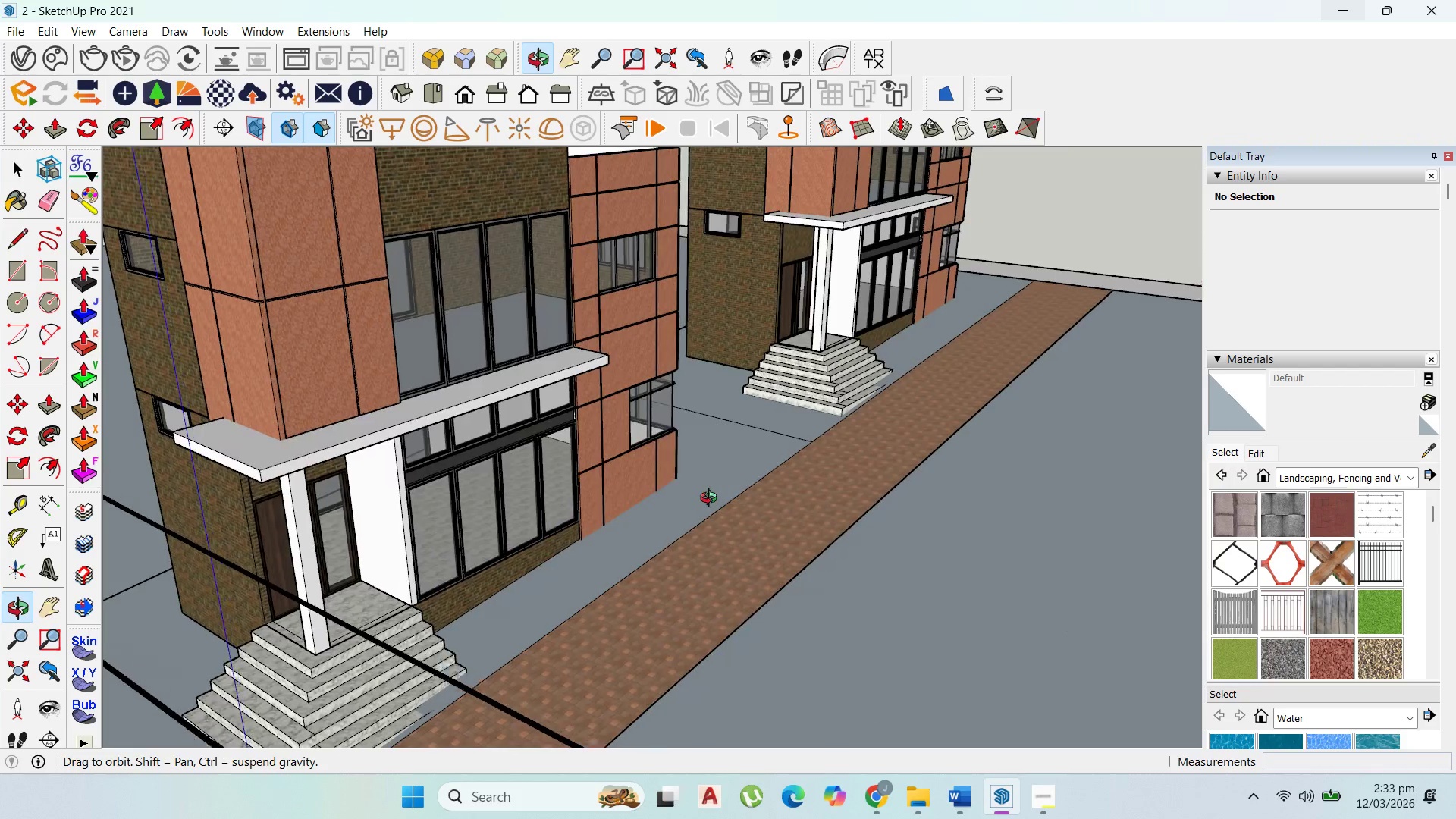 
scroll: coordinate [577, 425], scroll_direction: up, amount: 14.0
 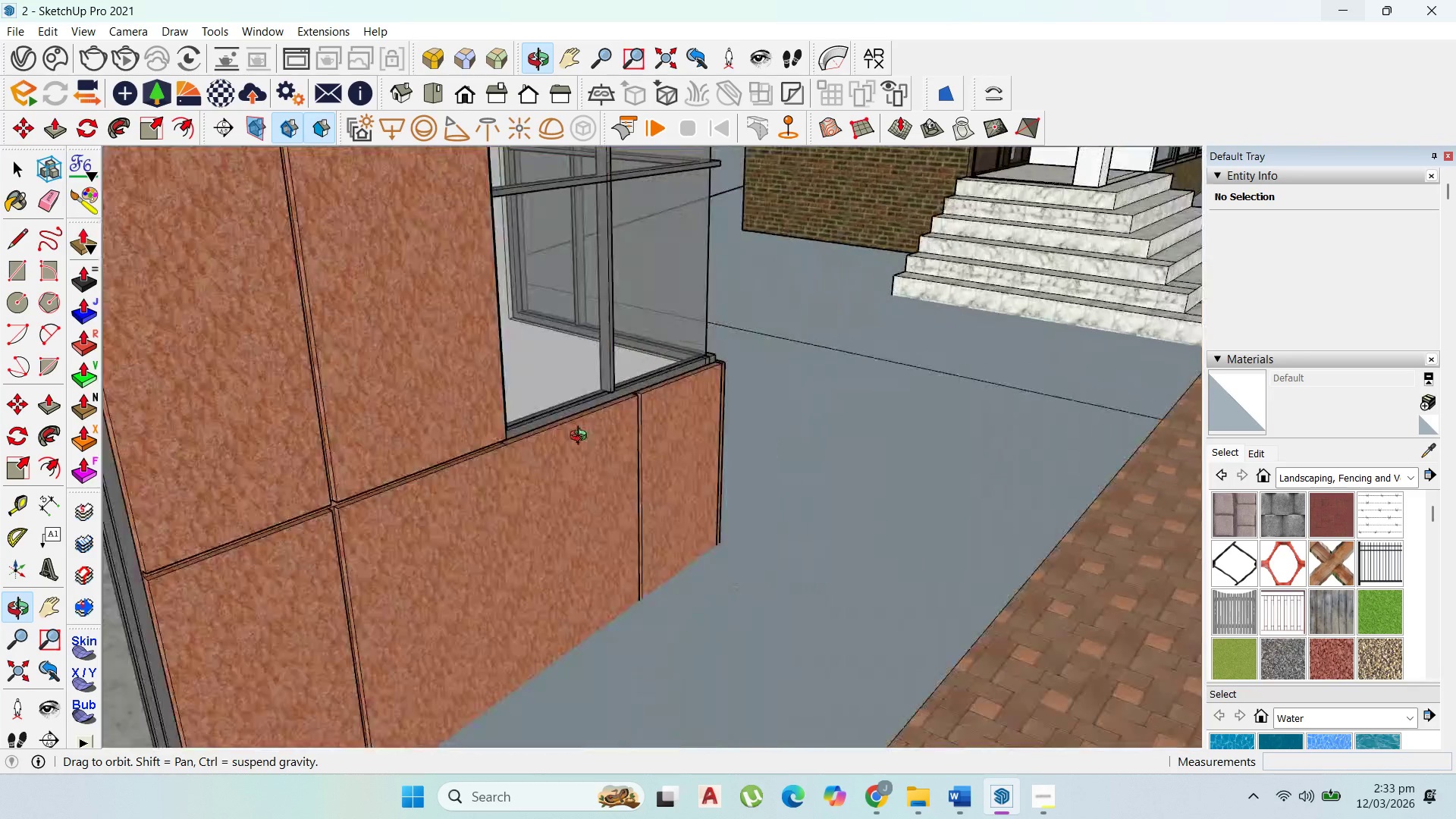 
scroll: coordinate [953, 472], scroll_direction: down, amount: 15.0
 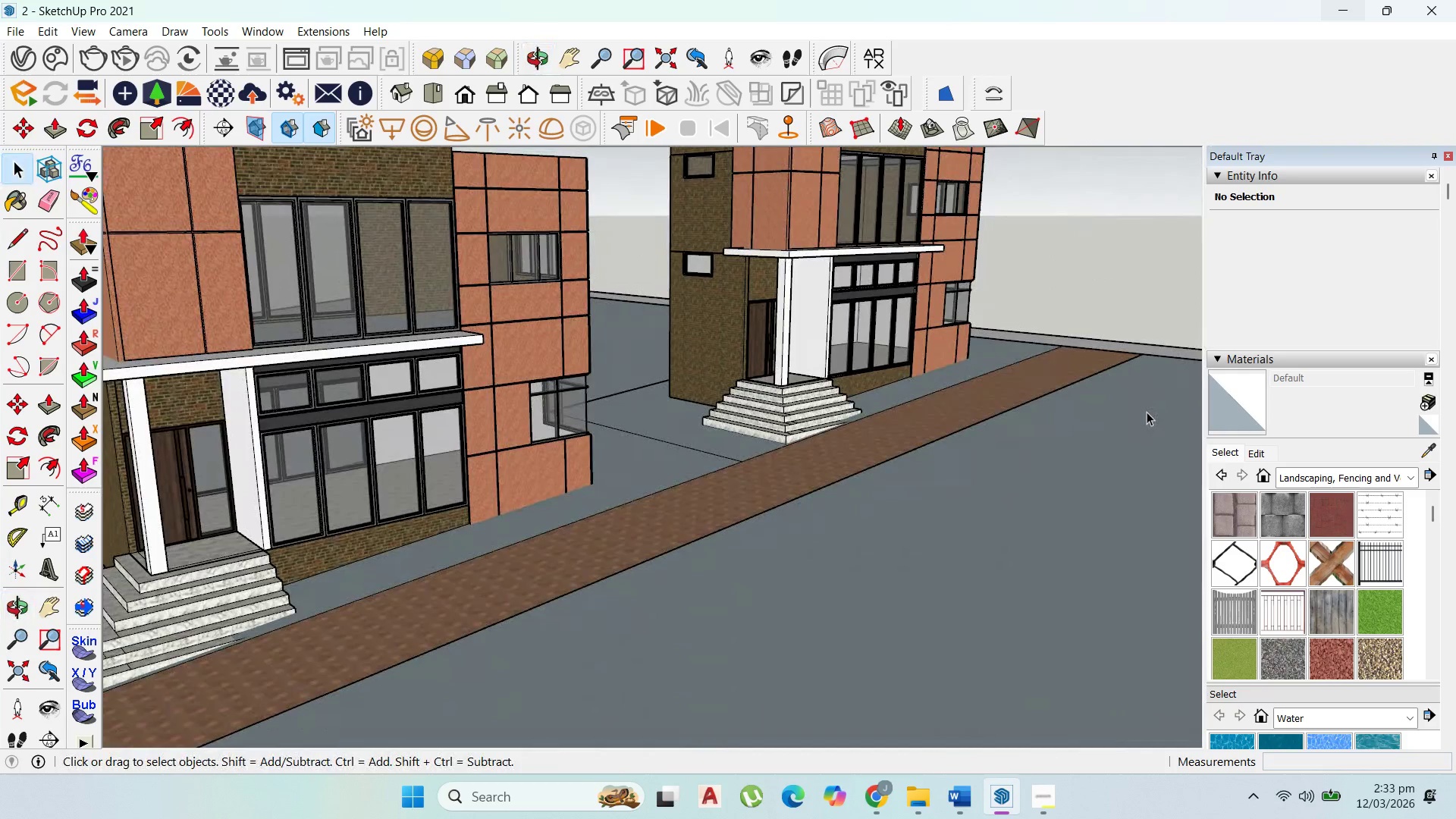 
scroll: coordinate [805, 413], scroll_direction: none, amount: 0.0
 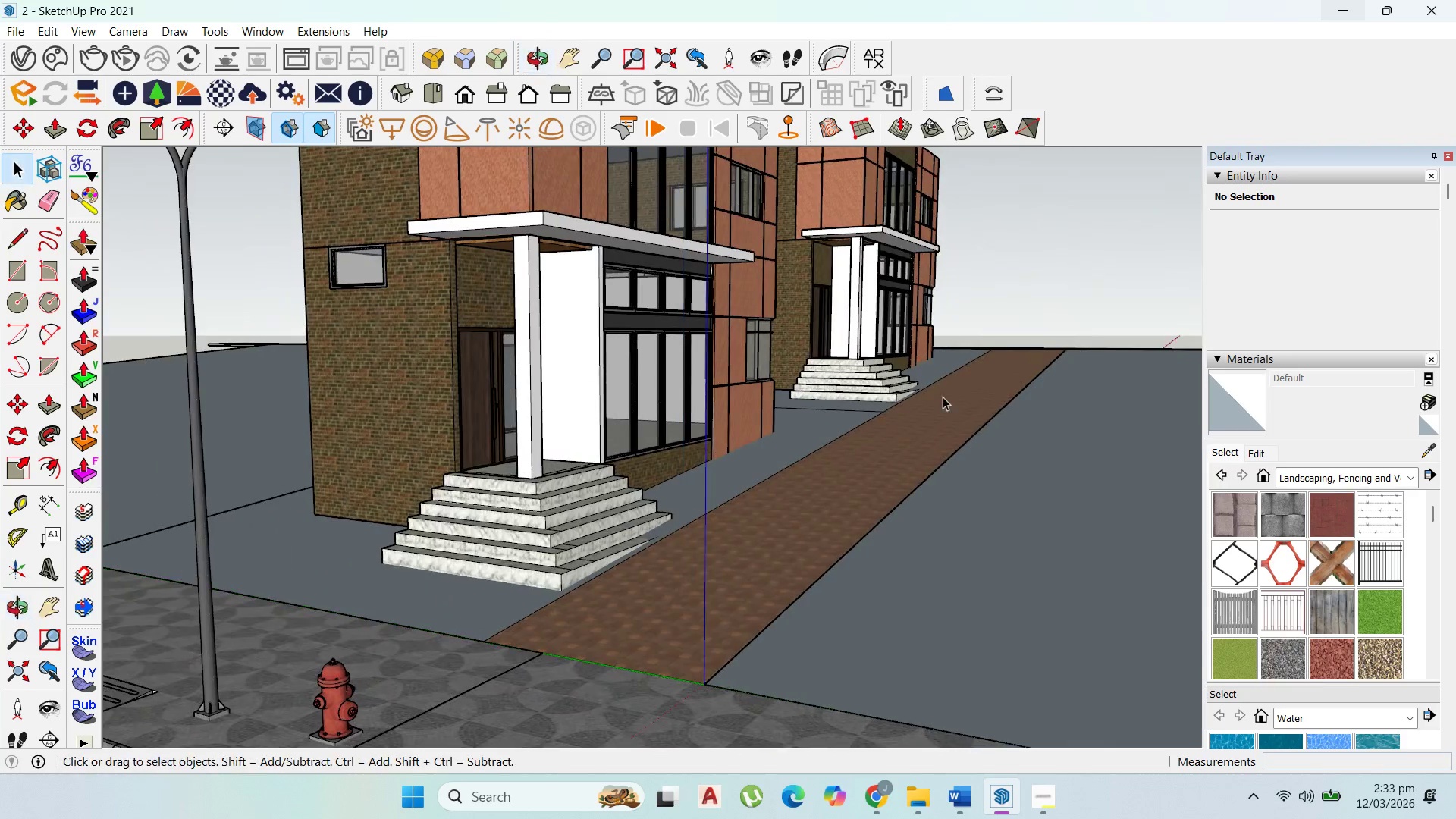 
scroll: coordinate [915, 460], scroll_direction: up, amount: 3.0
 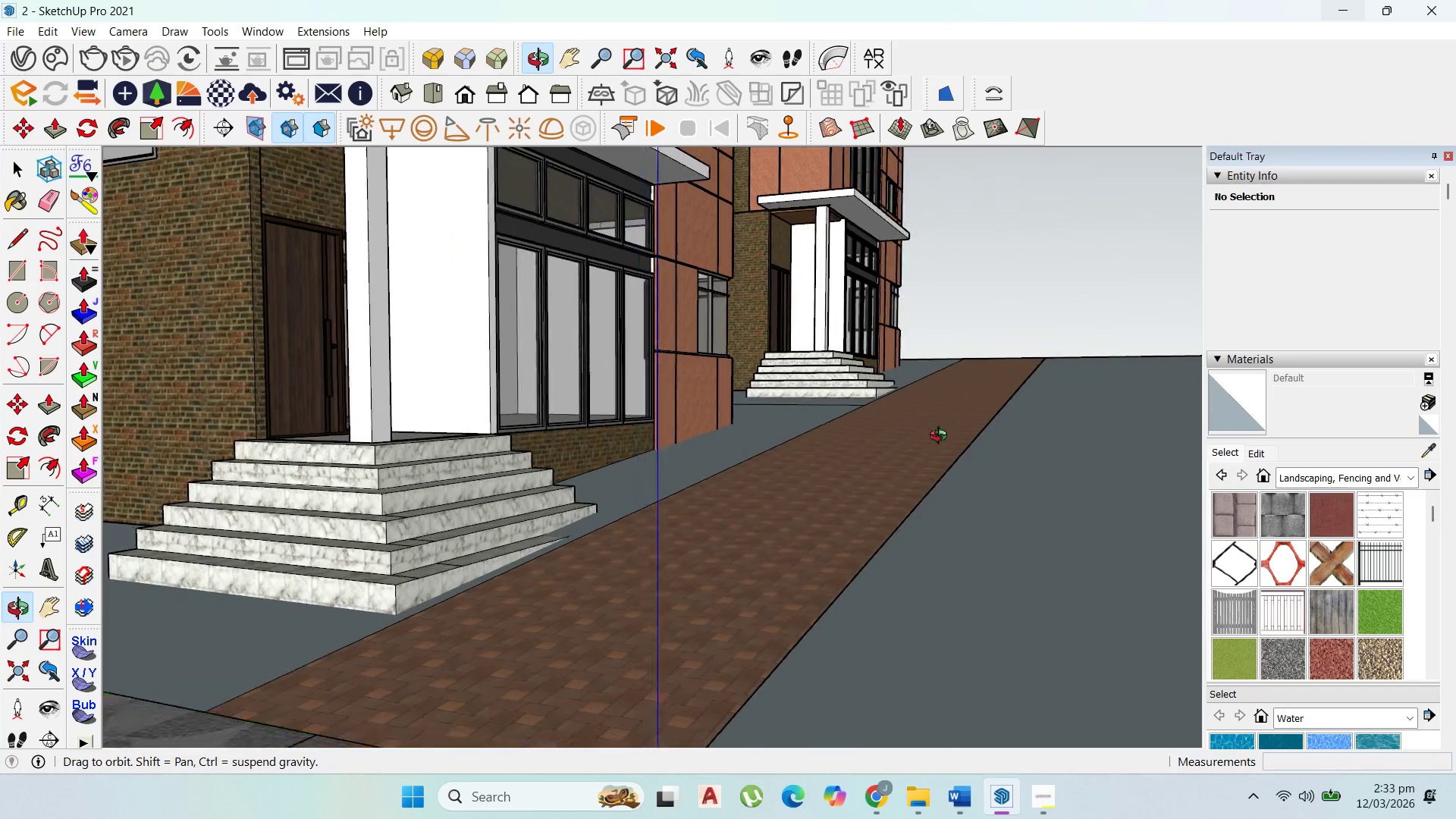 
scroll: coordinate [965, 457], scroll_direction: down, amount: 4.0
 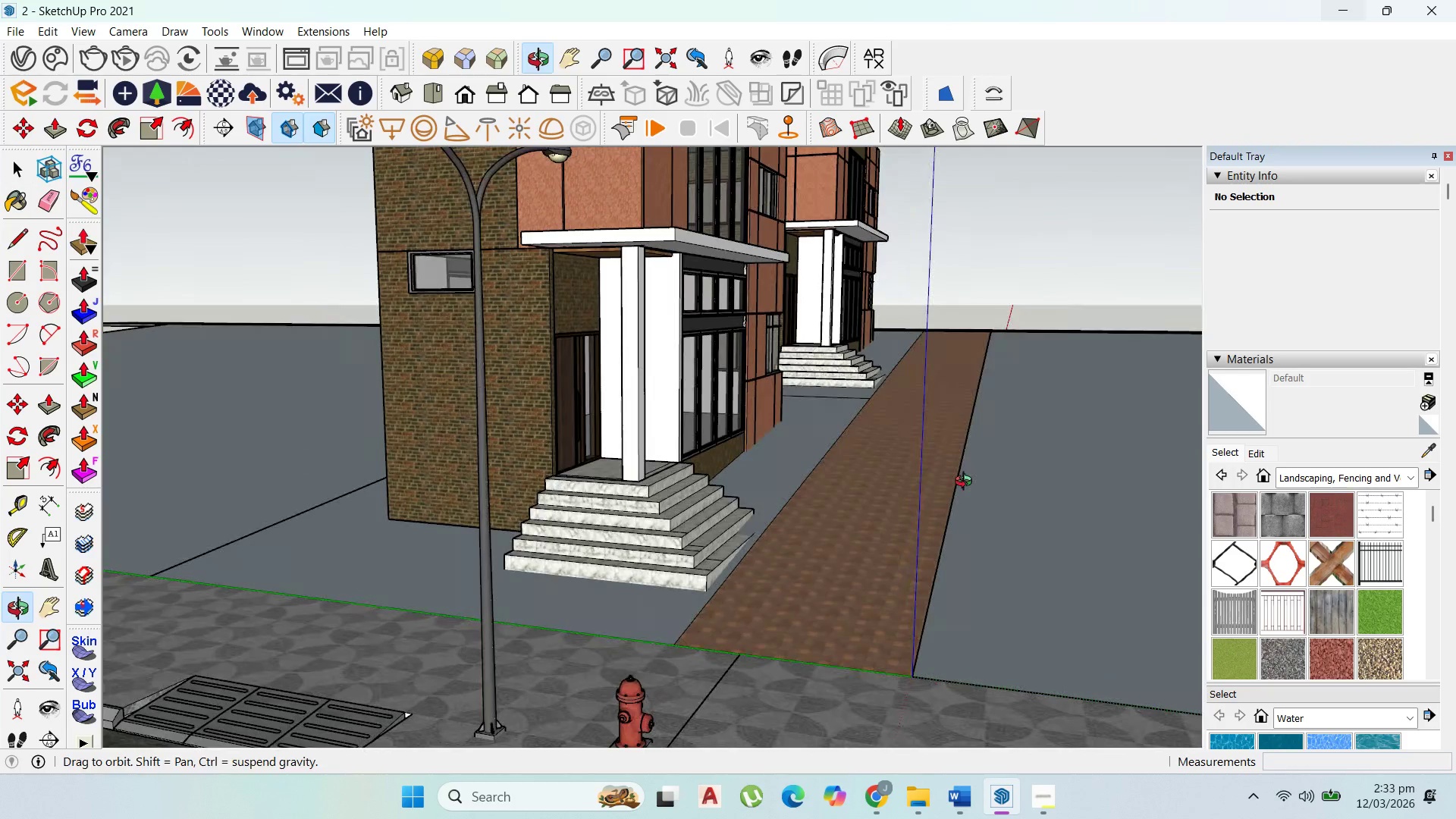 
scroll: coordinate [944, 520], scroll_direction: up, amount: 4.0
 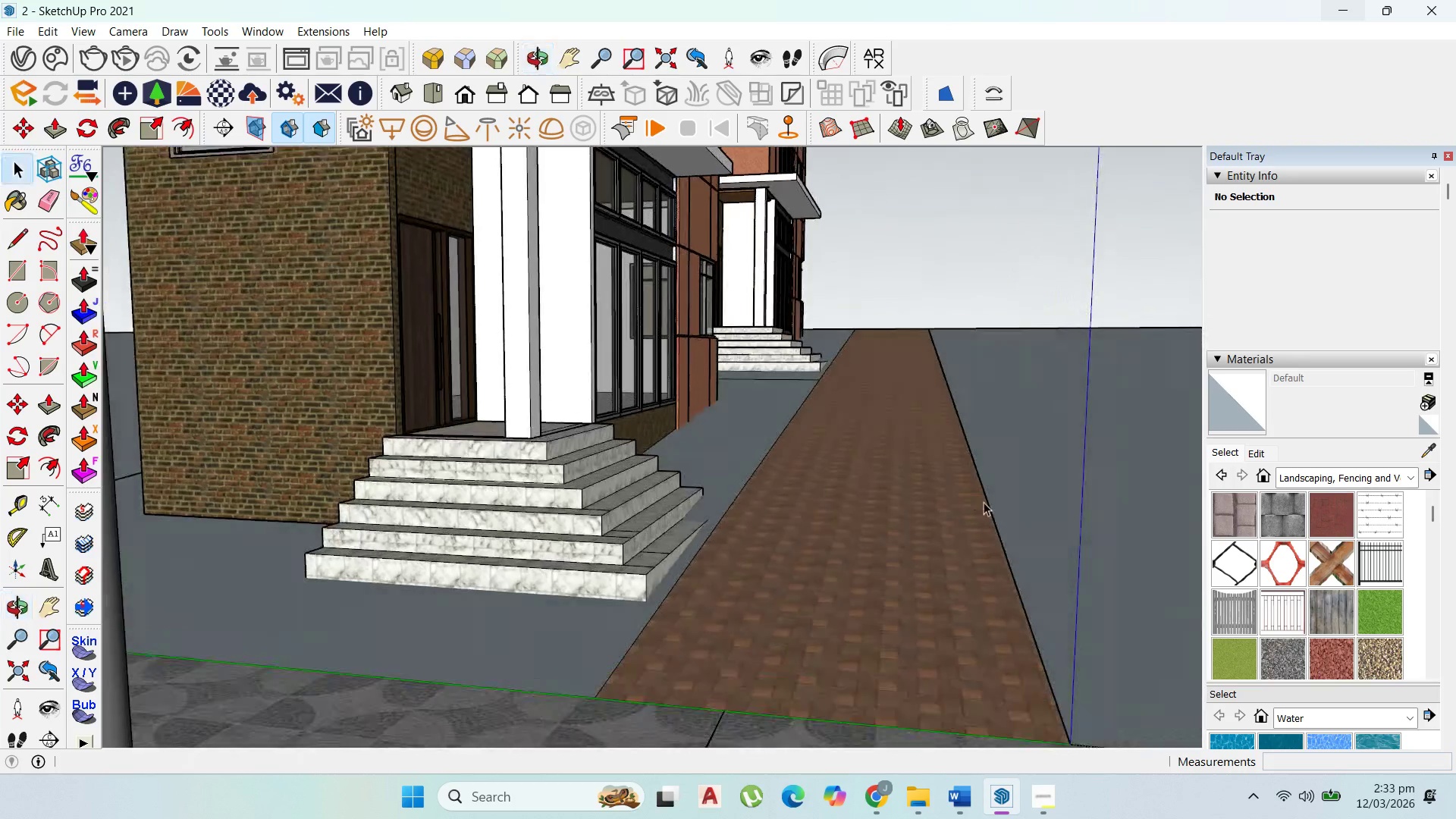 
scroll: coordinate [984, 505], scroll_direction: none, amount: 0.0
 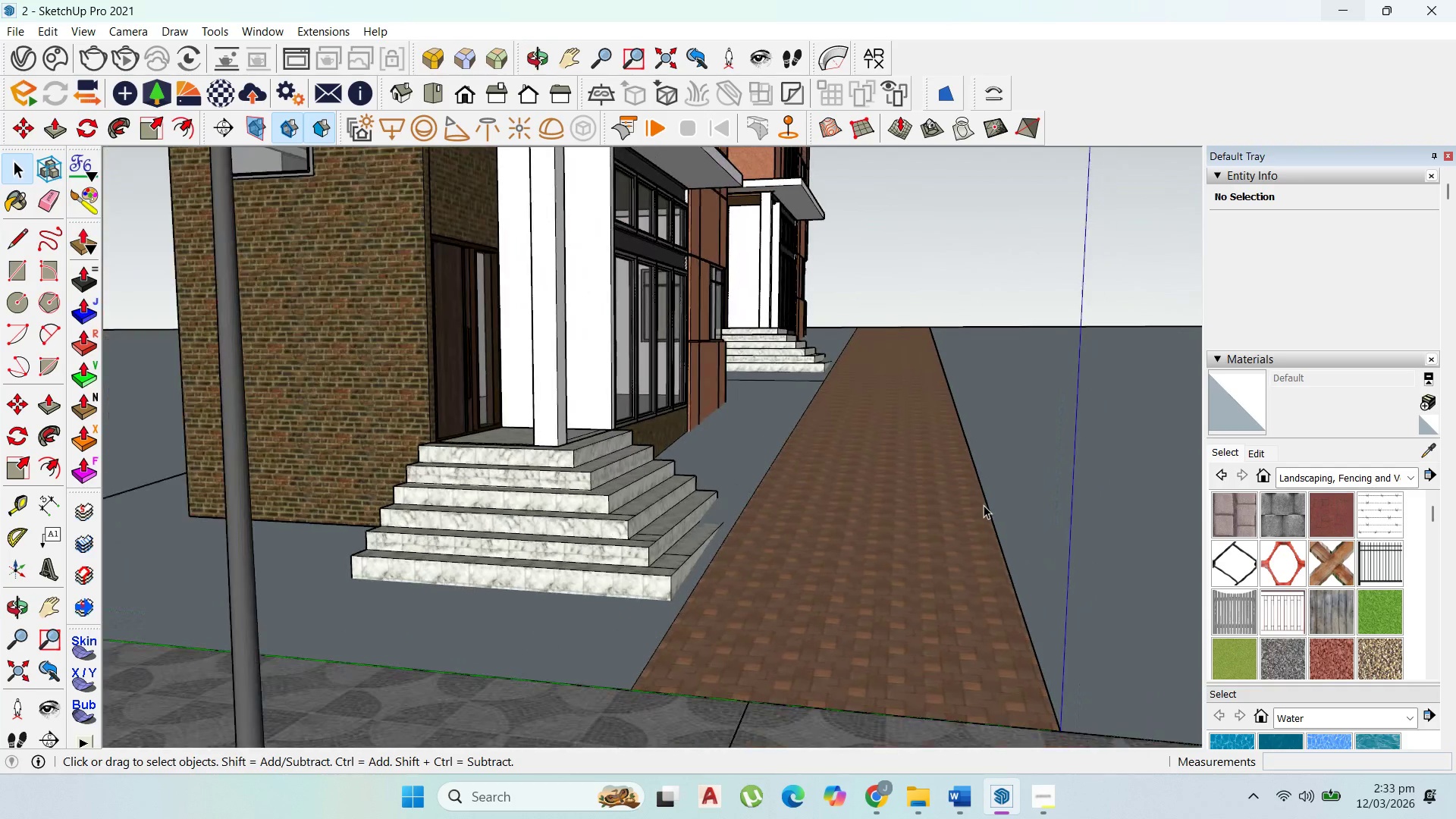 
scroll: coordinate [986, 505], scroll_direction: down, amount: 3.0
 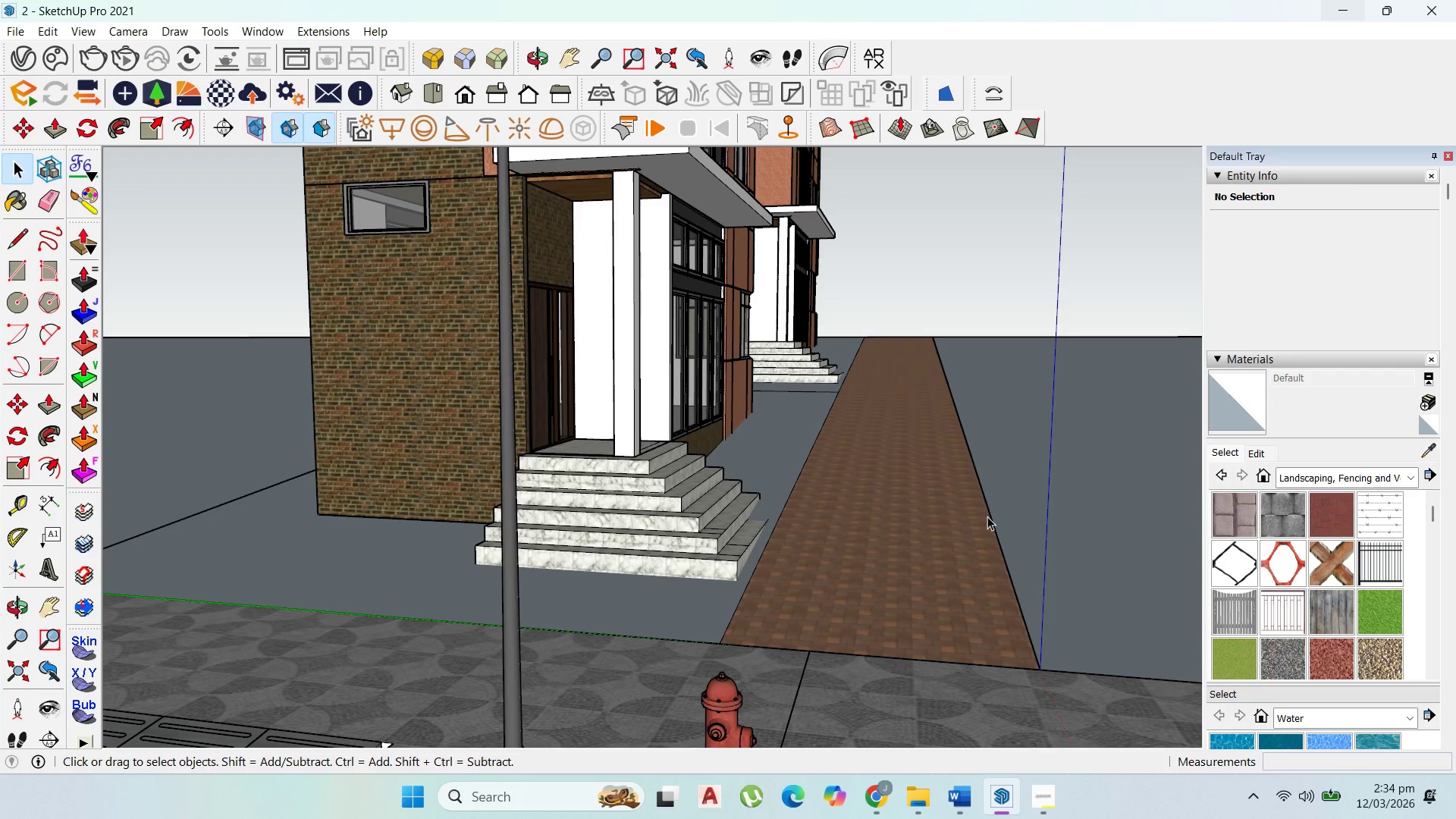 
wait(14.68)
 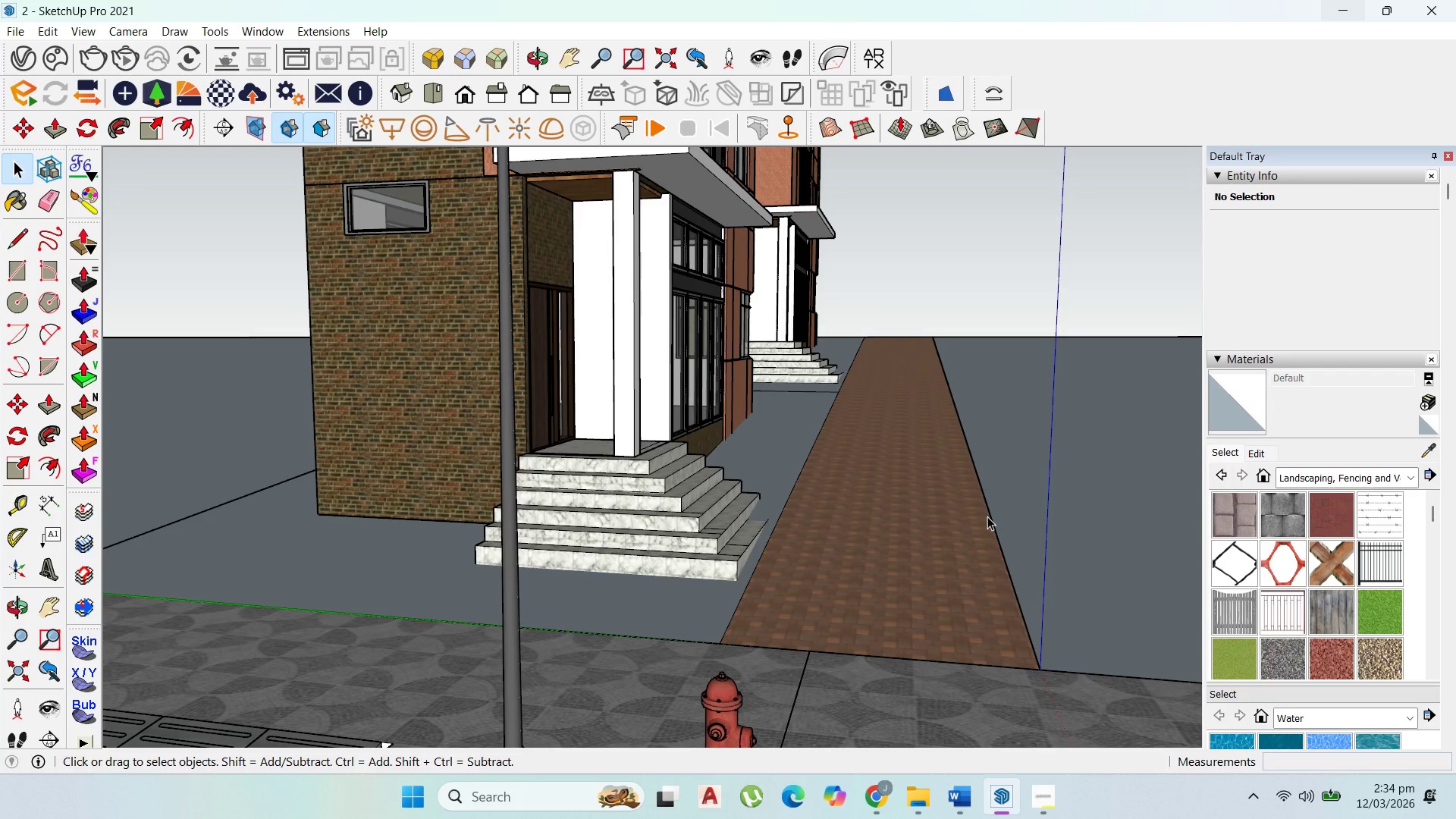 
scroll: coordinate [816, 516], scroll_direction: down, amount: 5.0
 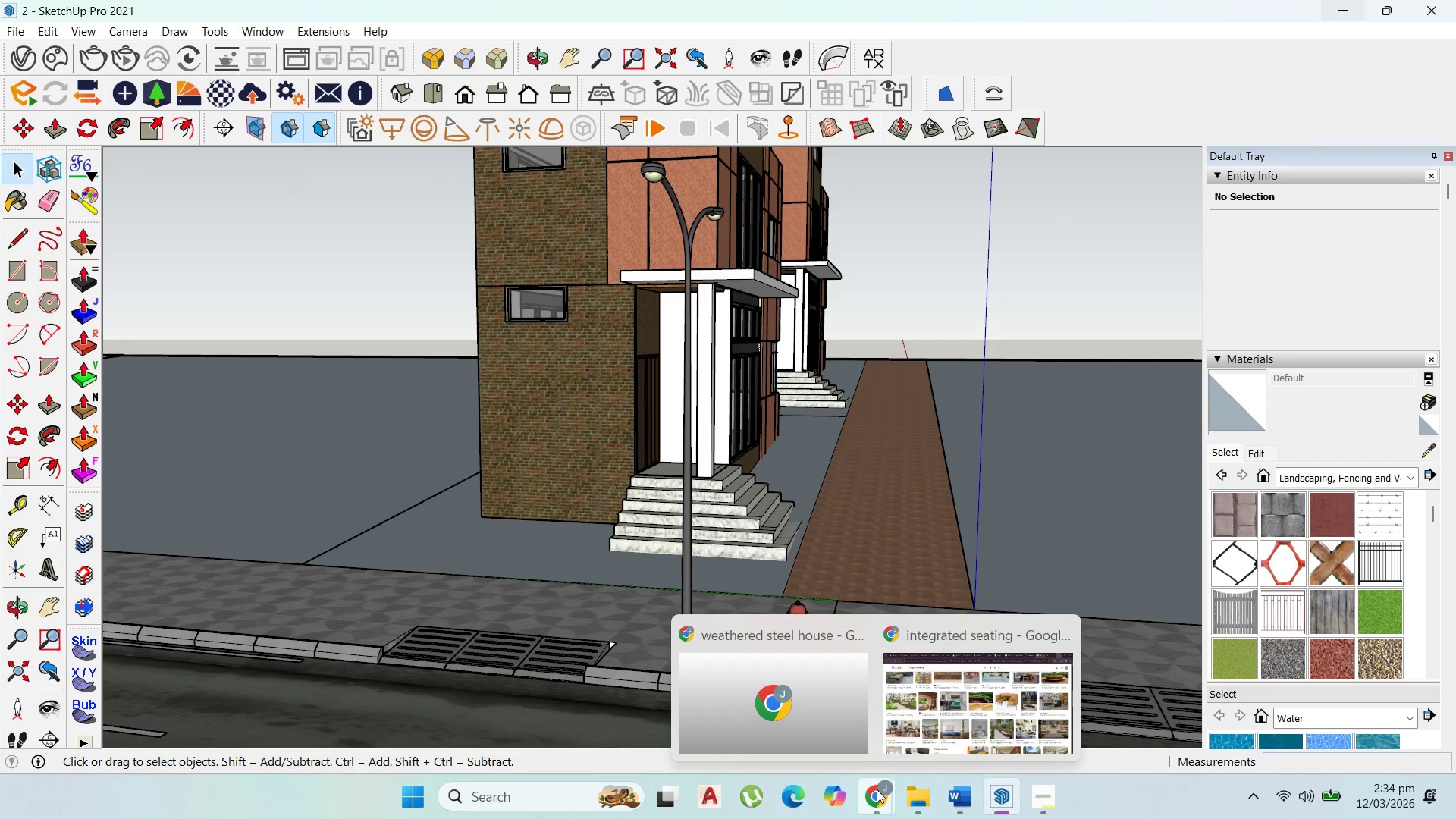 
left_click([912, 701])
 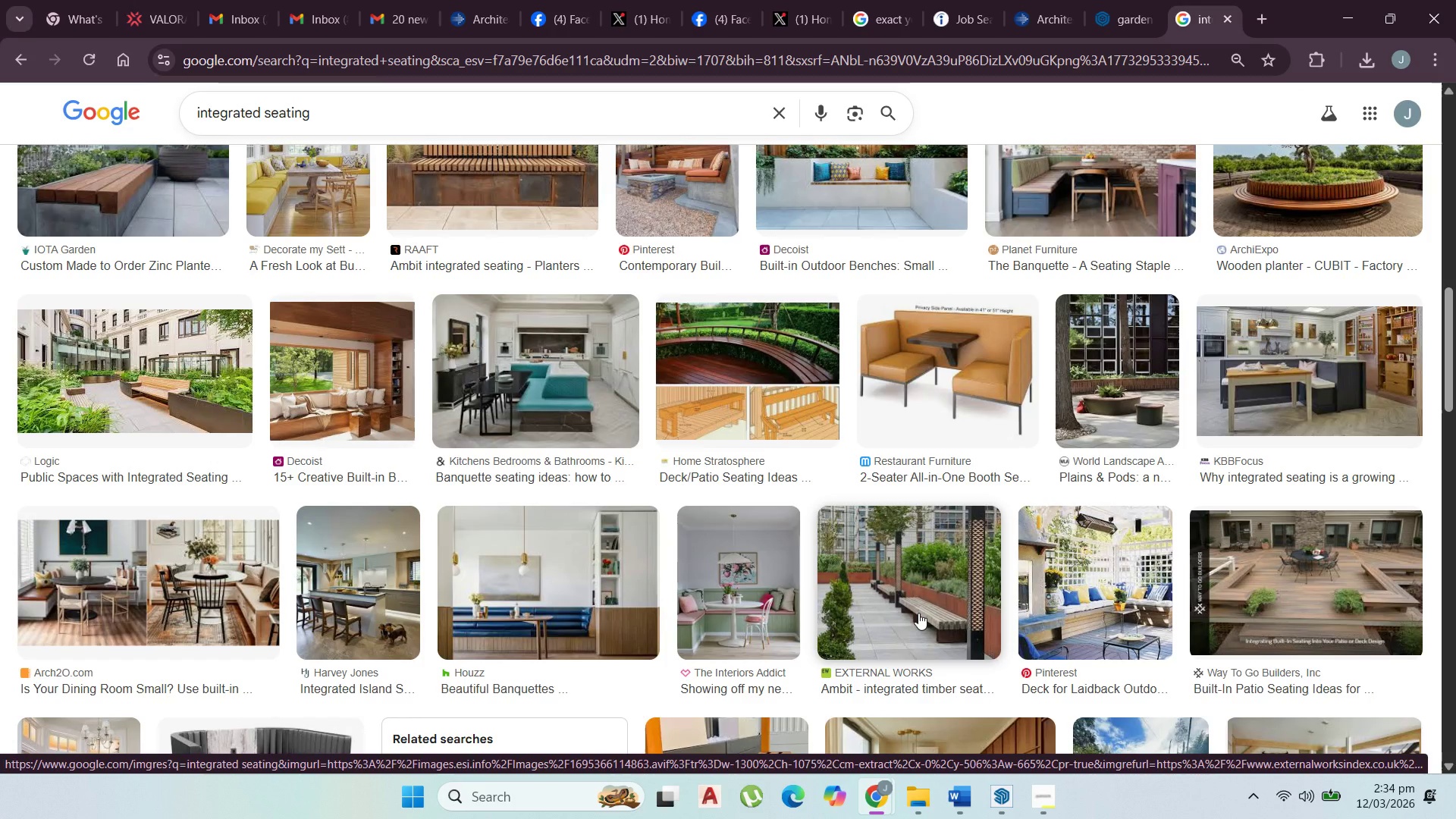 
scroll: coordinate [920, 607], scroll_direction: down, amount: 2.0
 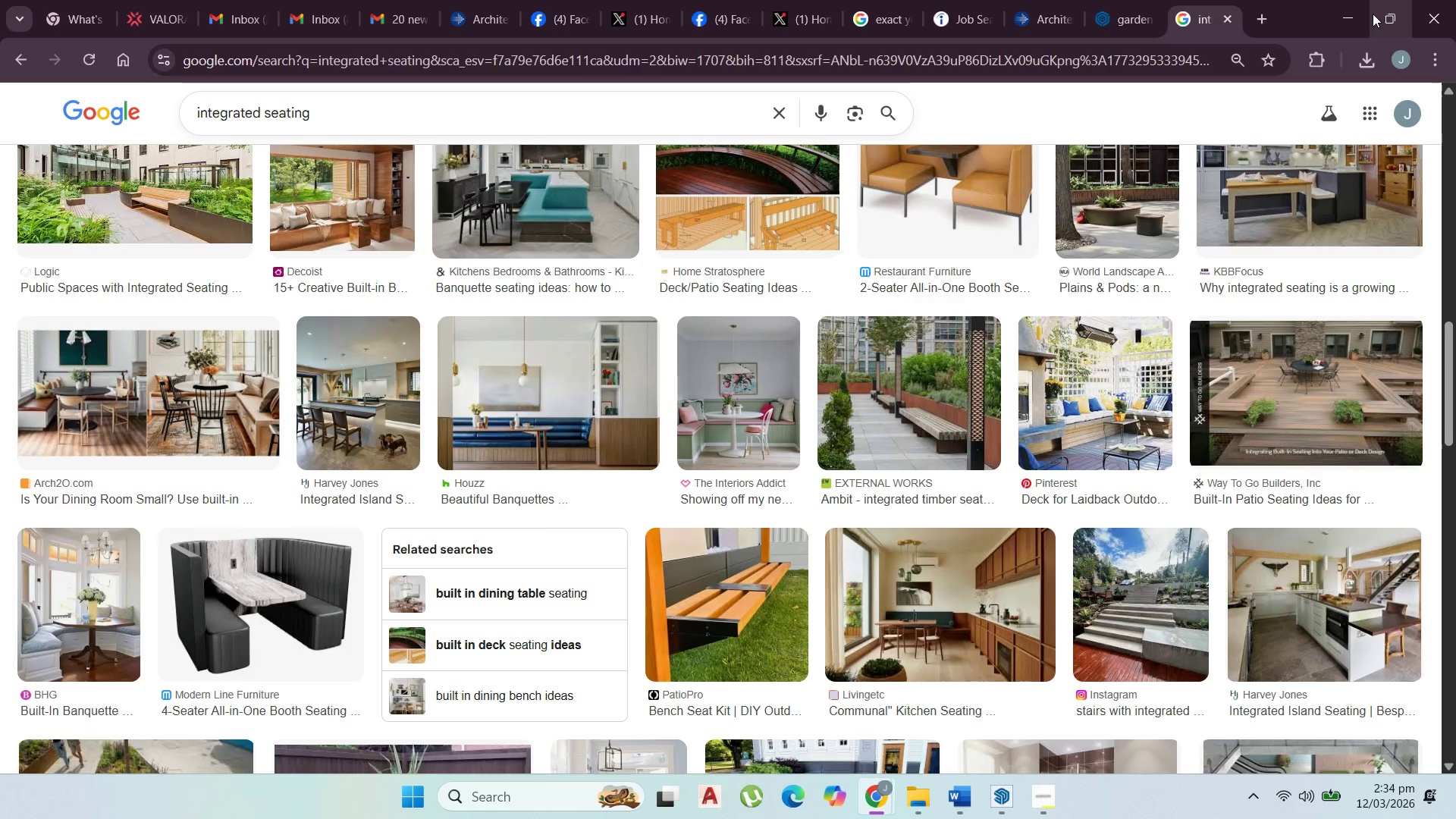 
wait(7.67)
 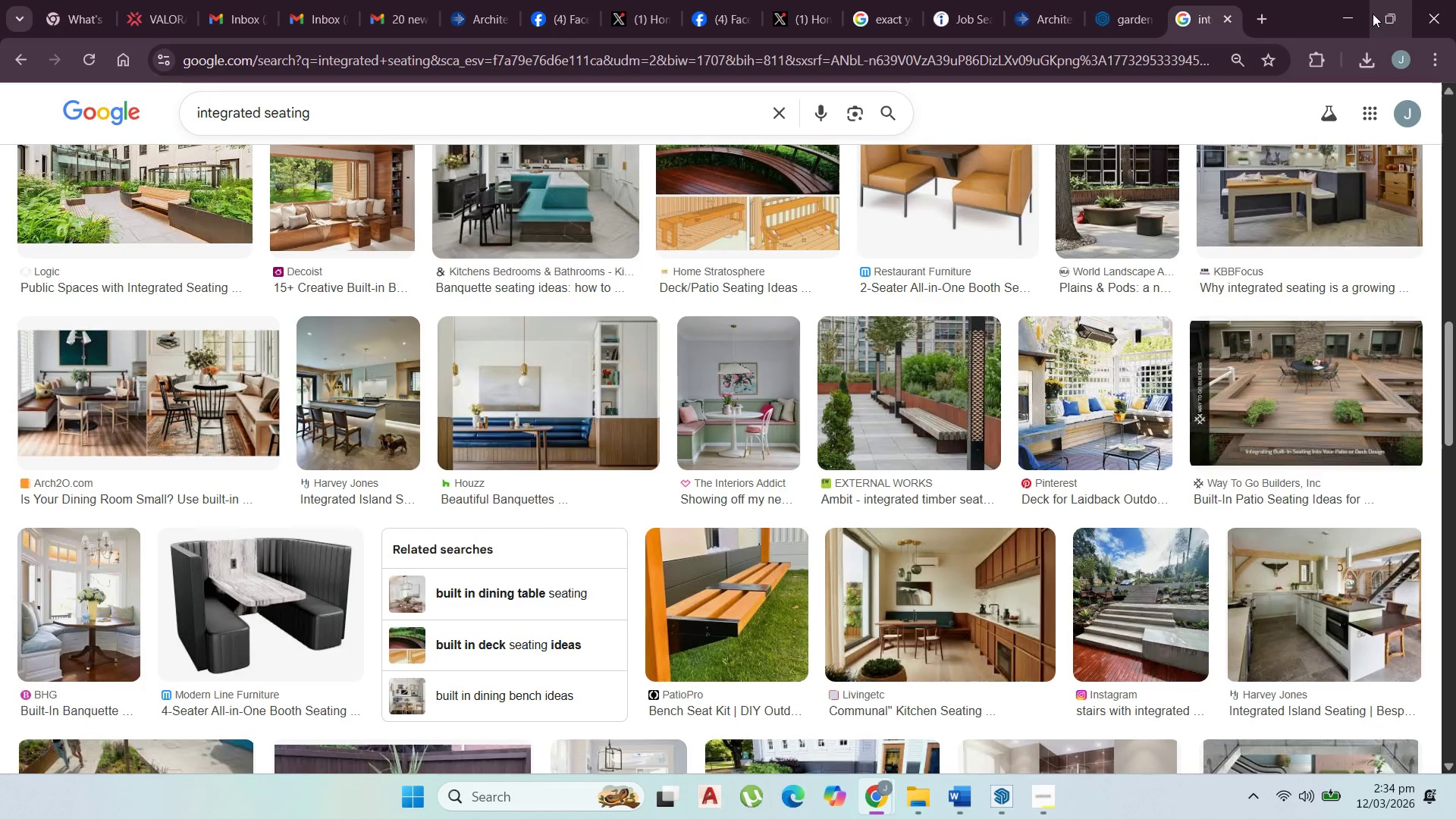 
left_click([19, 512])
 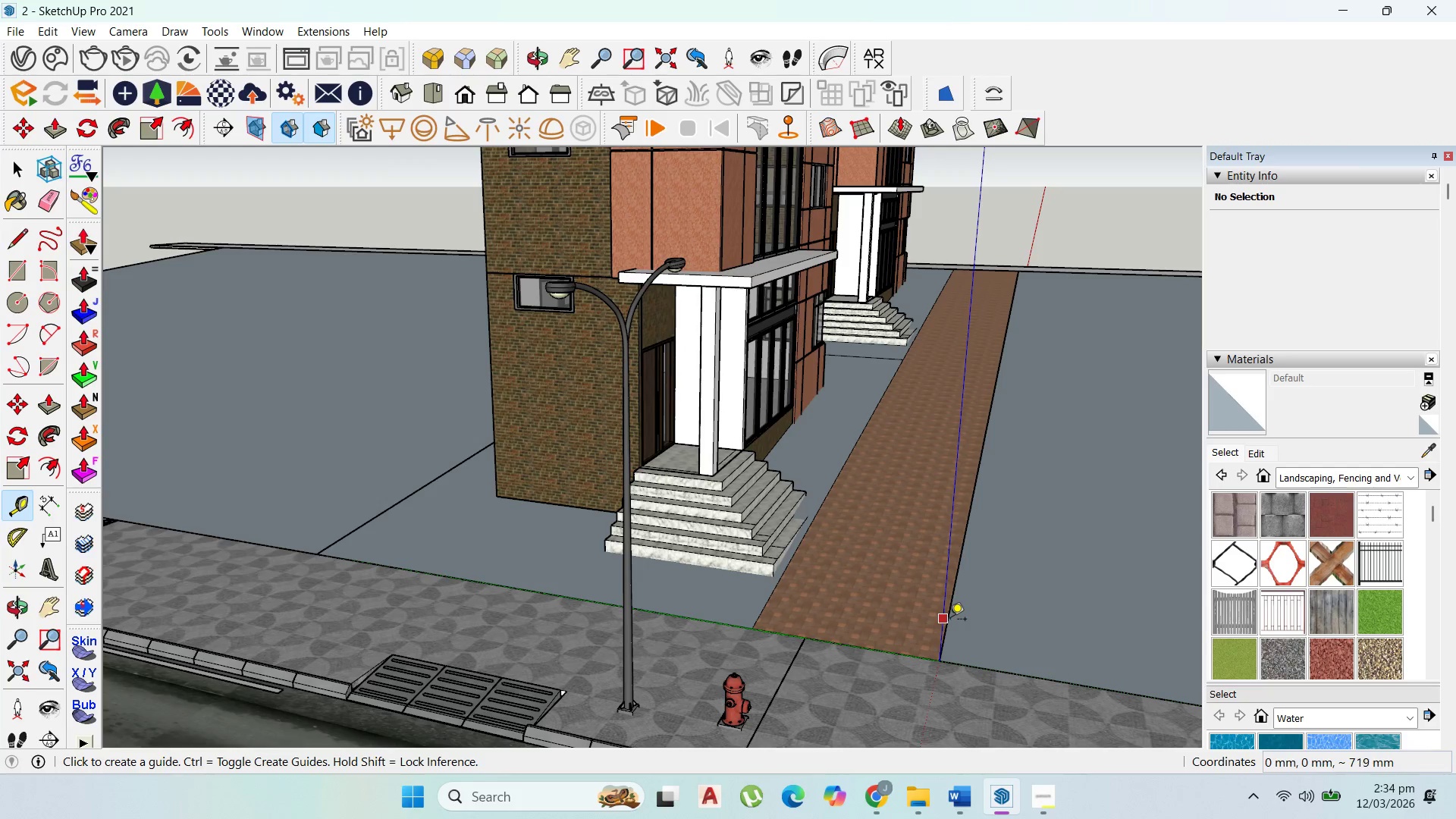 
scroll: coordinate [833, 513], scroll_direction: up, amount: 6.0
 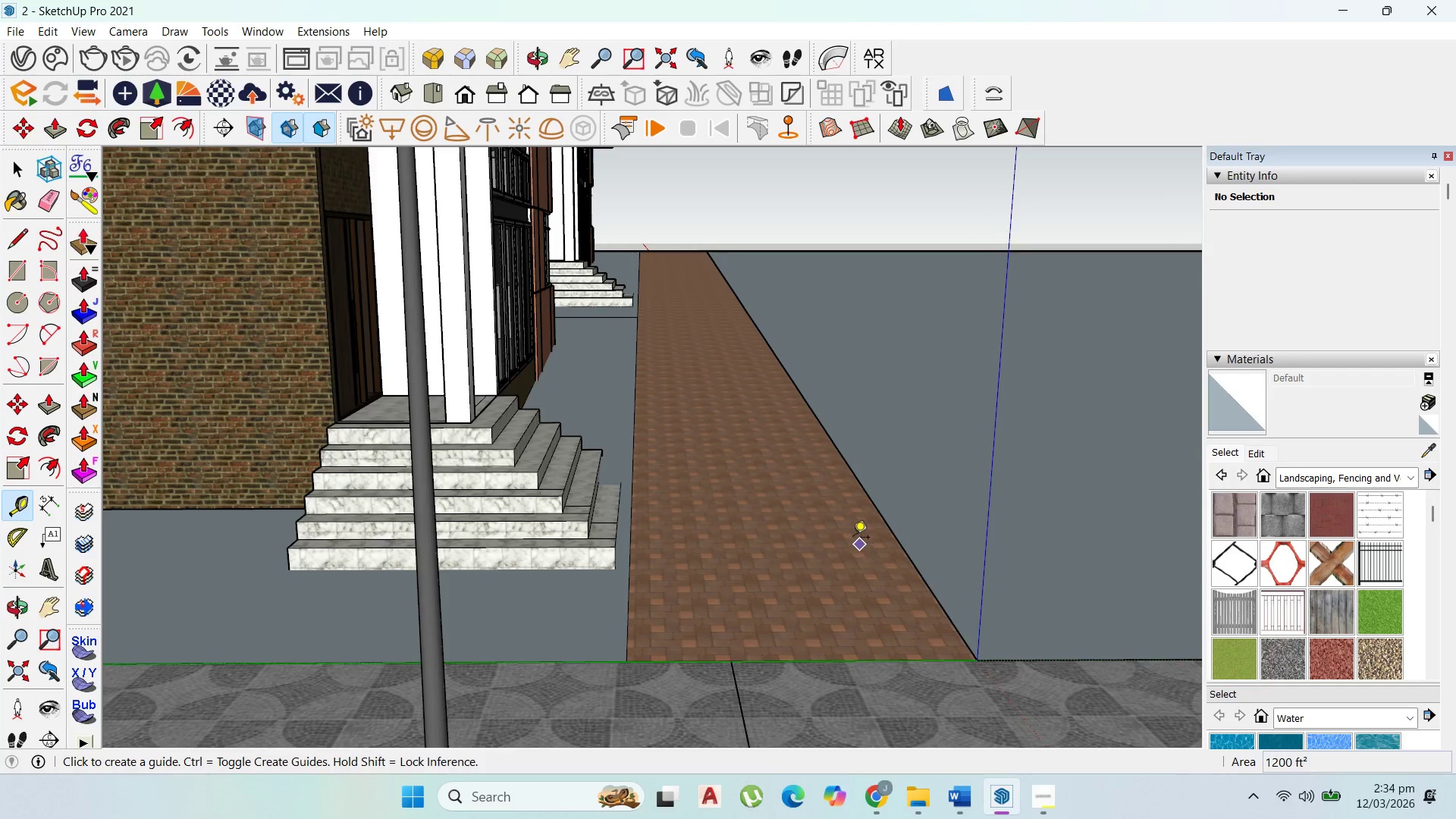 
scroll: coordinate [698, 527], scroll_direction: down, amount: 13.0
 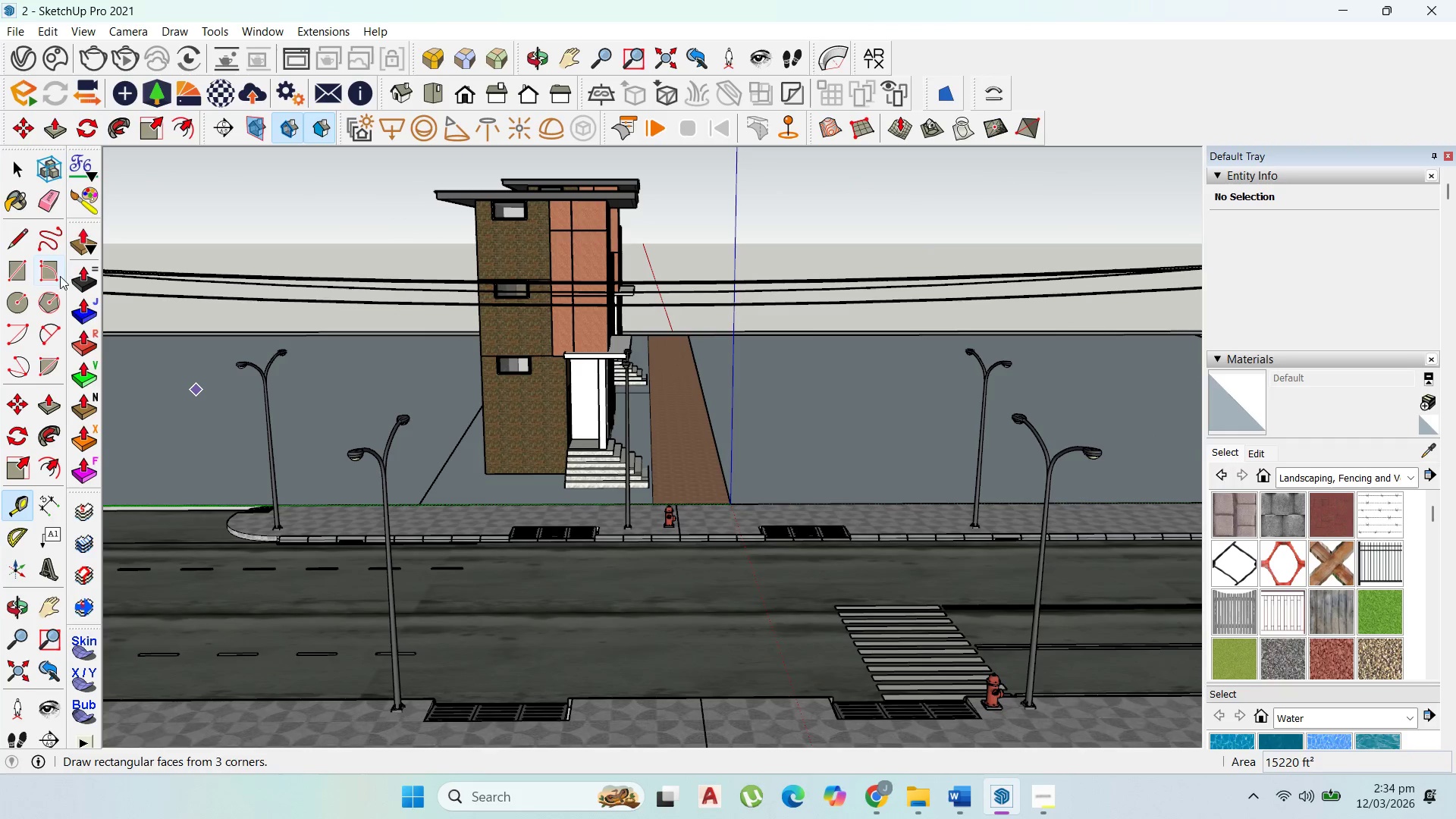 
left_click([27, 274])
 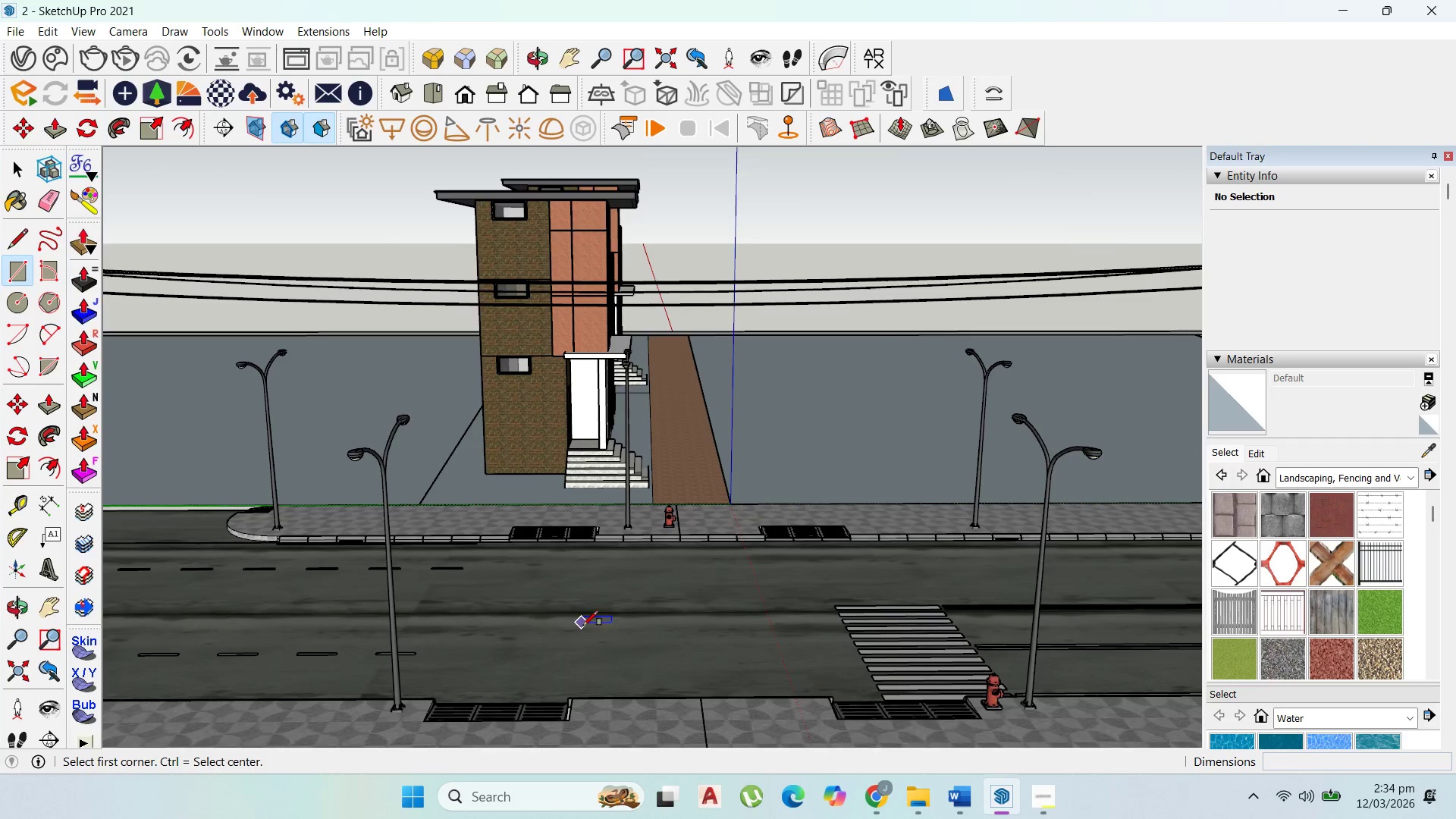 
scroll: coordinate [729, 582], scroll_direction: up, amount: 8.0
 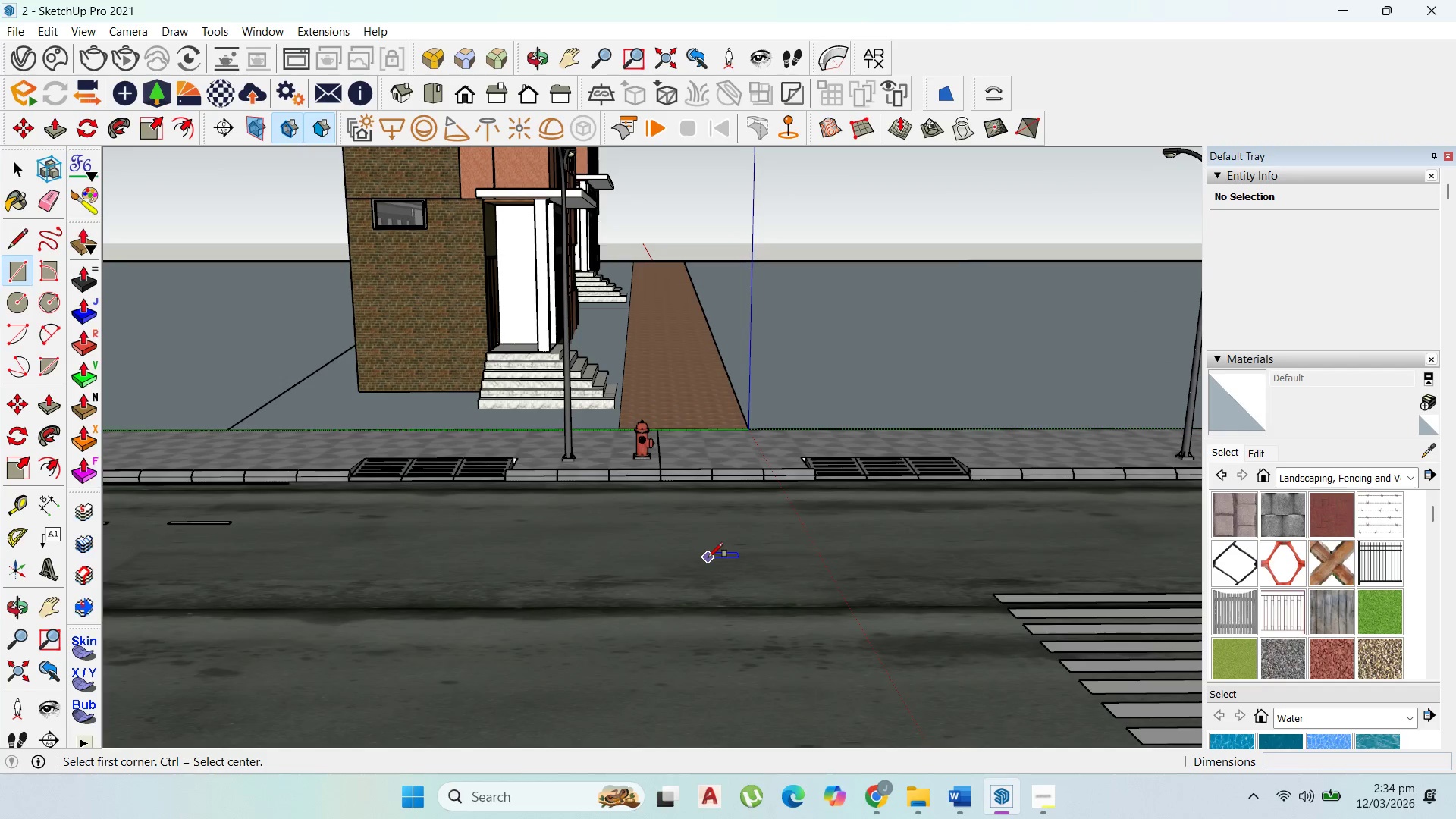 
scroll: coordinate [713, 483], scroll_direction: down, amount: 16.0
 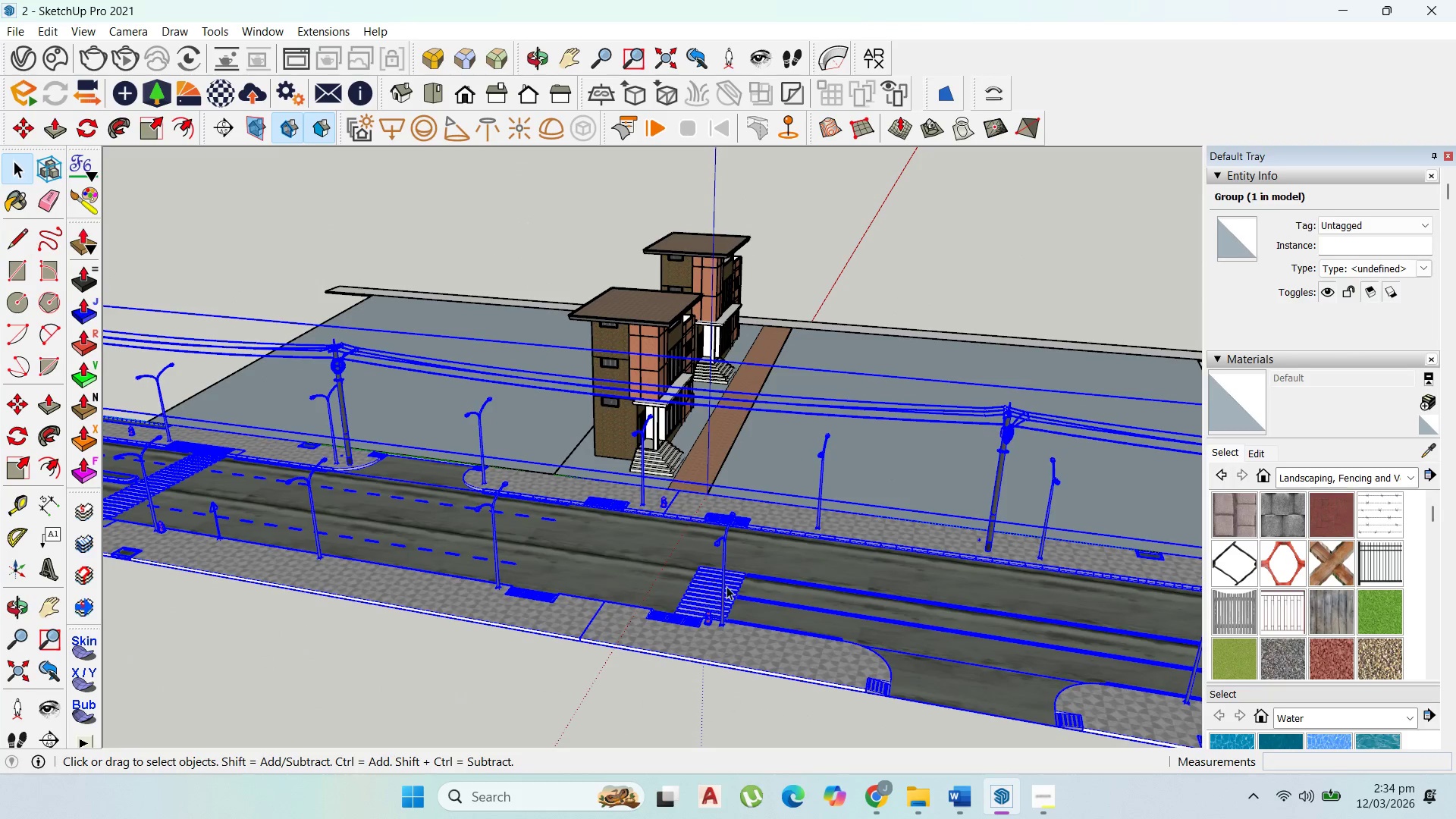 
key(M)
 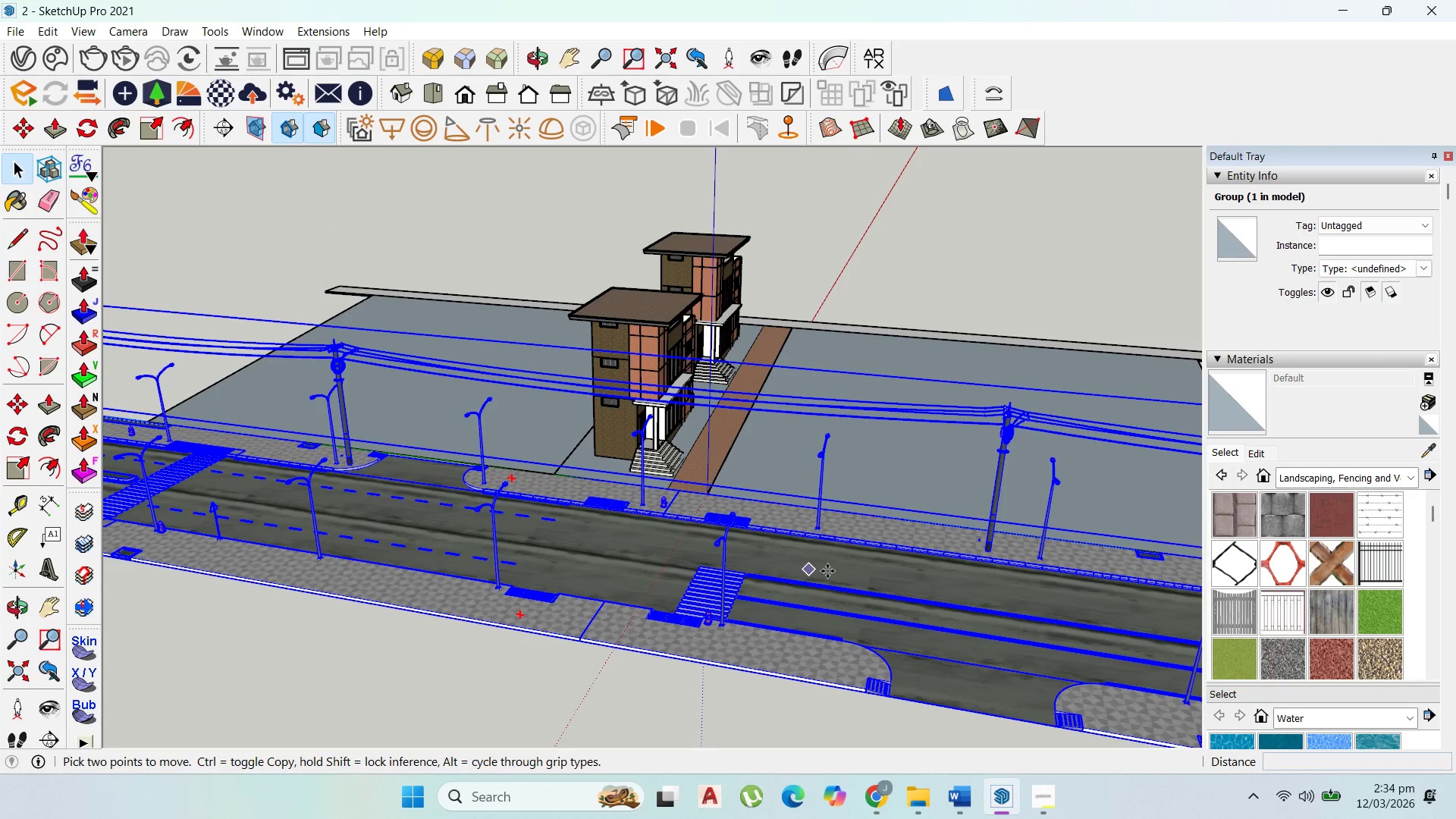 
left_click([828, 571])
 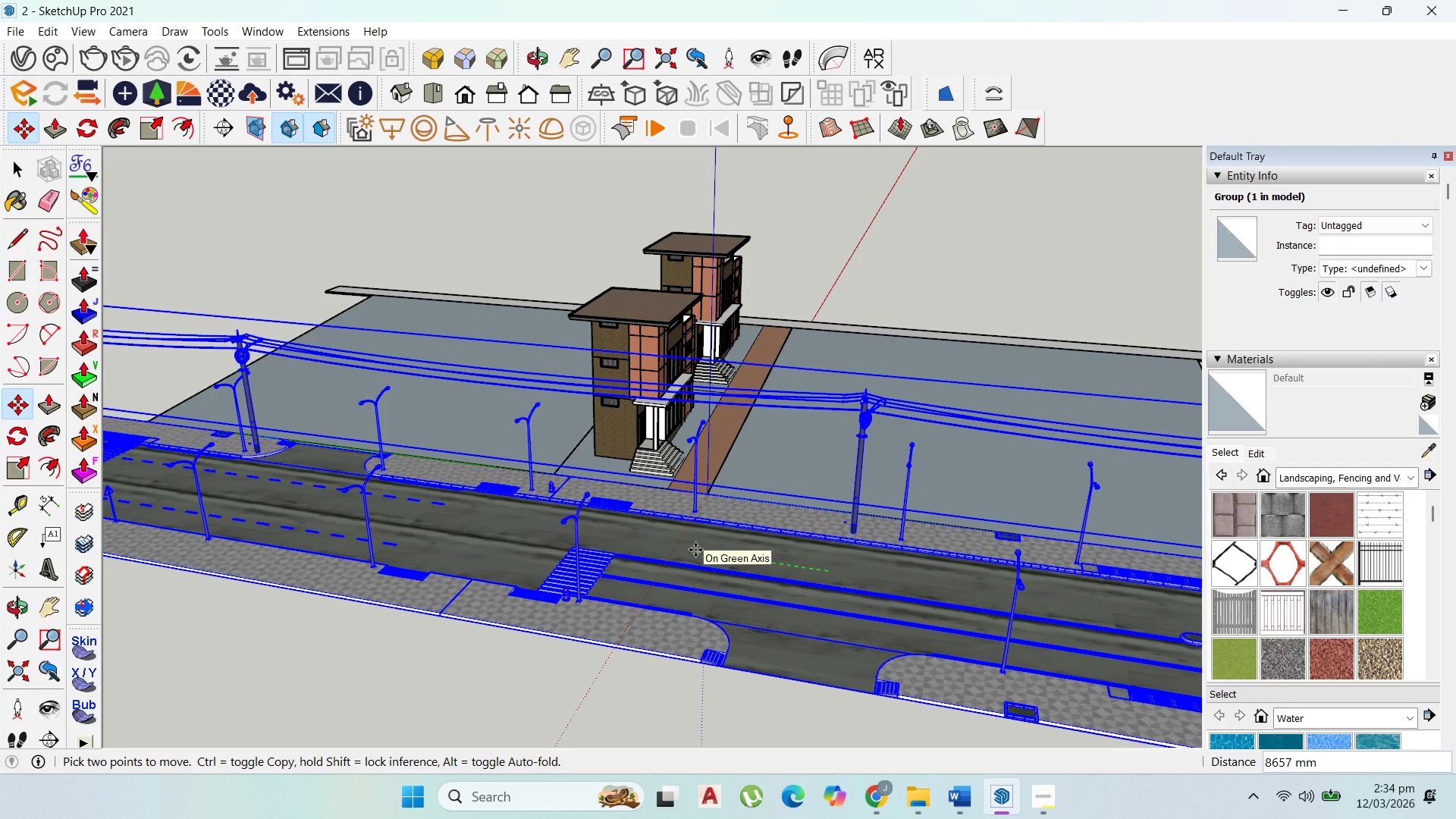 
left_click([695, 549])
 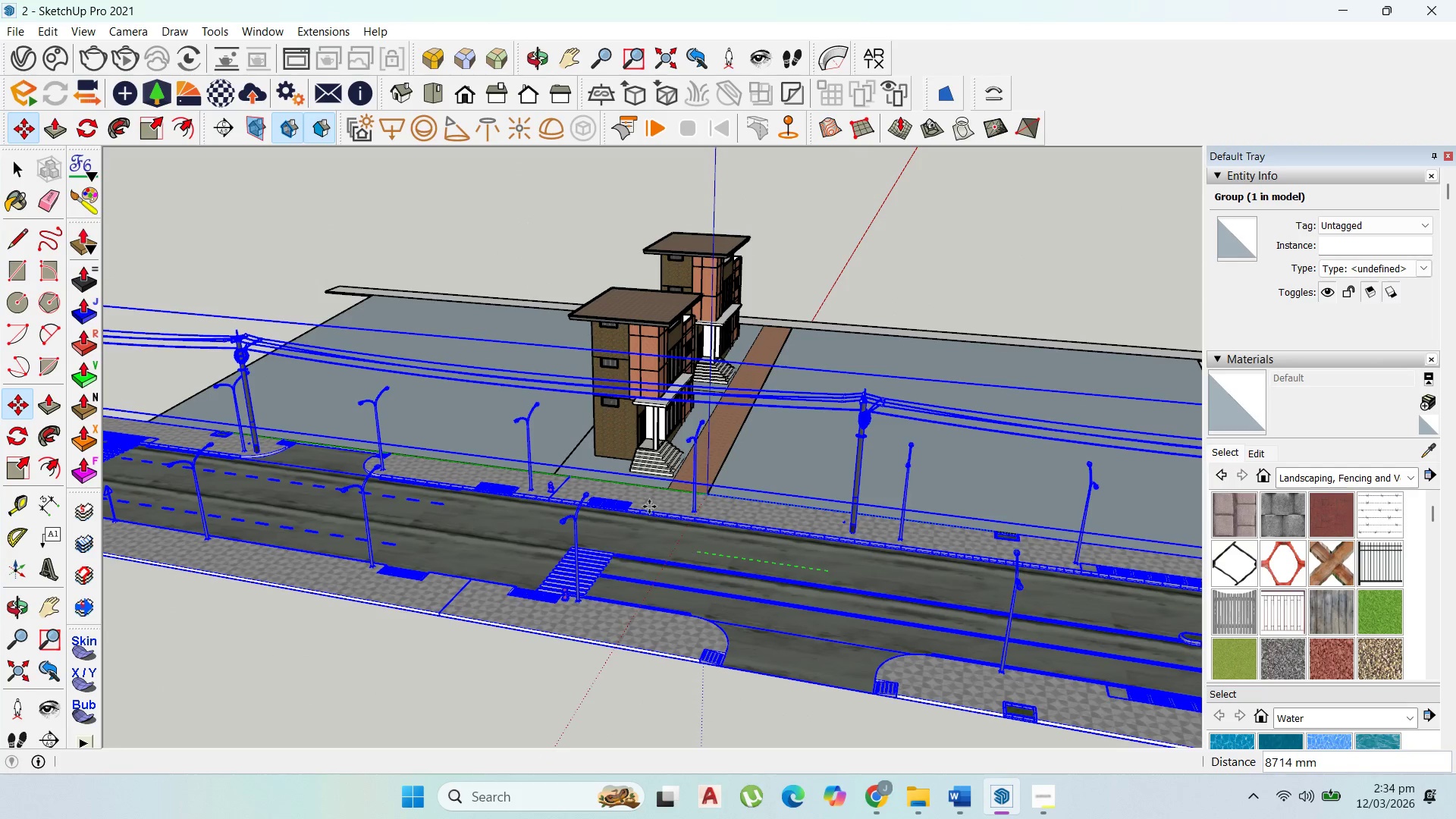 
scroll: coordinate [630, 497], scroll_direction: up, amount: 21.0
 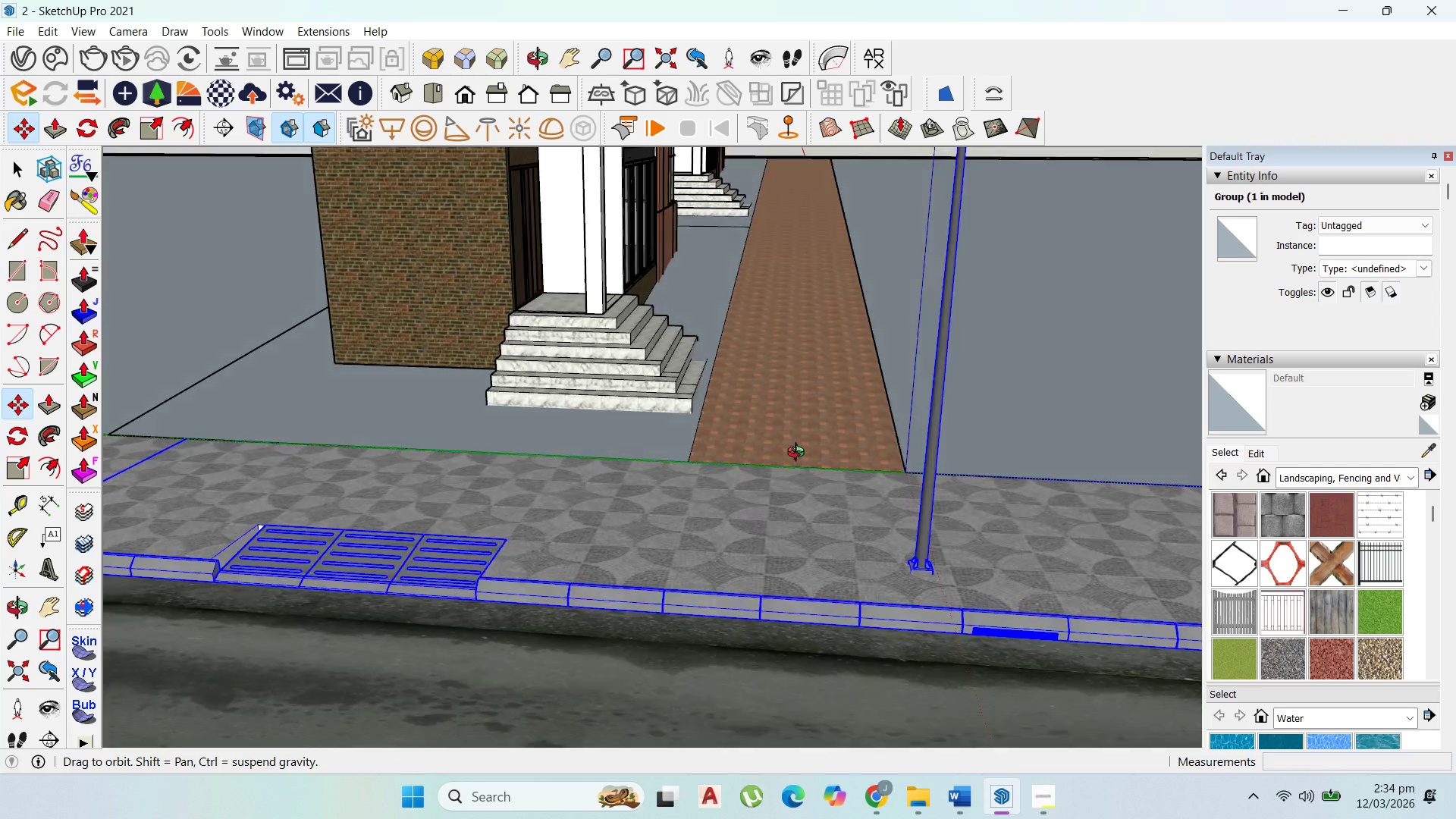 
scroll: coordinate [808, 446], scroll_direction: down, amount: 2.0
 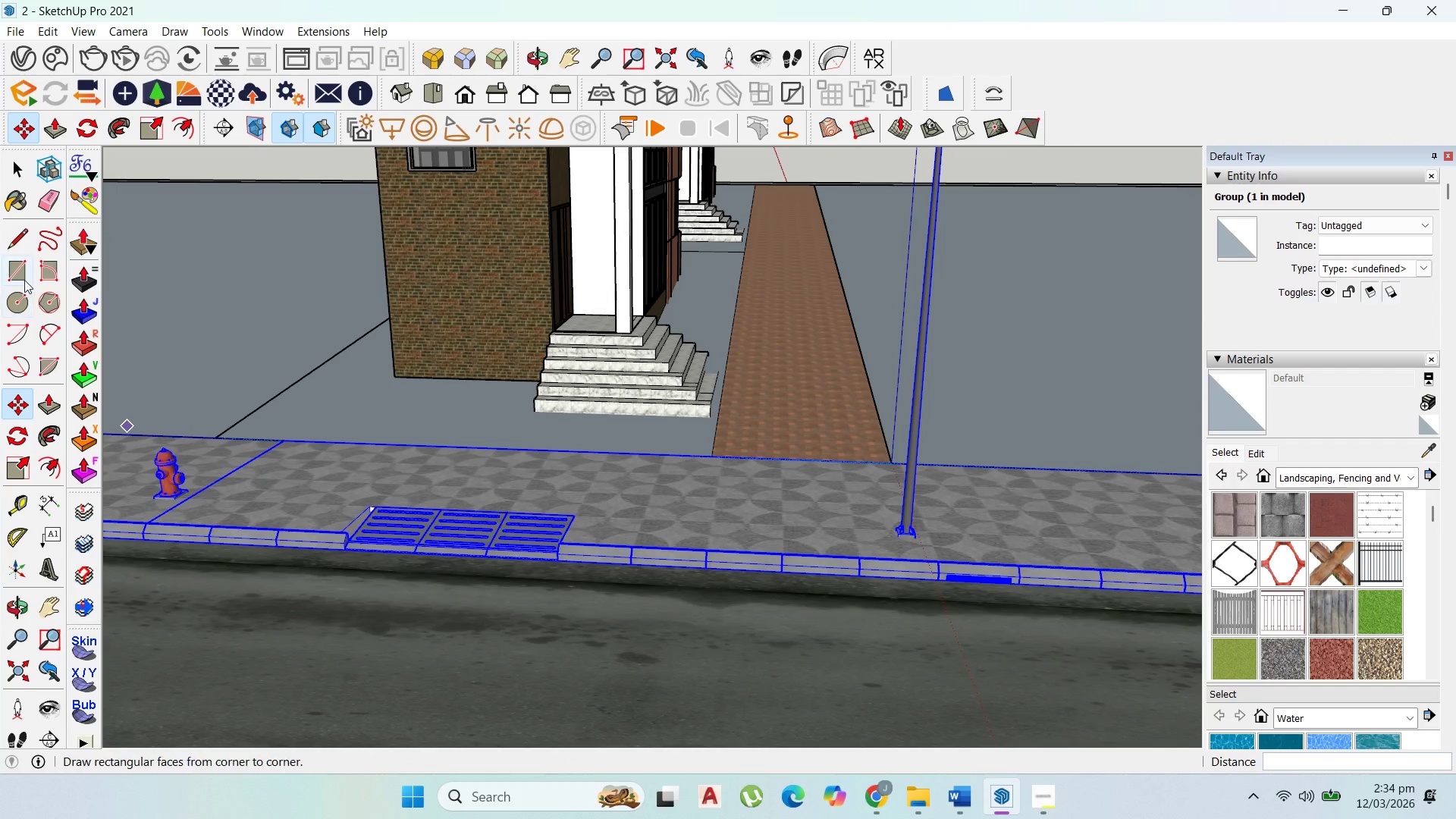 
left_click([24, 273])
 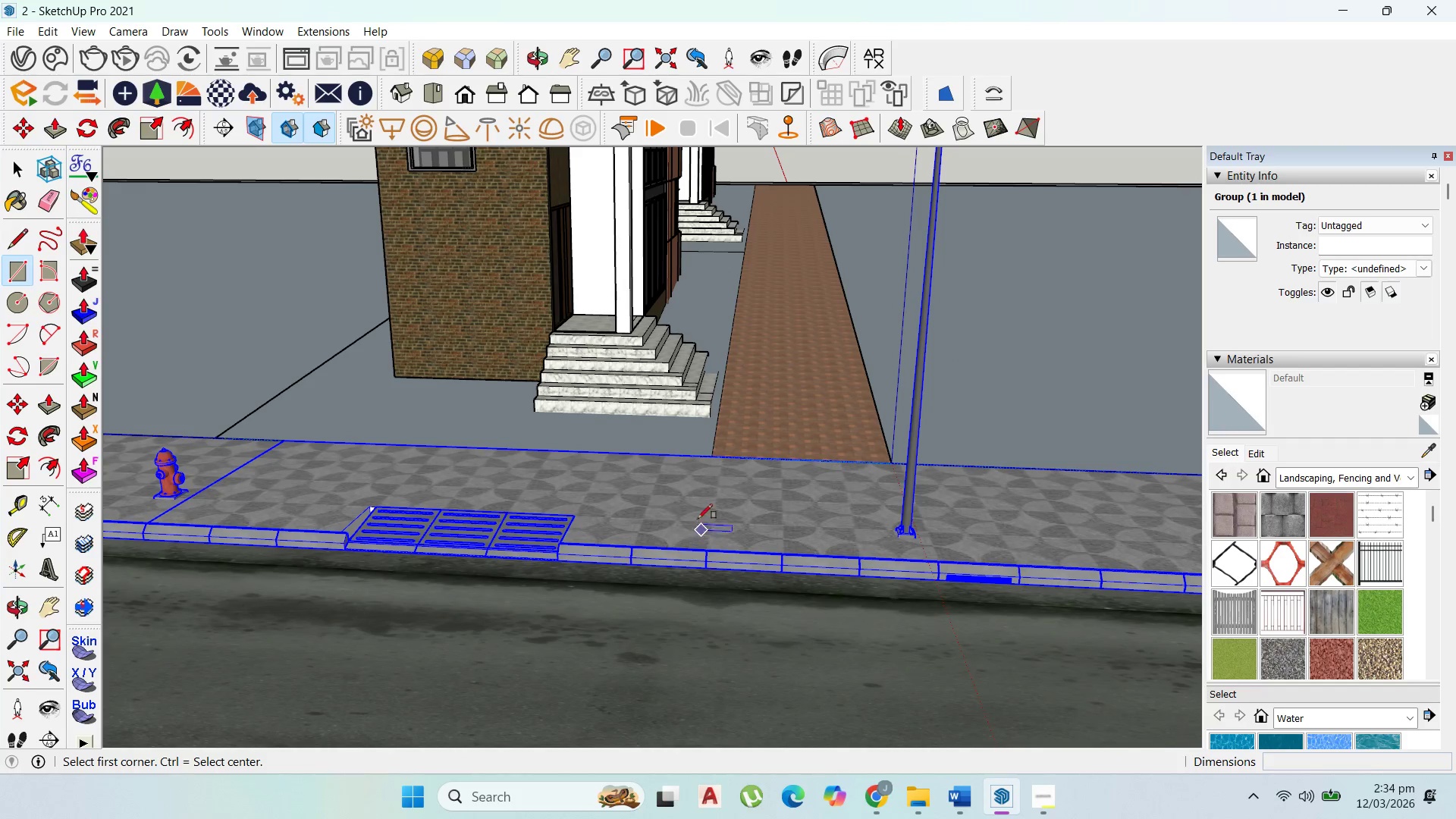 
left_click([692, 514])
 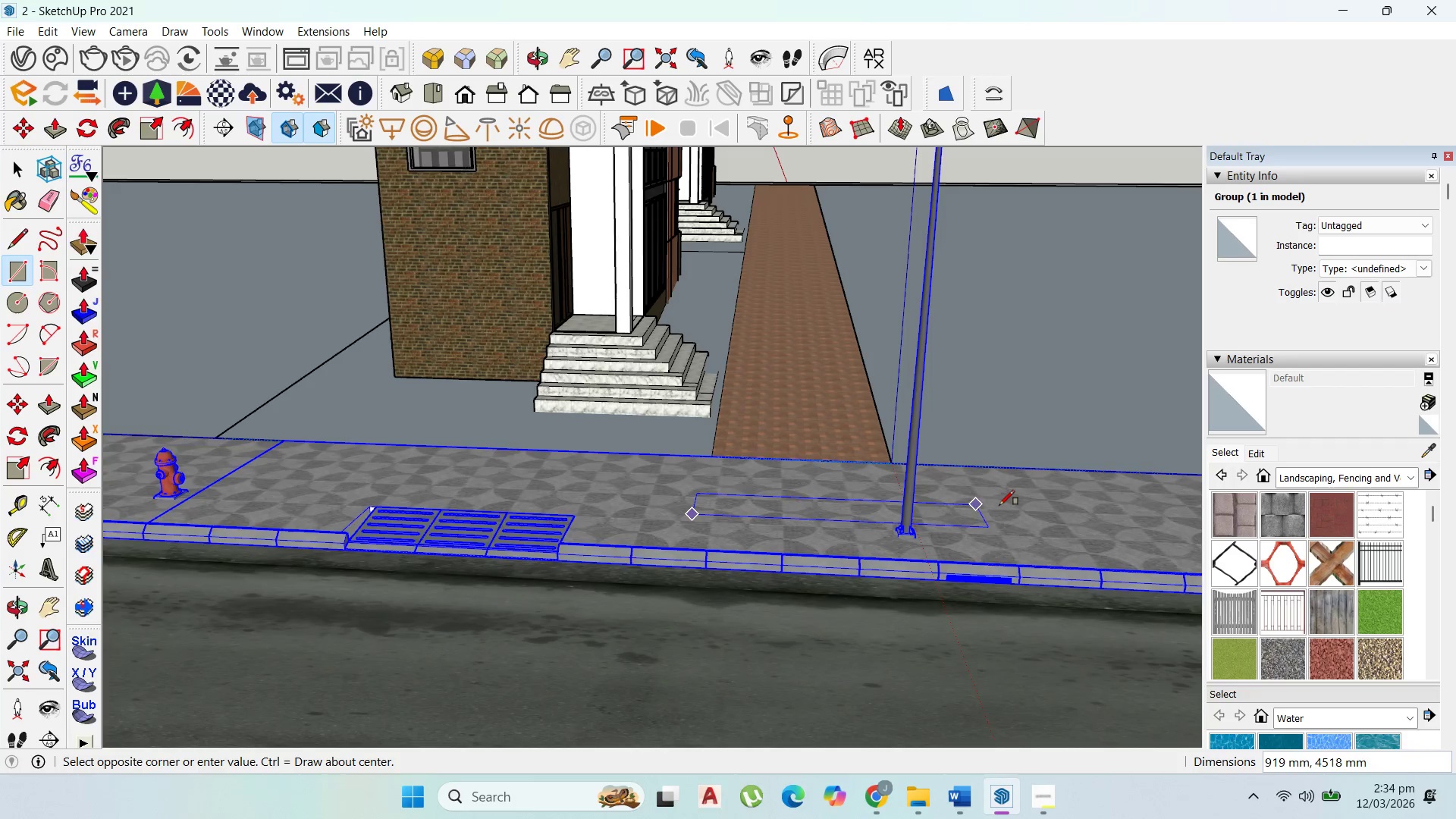 
scroll: coordinate [1017, 504], scroll_direction: up, amount: 2.0
 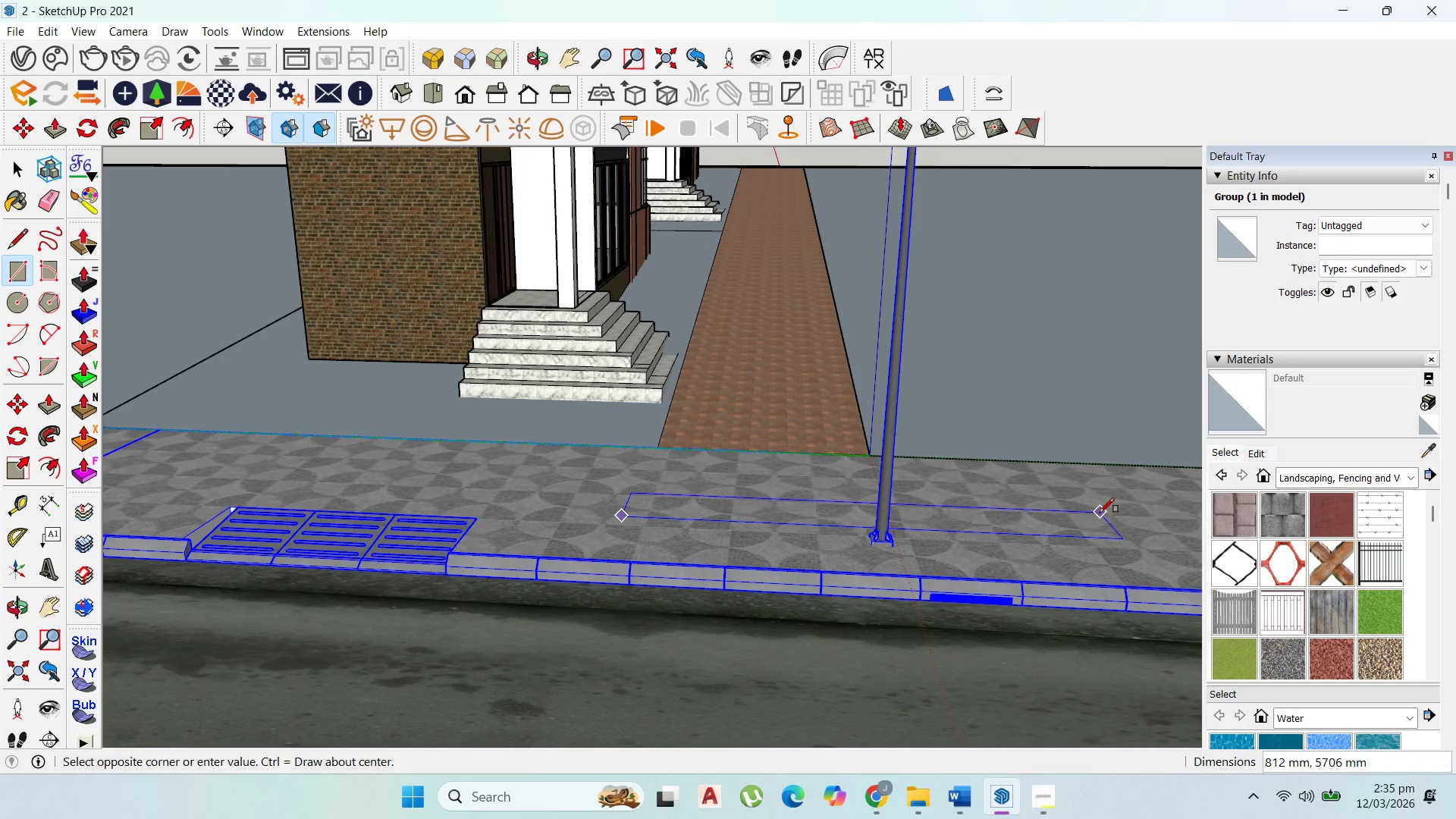 
wait(5.0)
 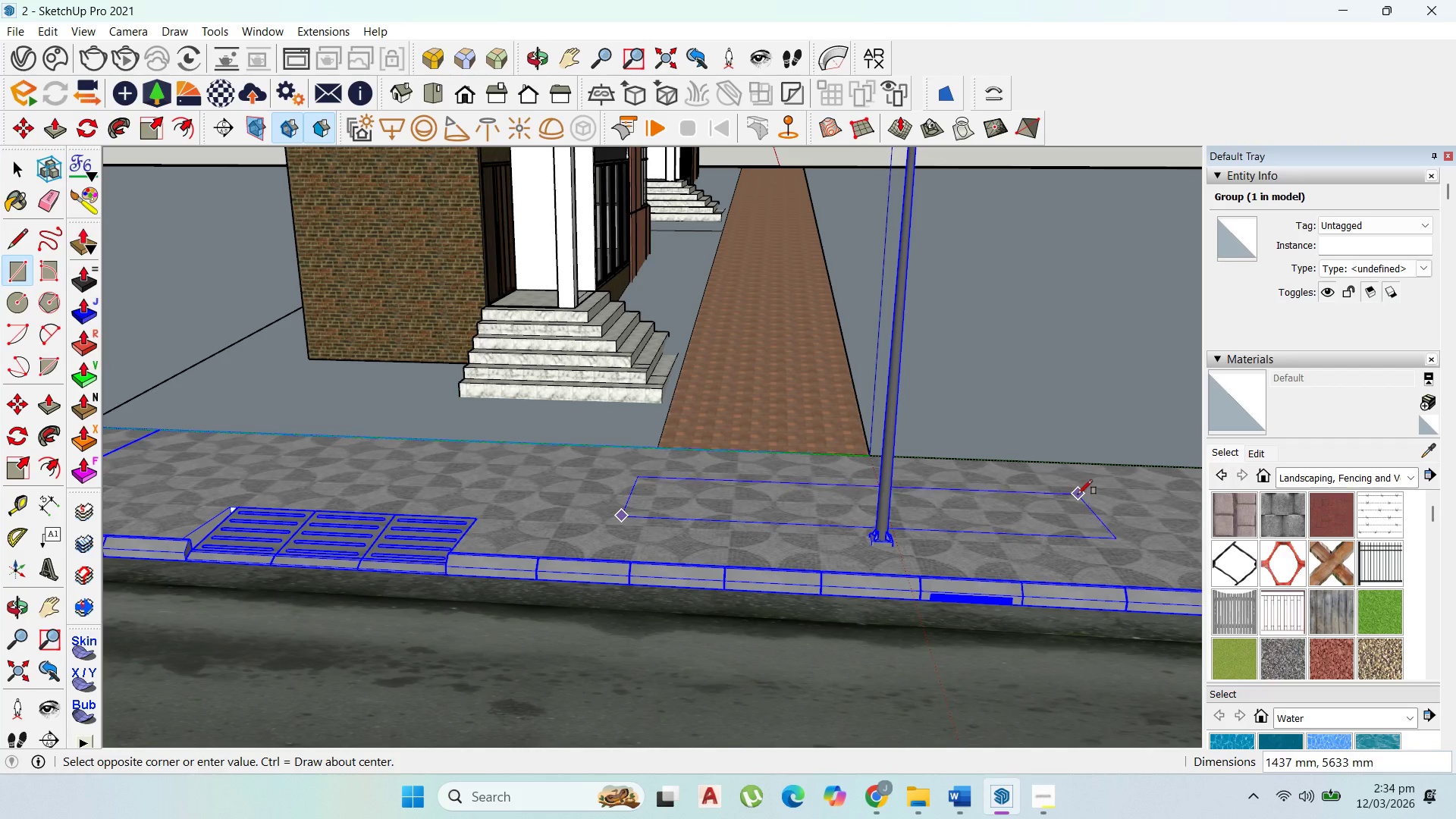 
type(450,6000)
 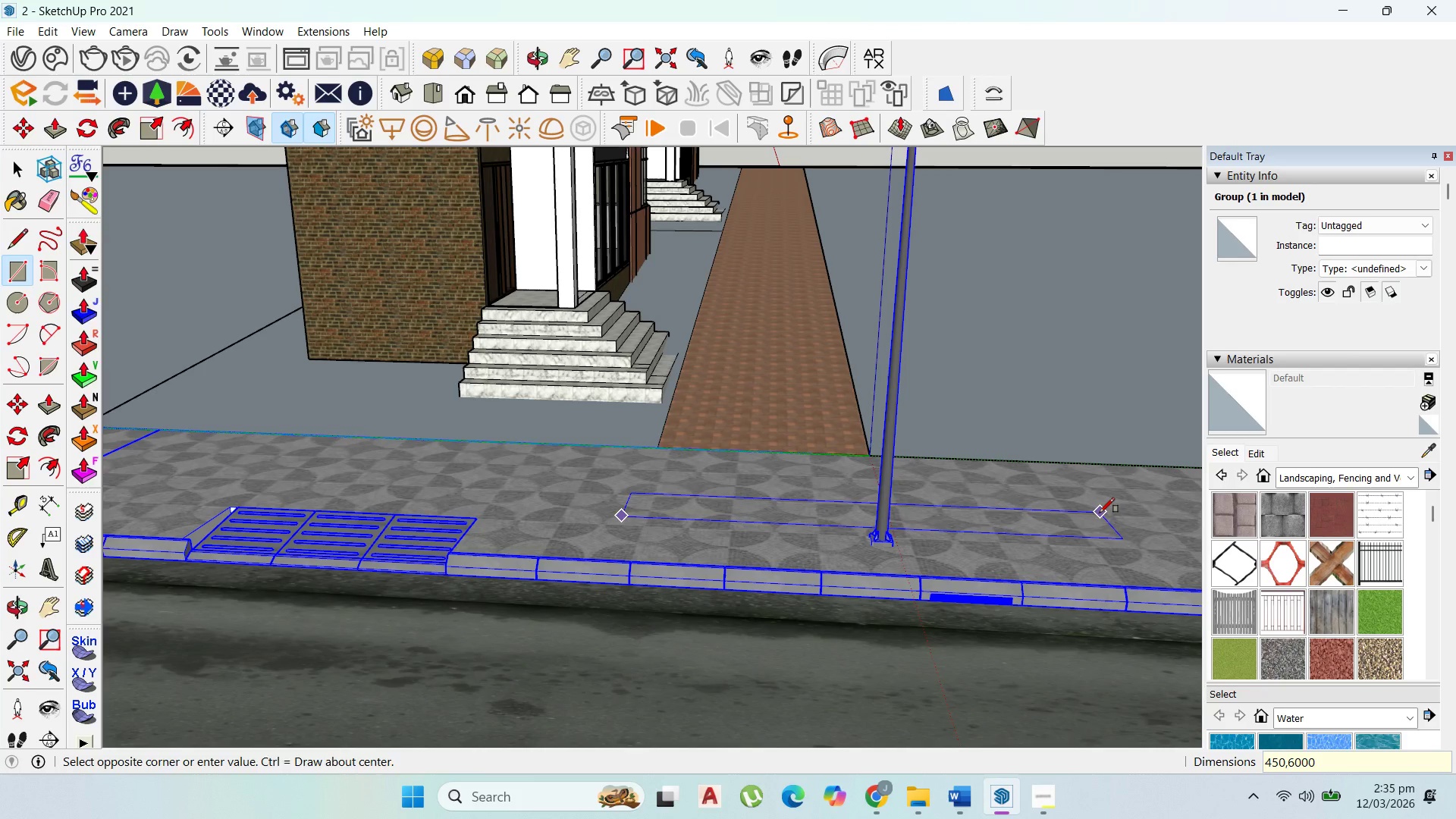 
key(Enter)
 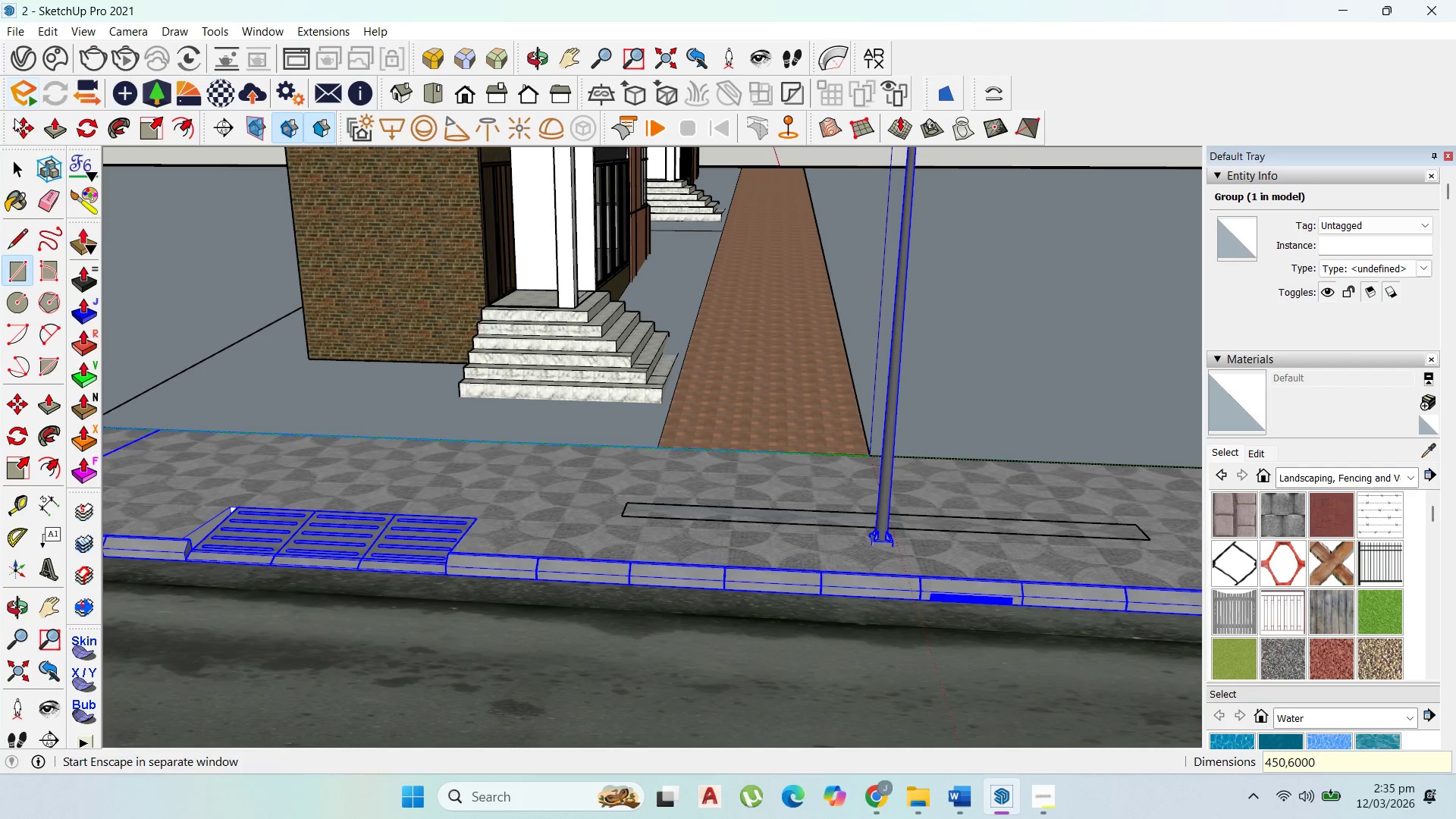 
left_click([16, 174])
 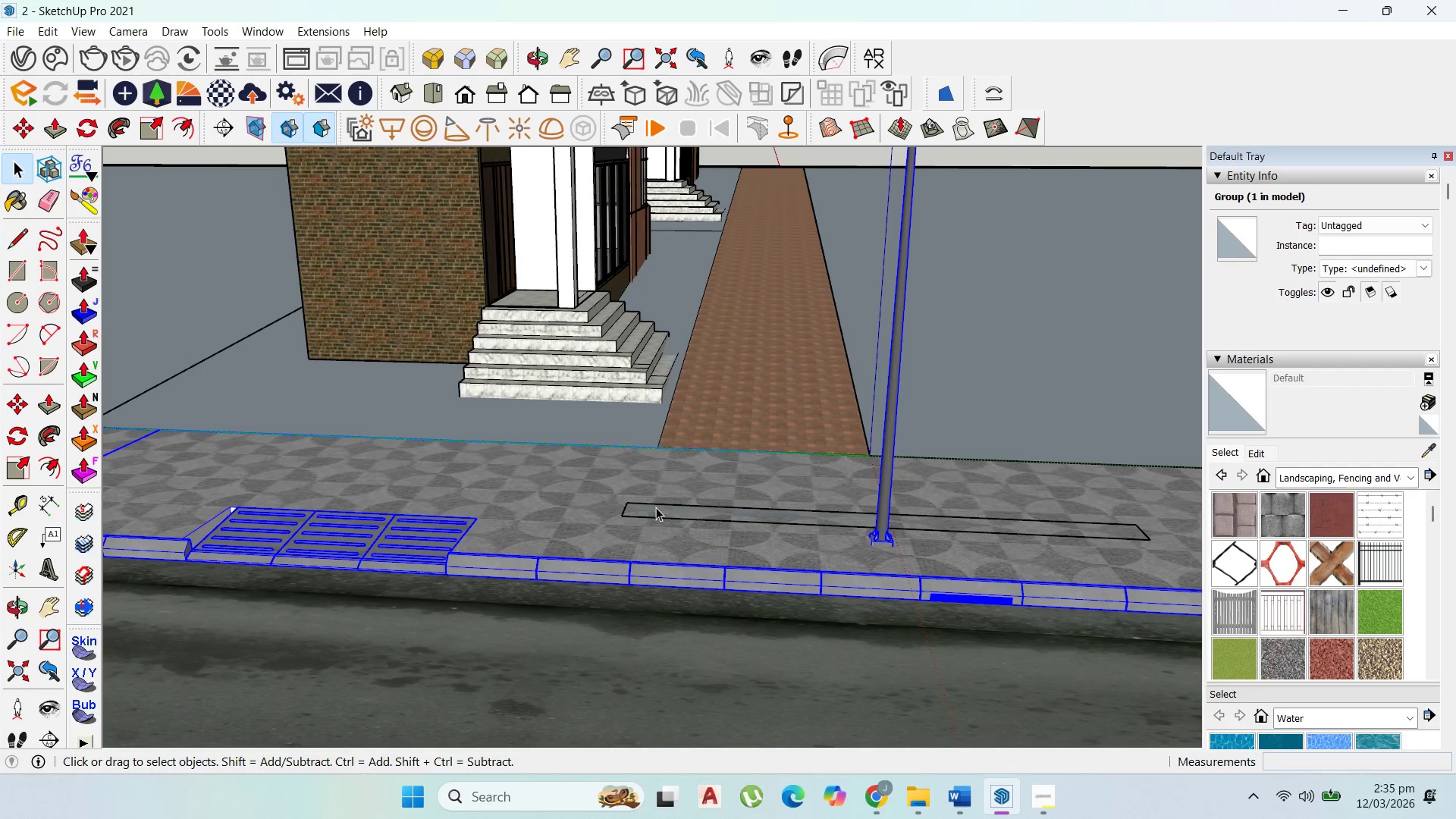 
double_click([659, 510])
 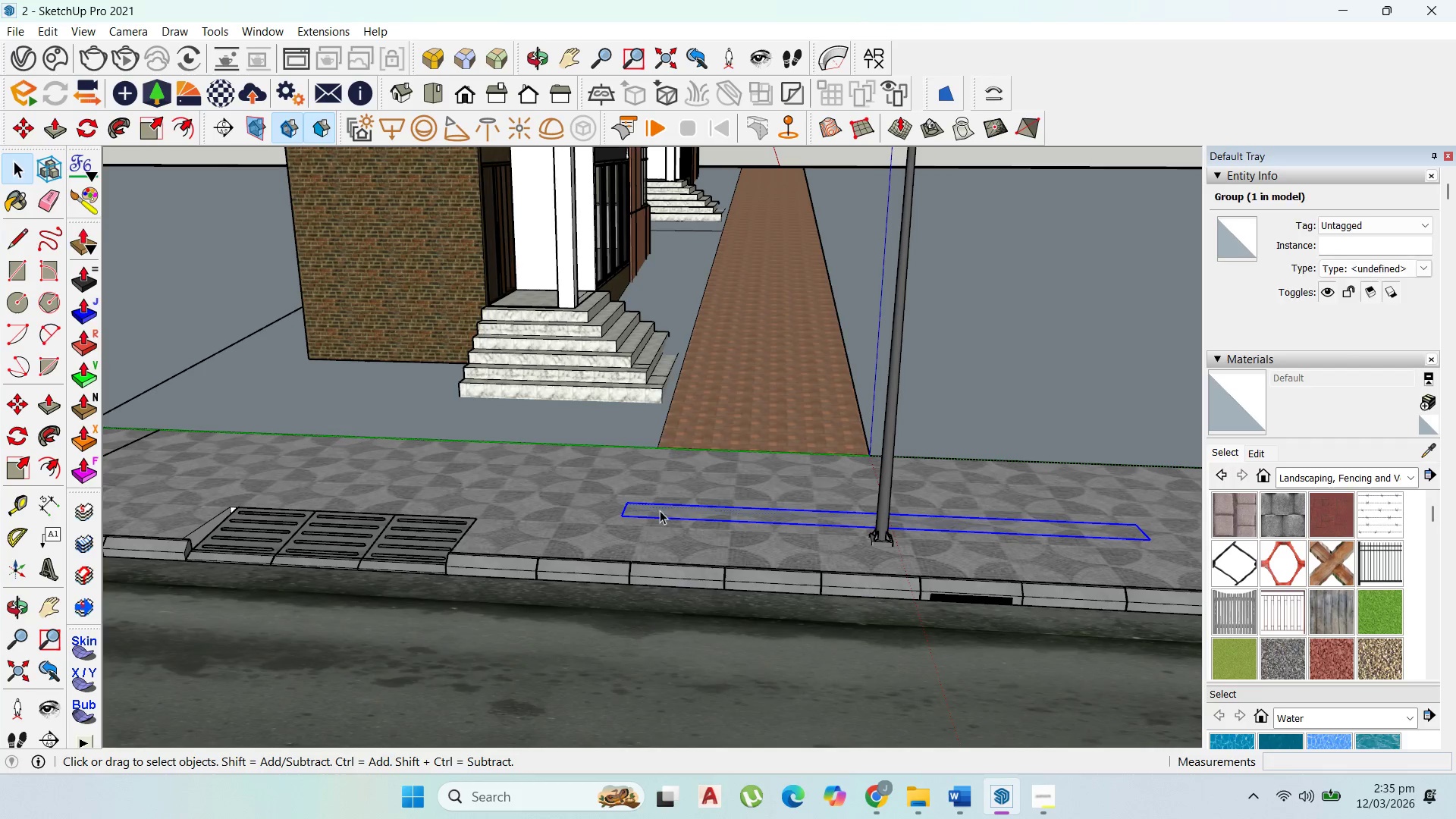 
right_click([660, 510])
 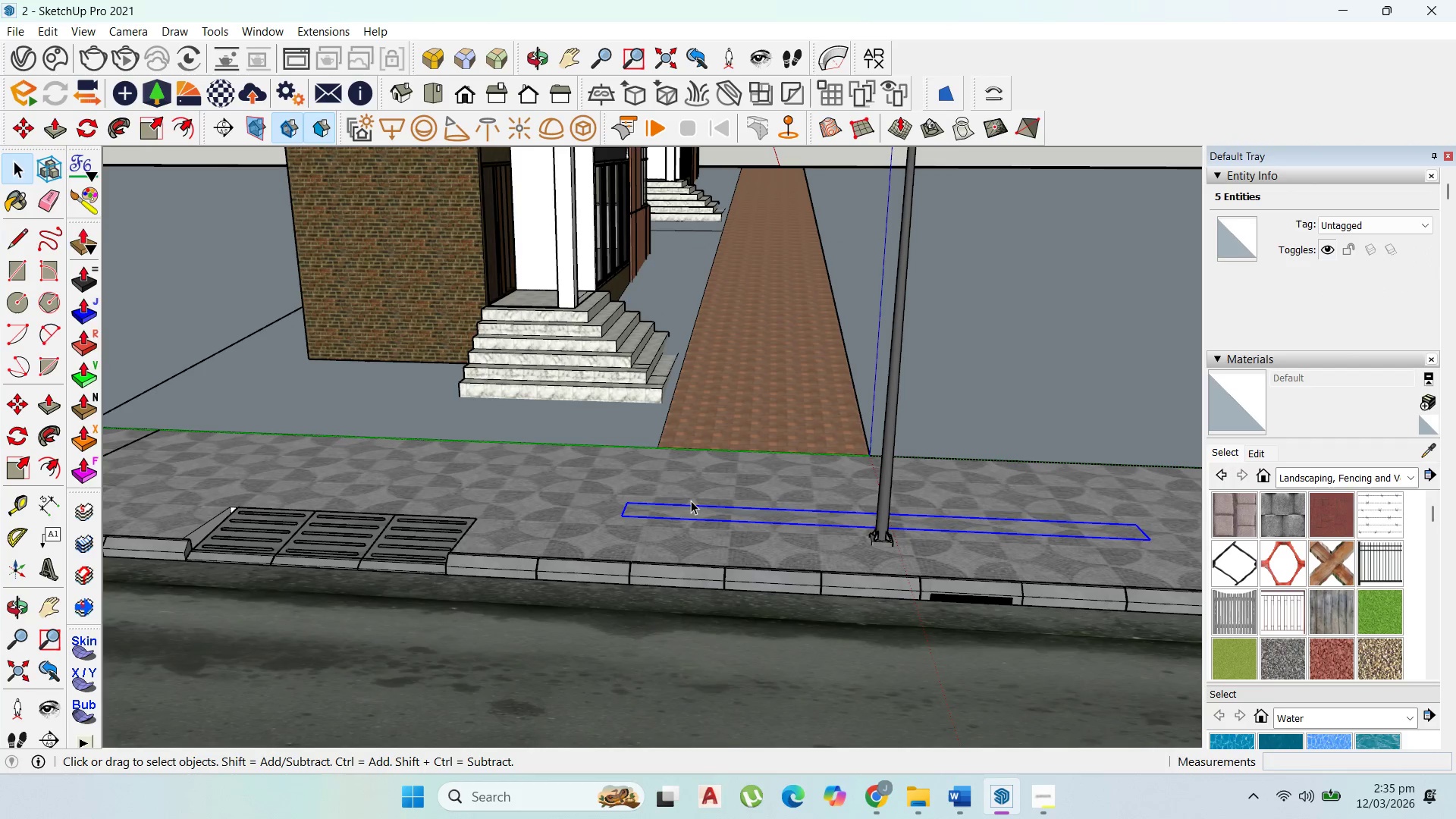 
double_click([694, 510])
 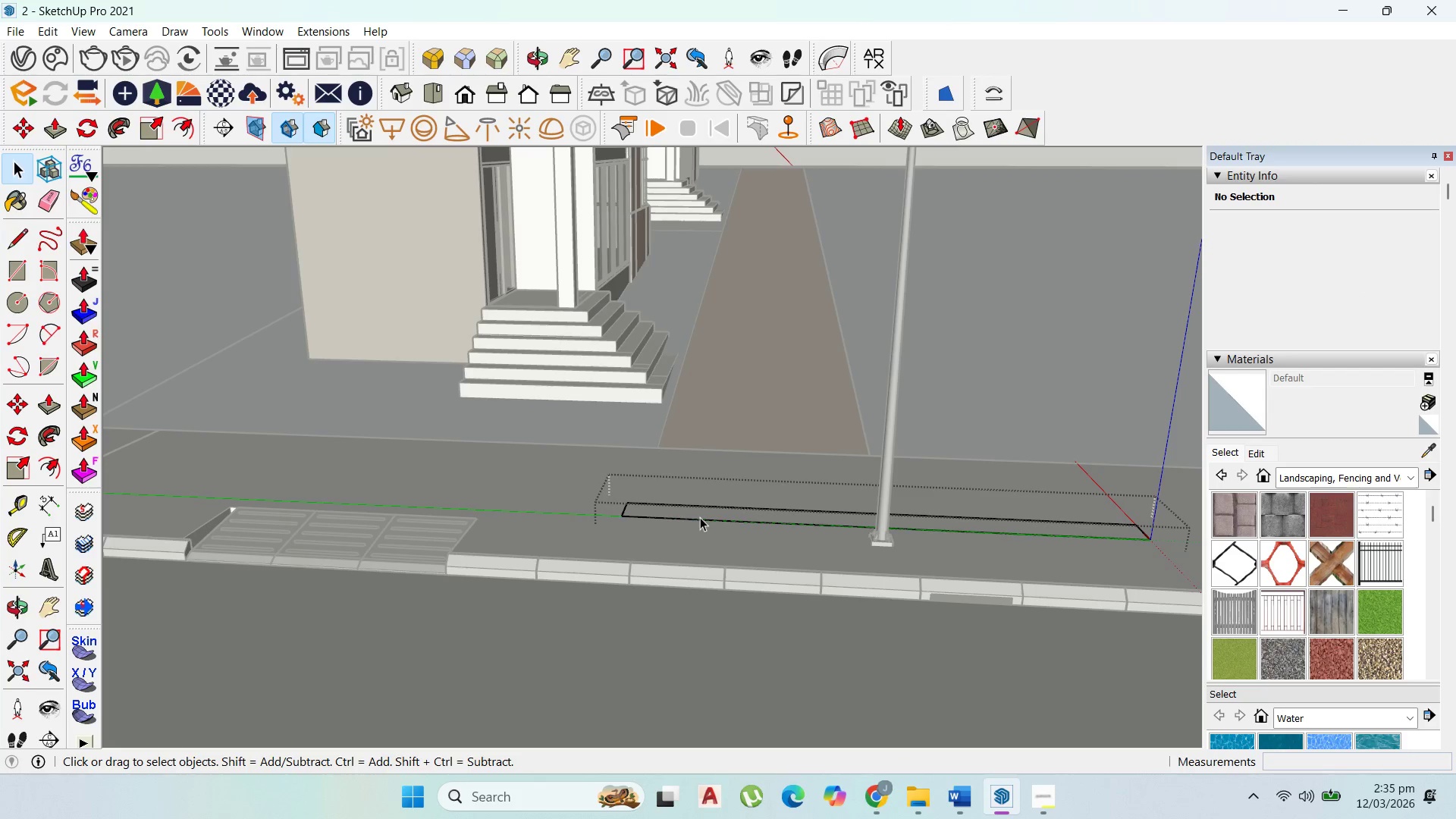 
key(P)
 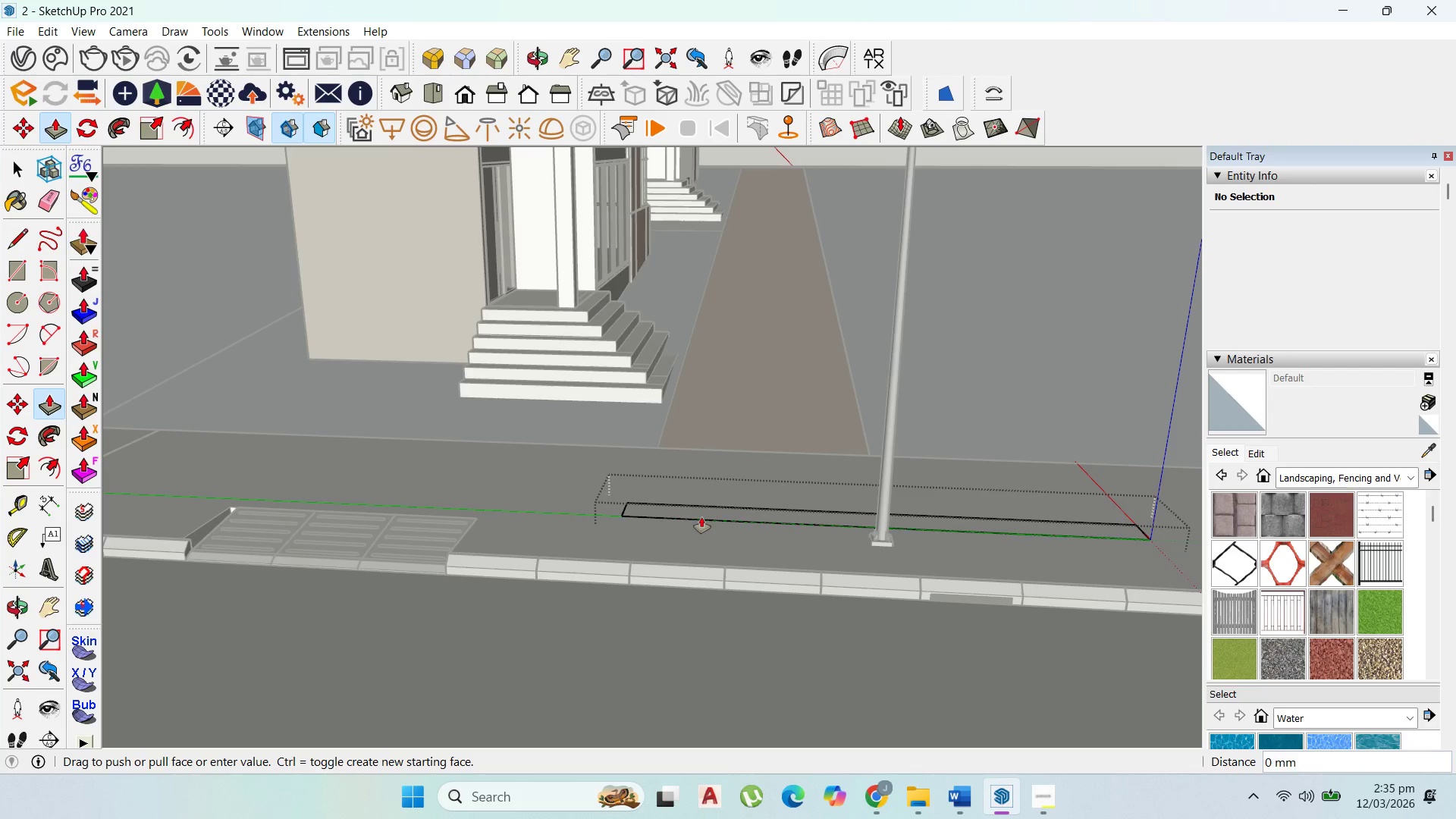 
left_click_drag(start_coordinate=[701, 517], to_coordinate=[718, 472])
 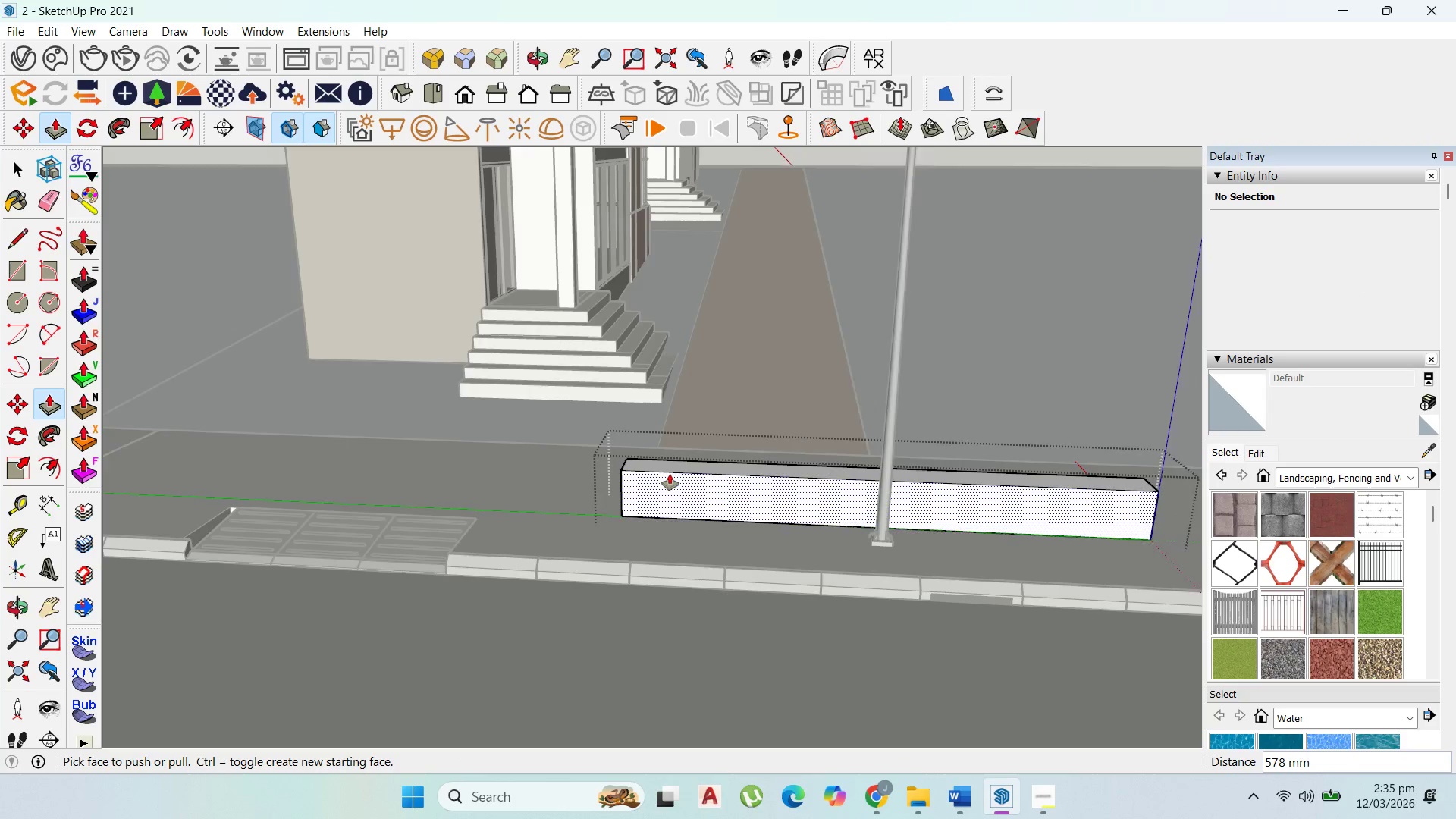 
left_click([661, 464])
 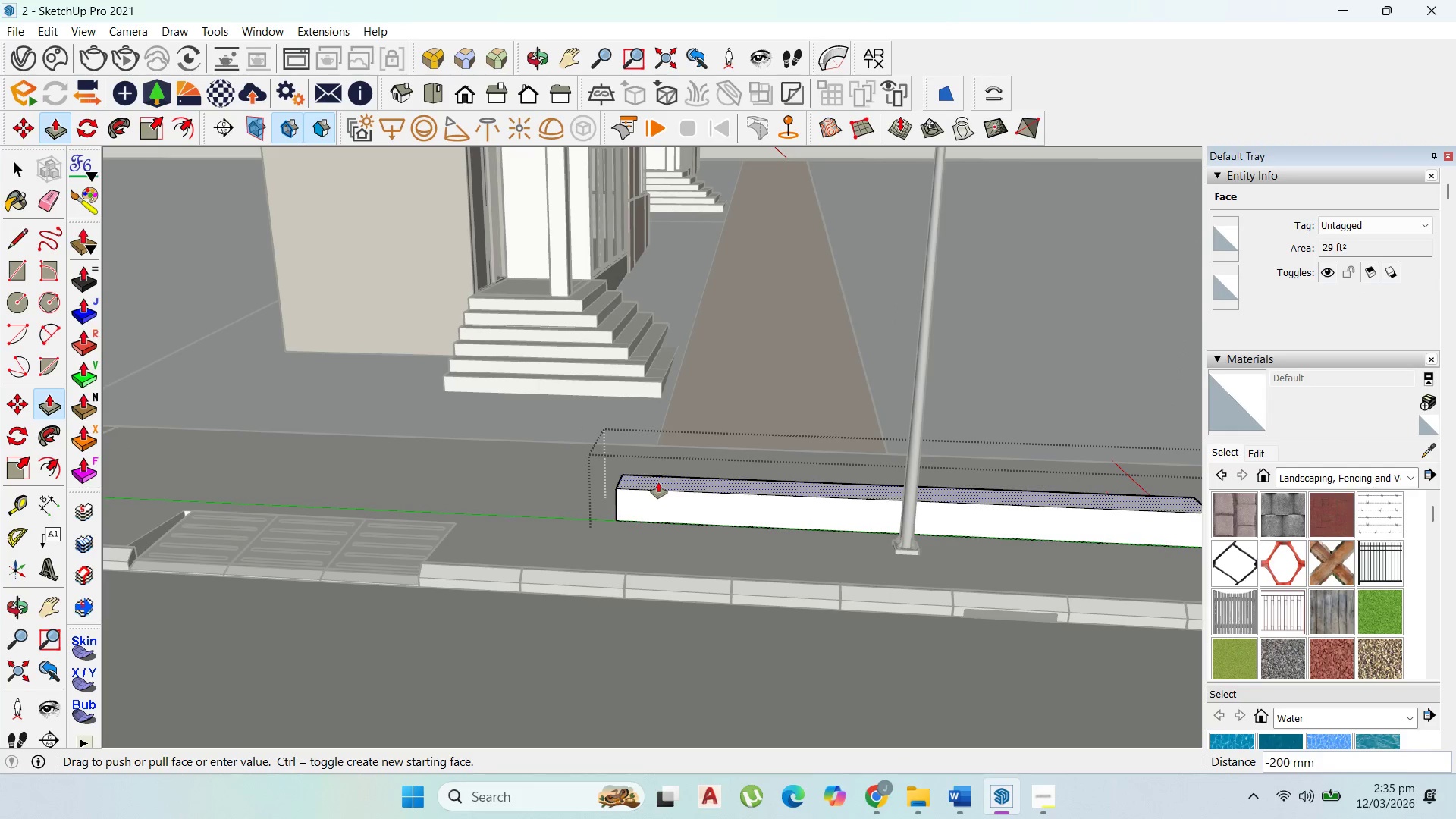 
scroll: coordinate [670, 474], scroll_direction: up, amount: 1.0
 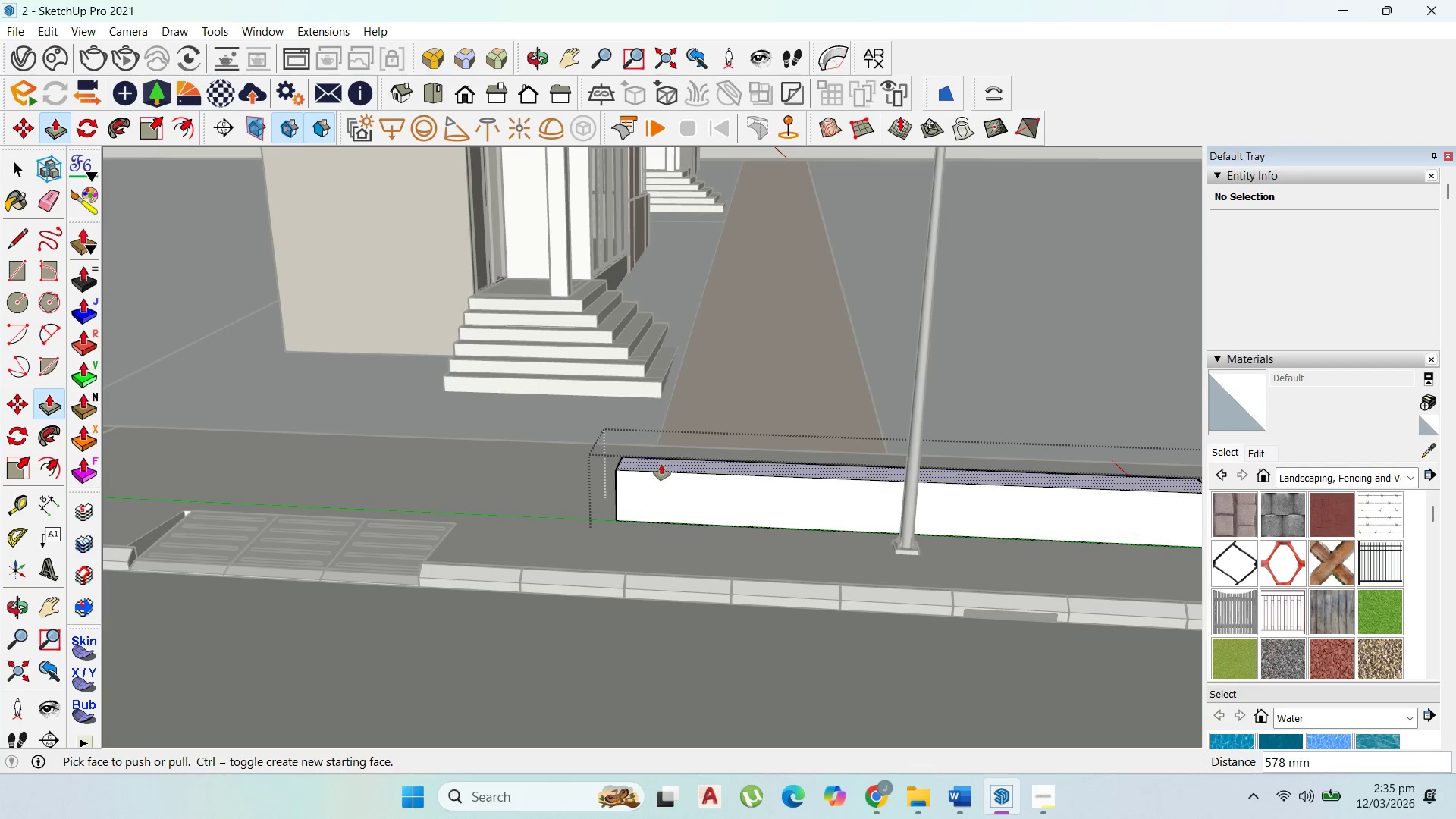 
left_click([658, 485])
 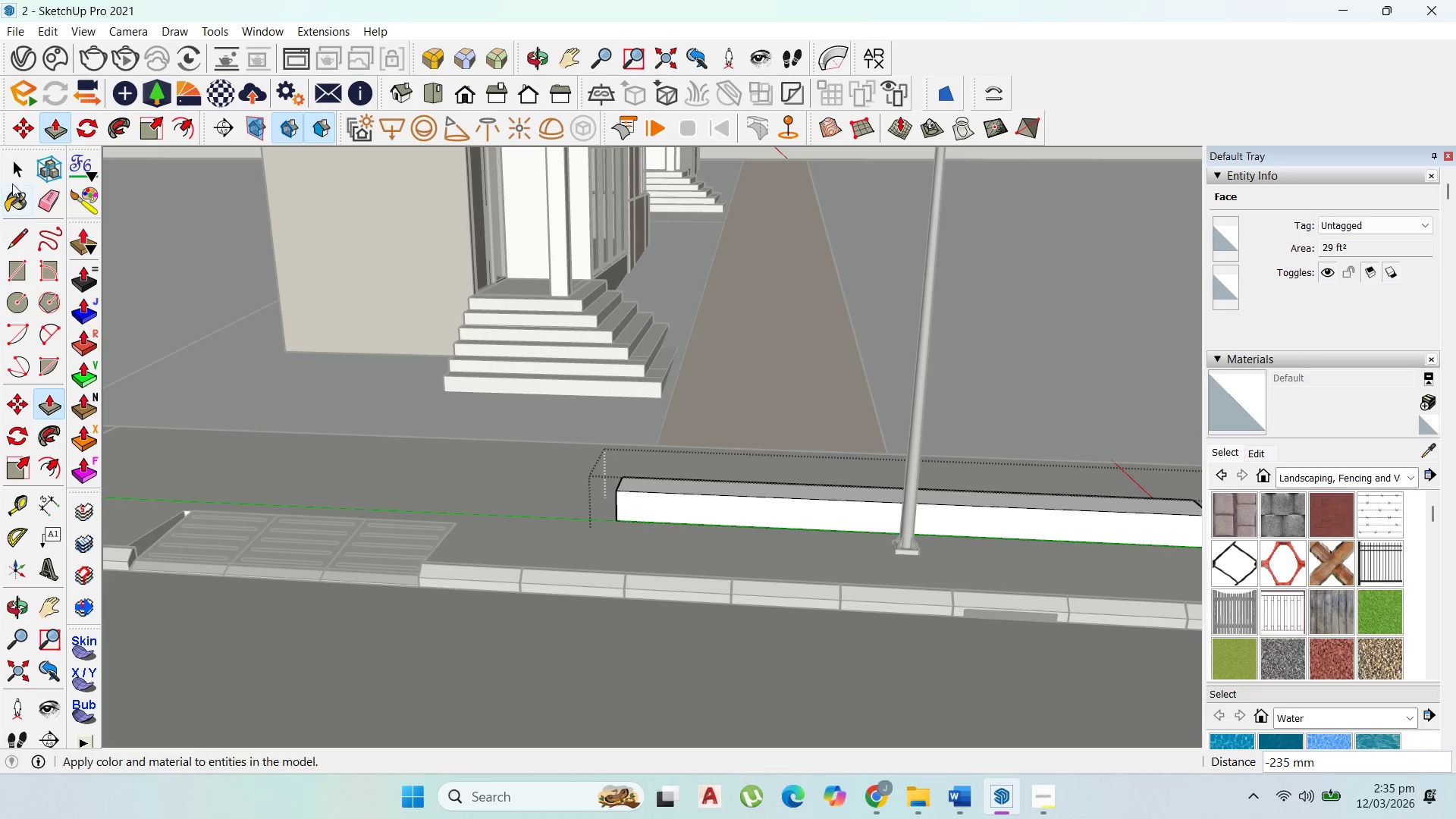 
left_click([19, 171])
 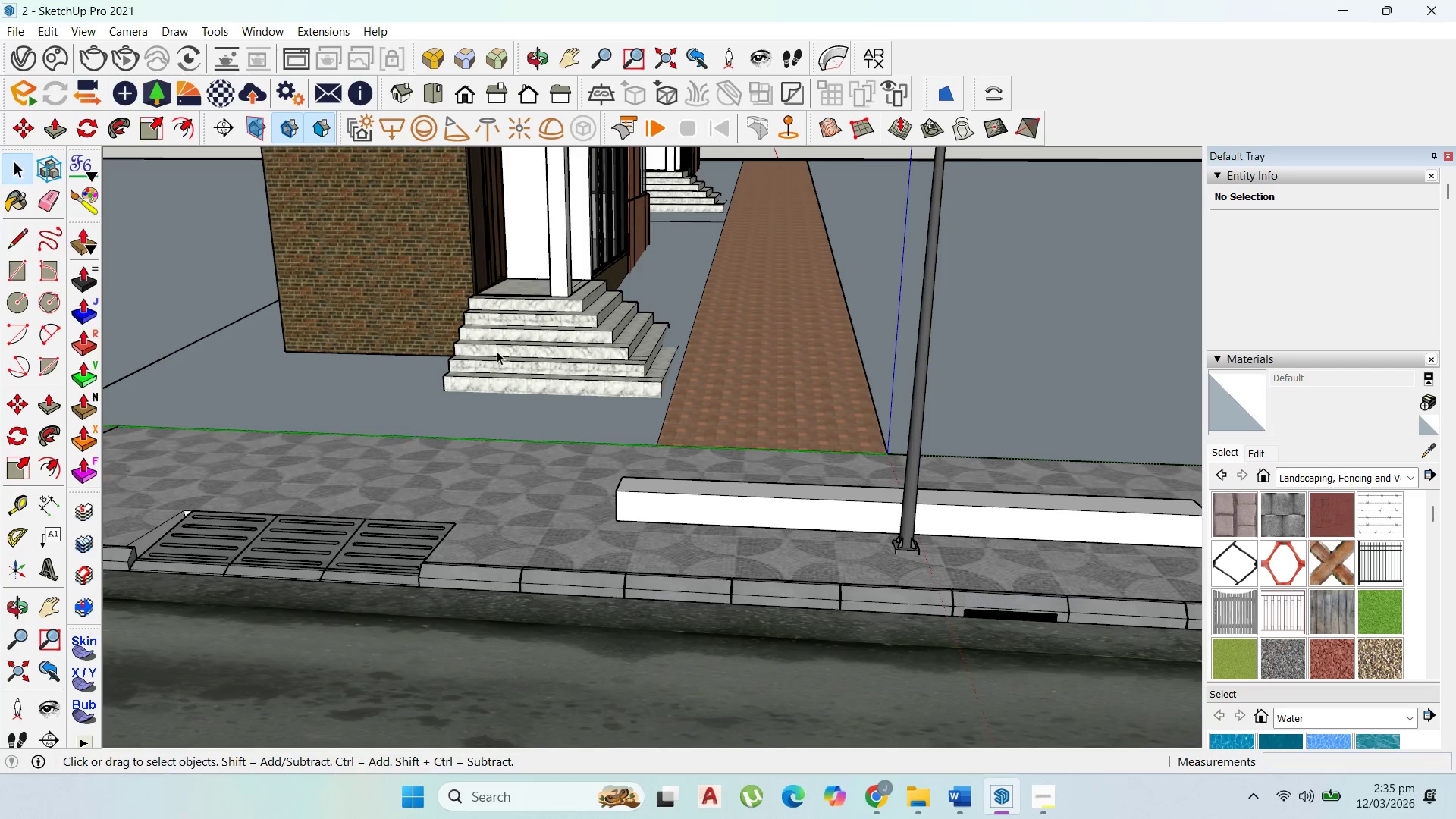 
key(Escape)
 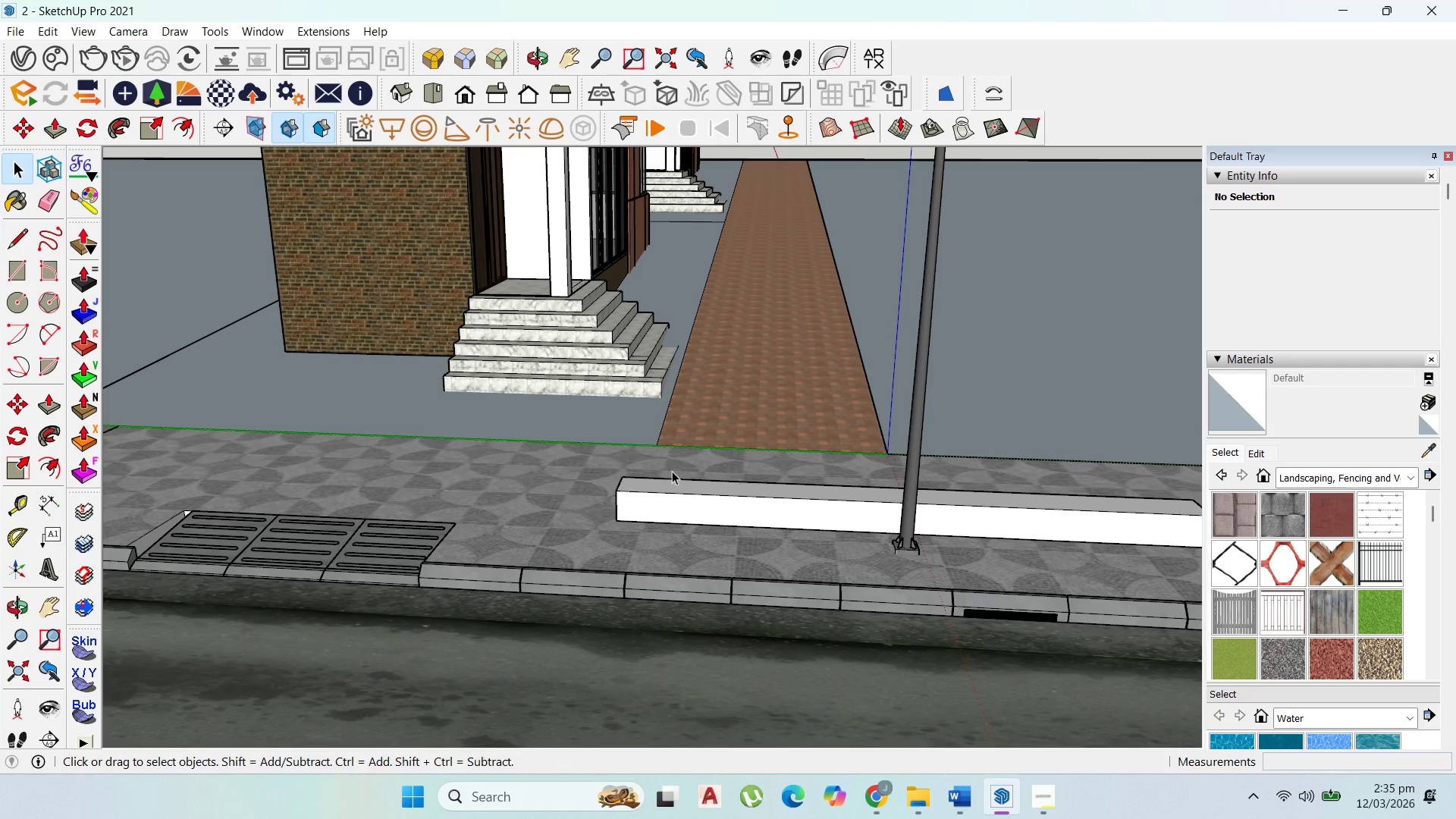 
left_click([673, 488])
 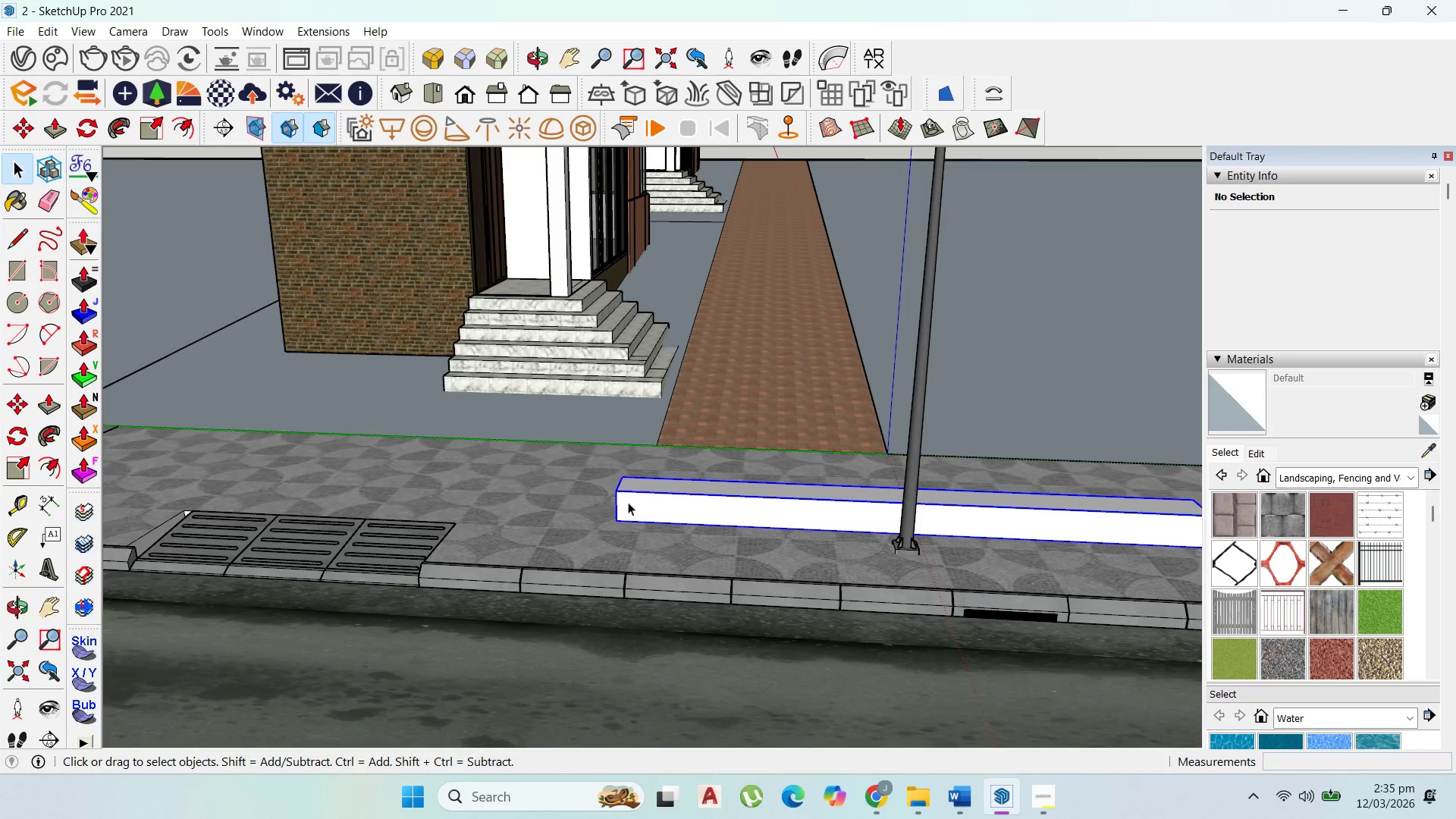 
scroll: coordinate [535, 515], scroll_direction: down, amount: 4.0
 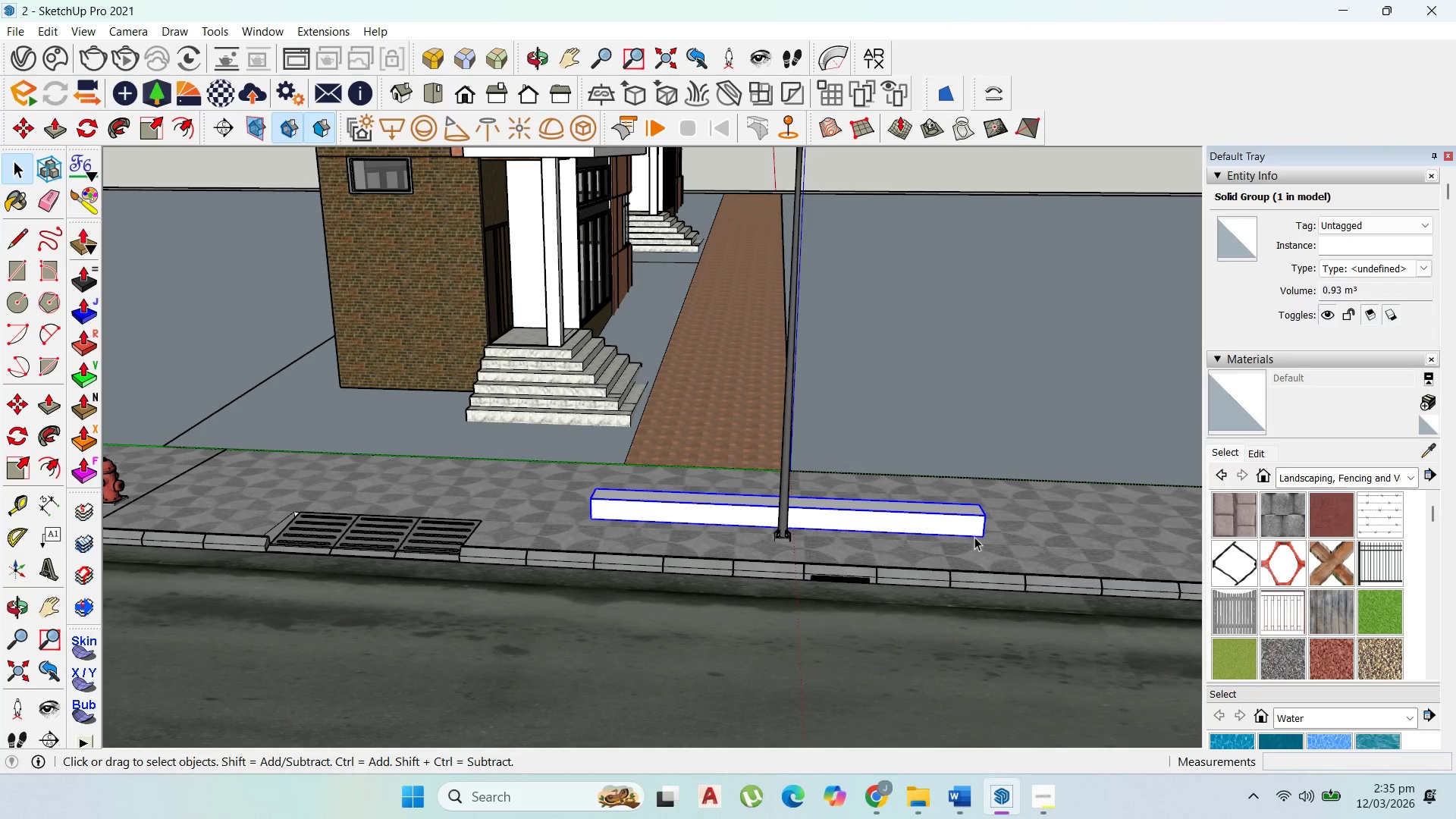 
key(Comma)
 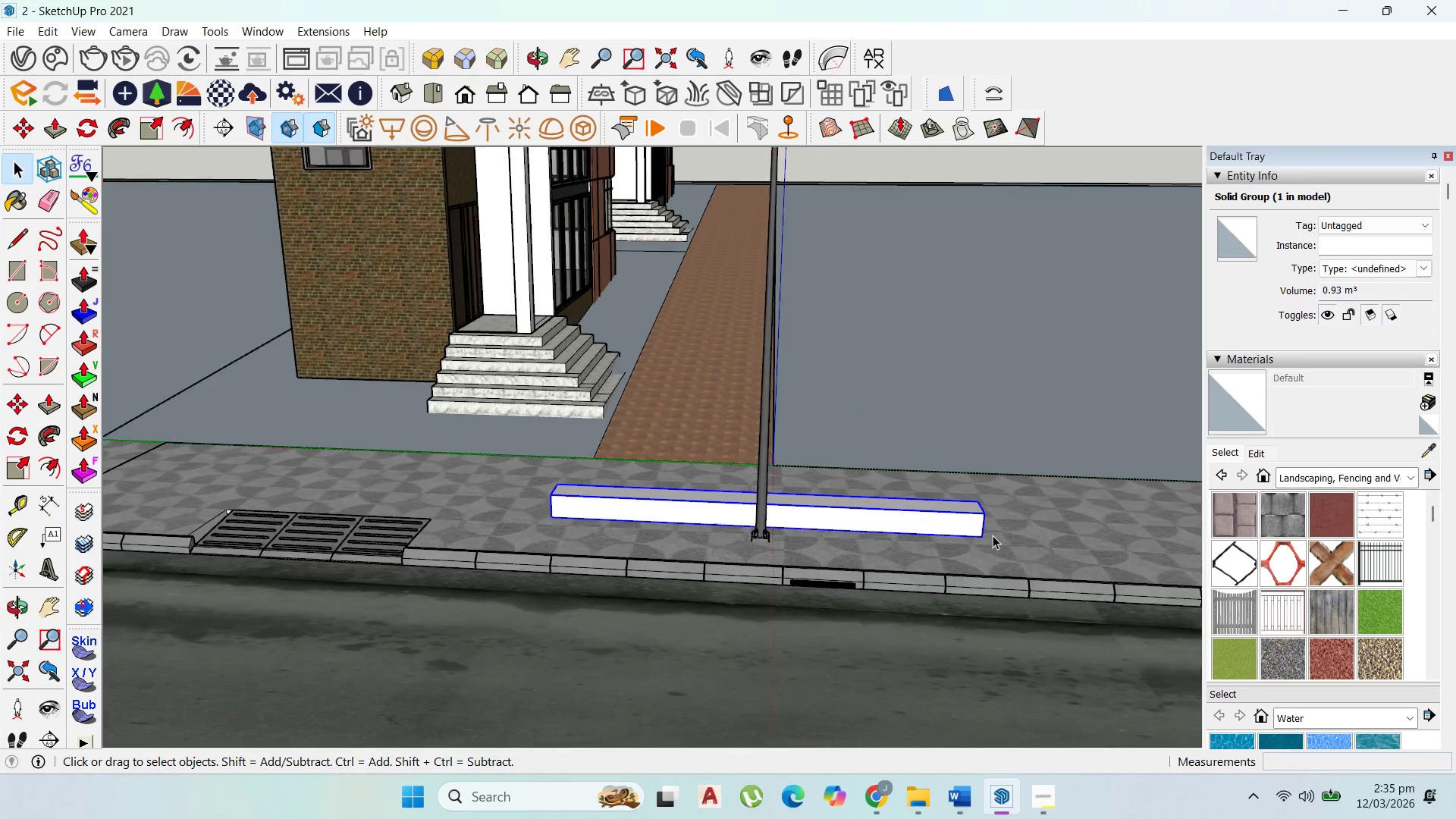 
scroll: coordinate [993, 535], scroll_direction: up, amount: 2.0
 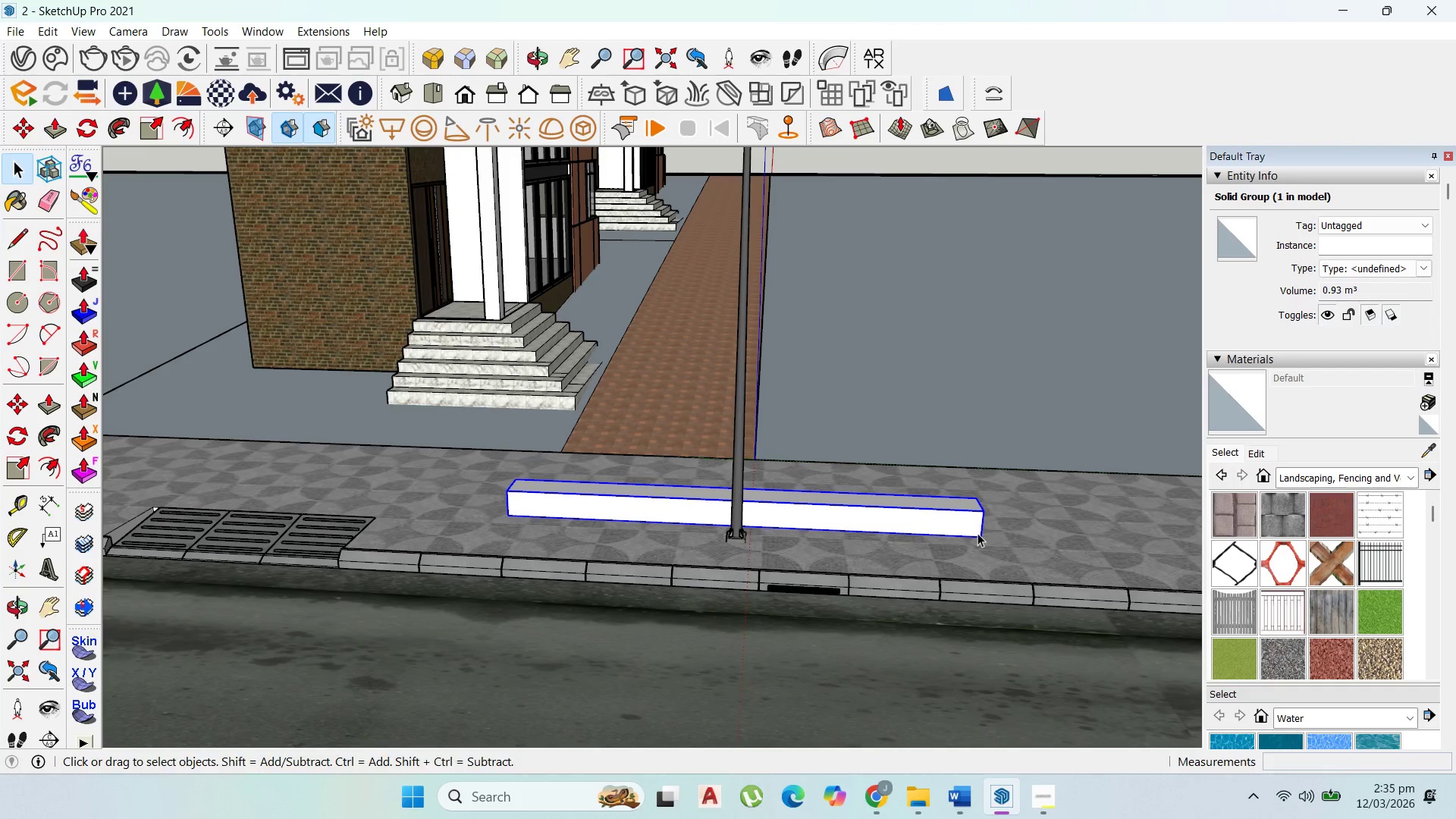 
key(M)
 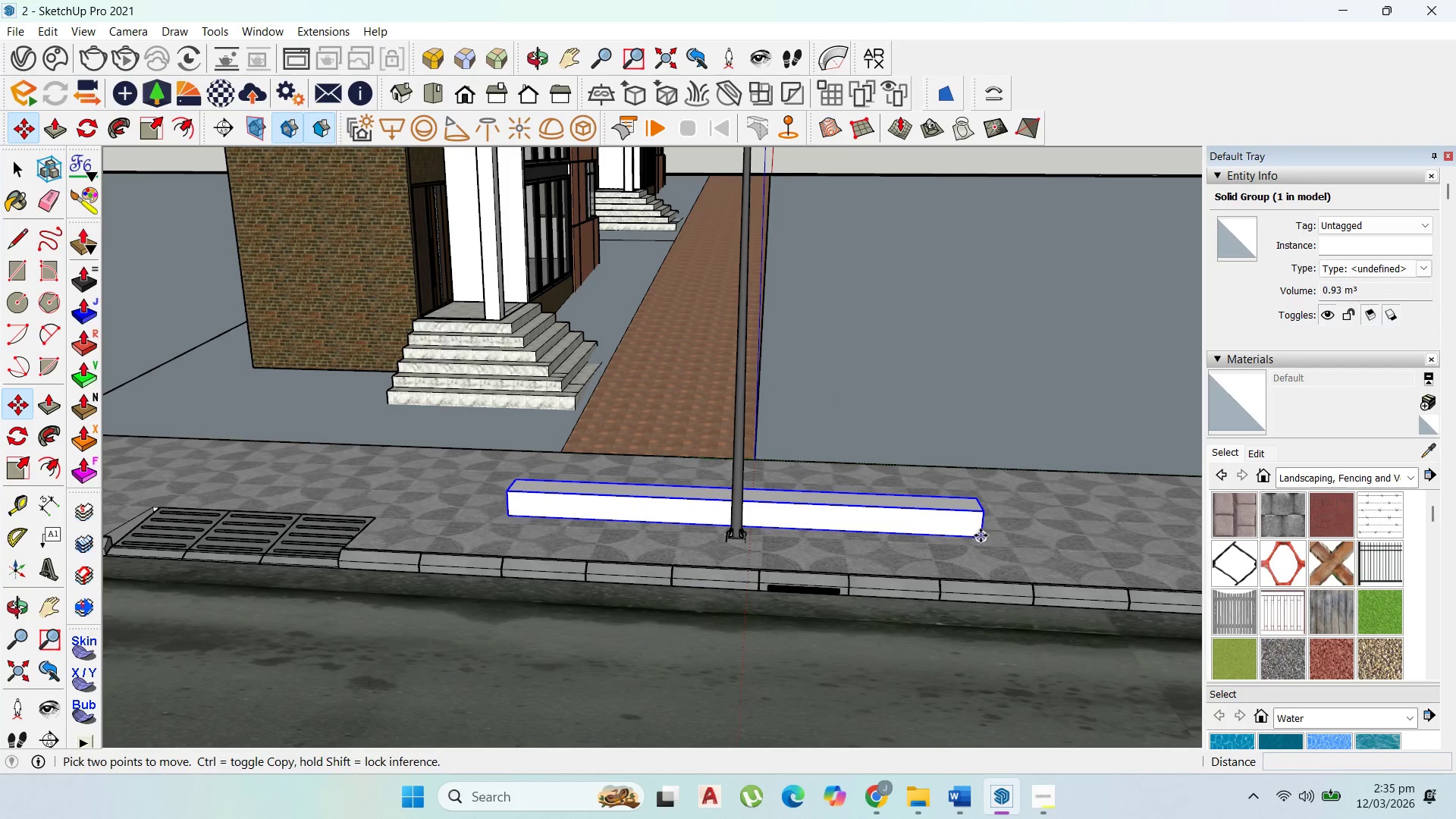 
left_click([981, 535])
 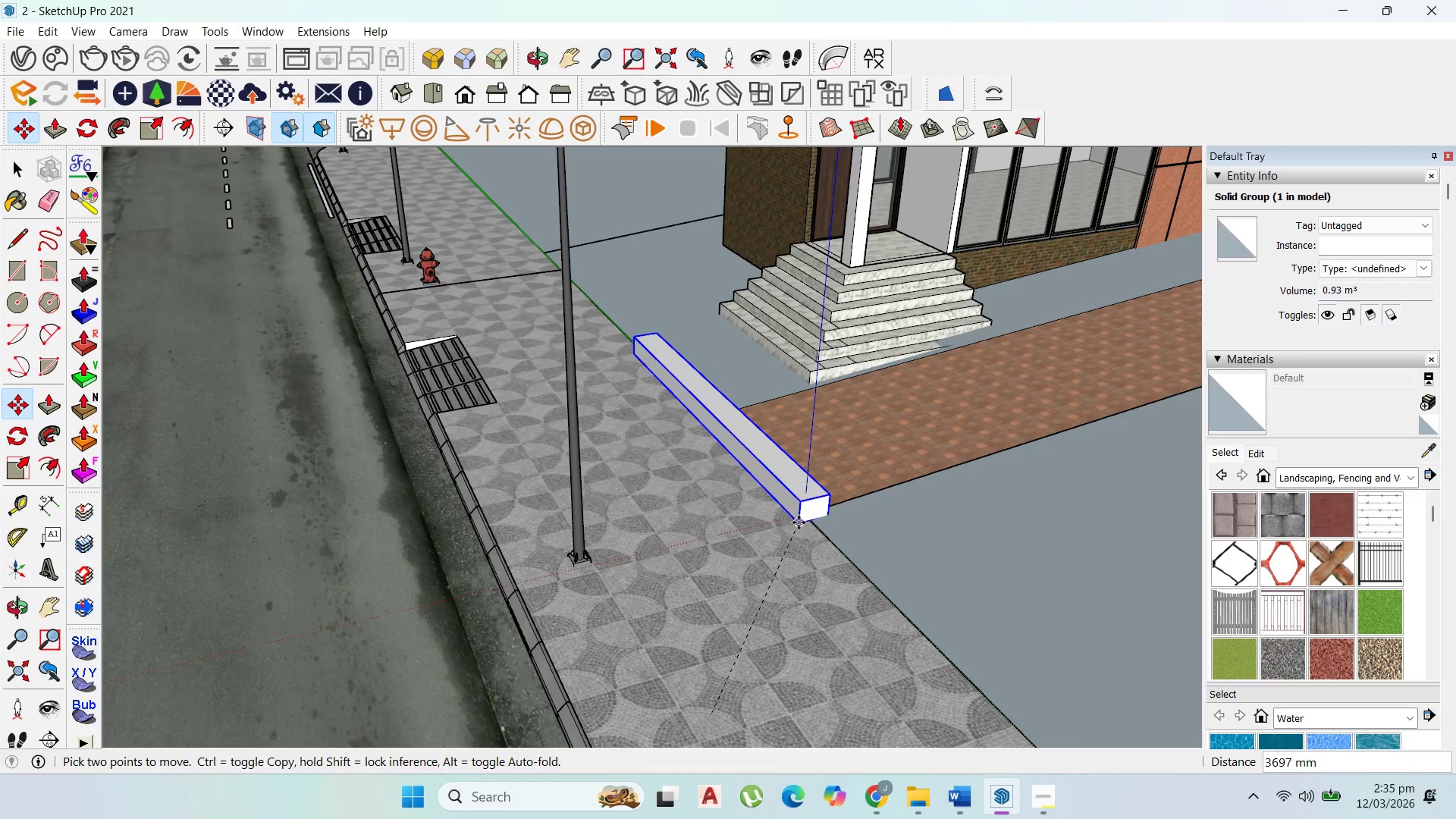 
left_click([803, 516])
 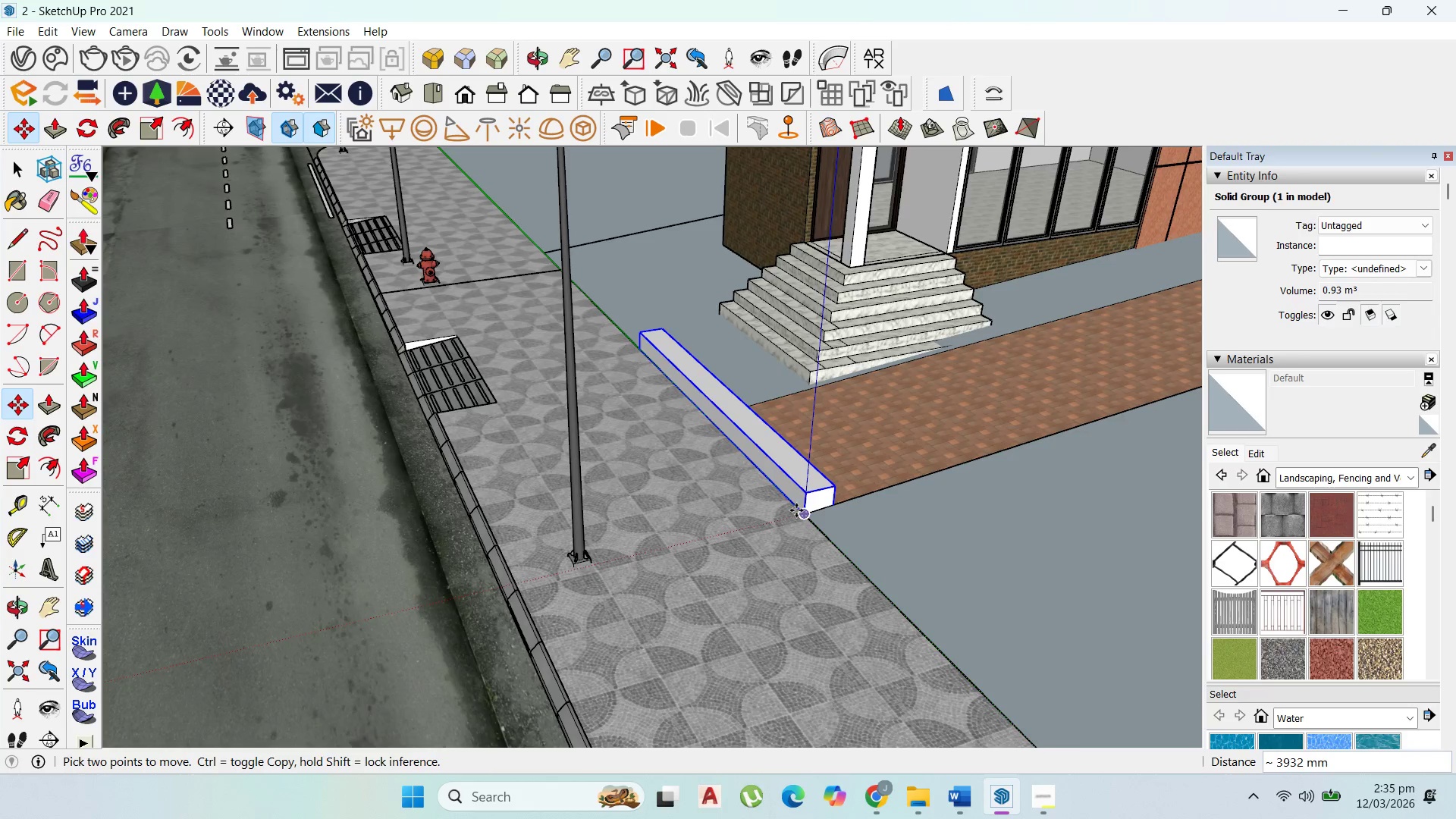 
scroll: coordinate [801, 485], scroll_direction: up, amount: 8.0
 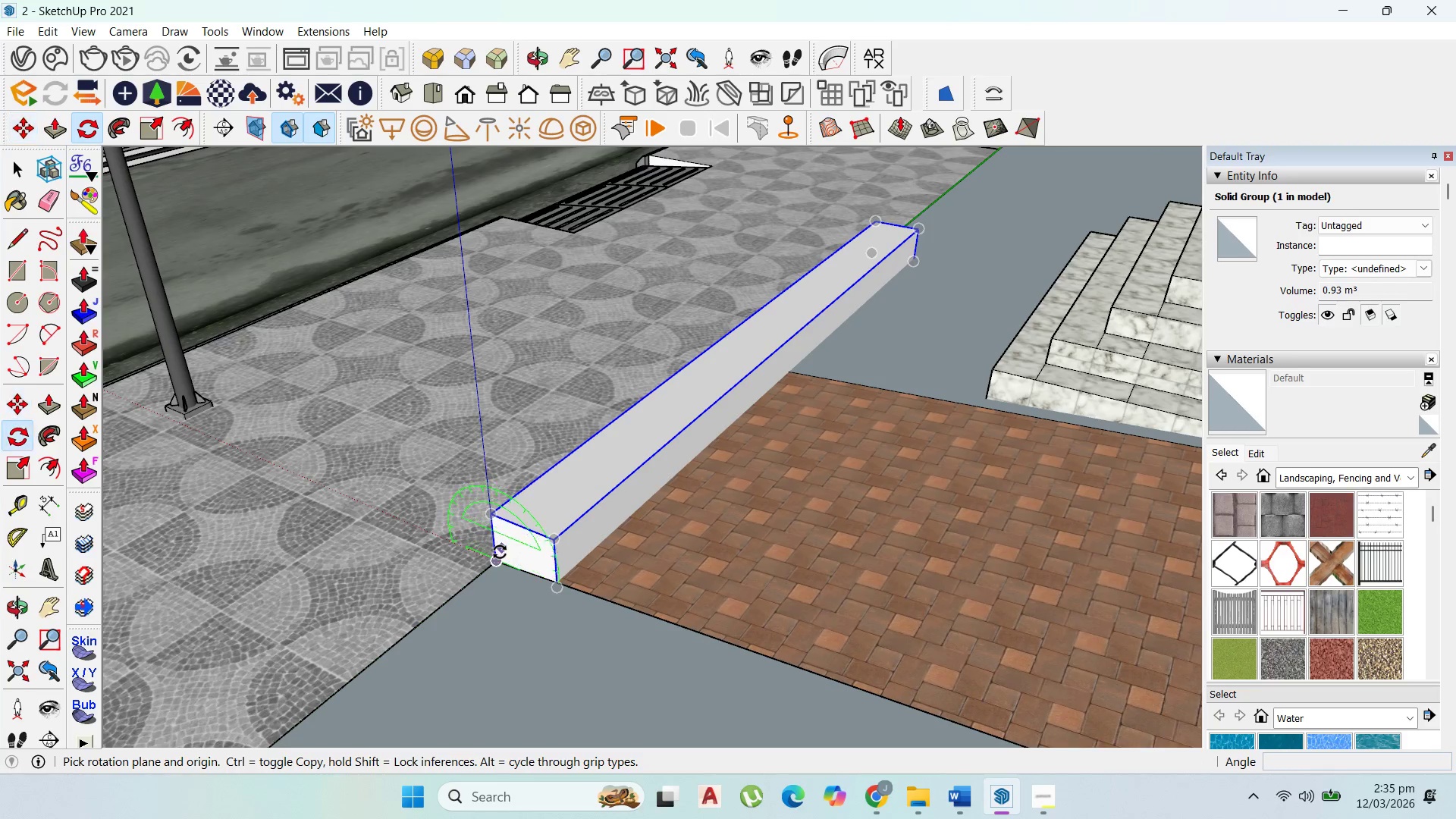 
left_click([497, 564])
 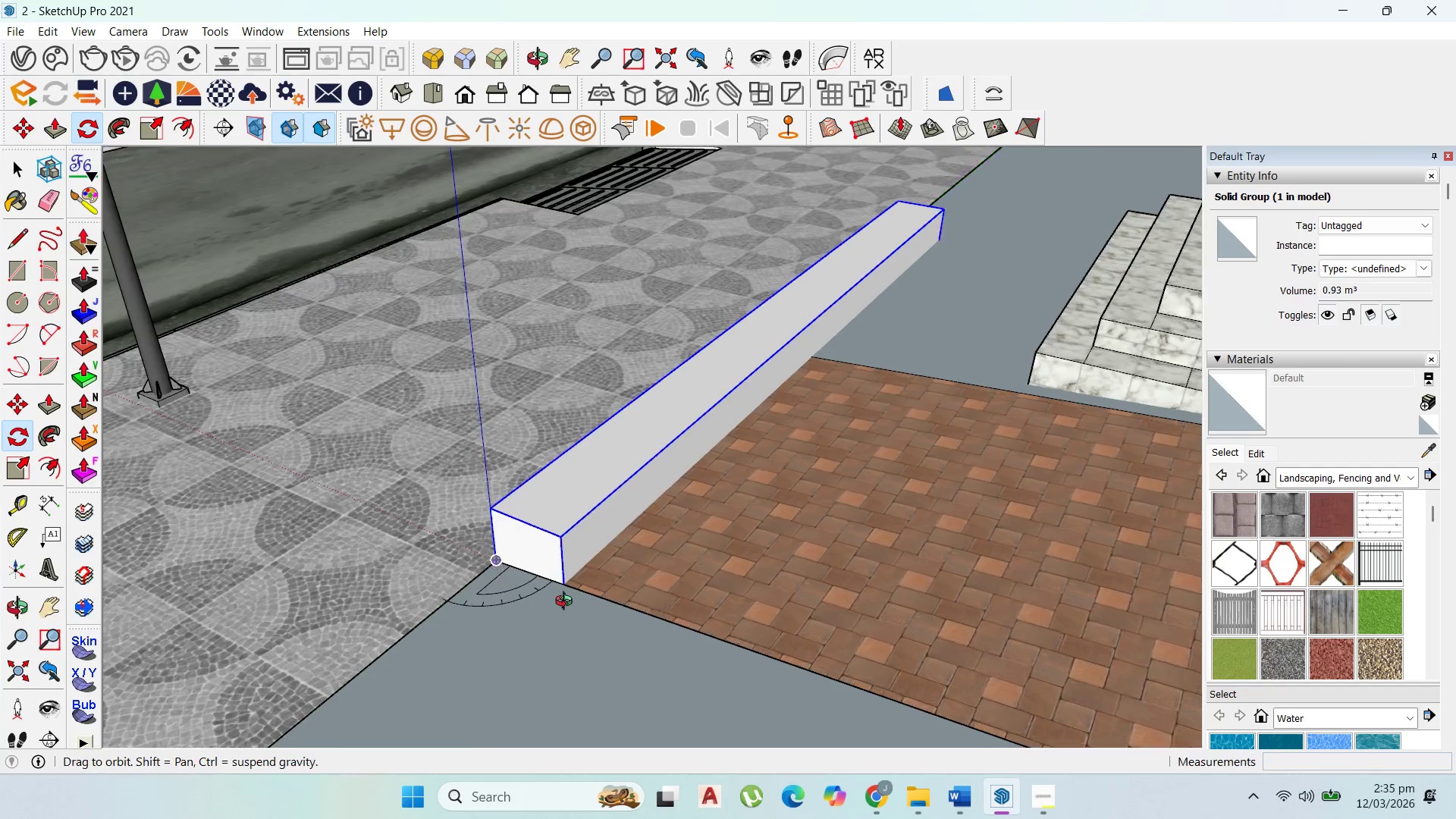 
scroll: coordinate [495, 565], scroll_direction: up, amount: 1.0
 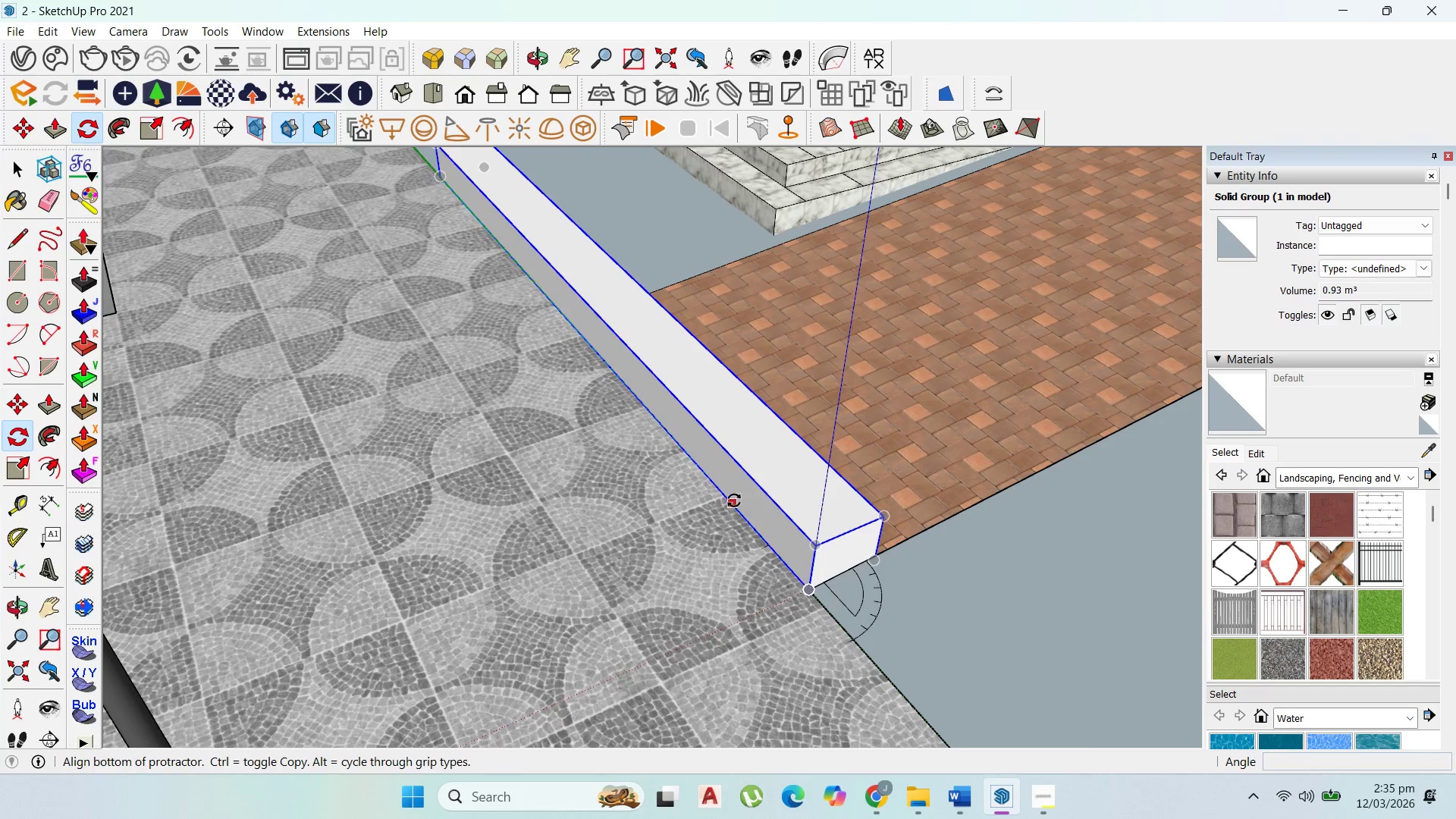 
left_click([731, 500])
 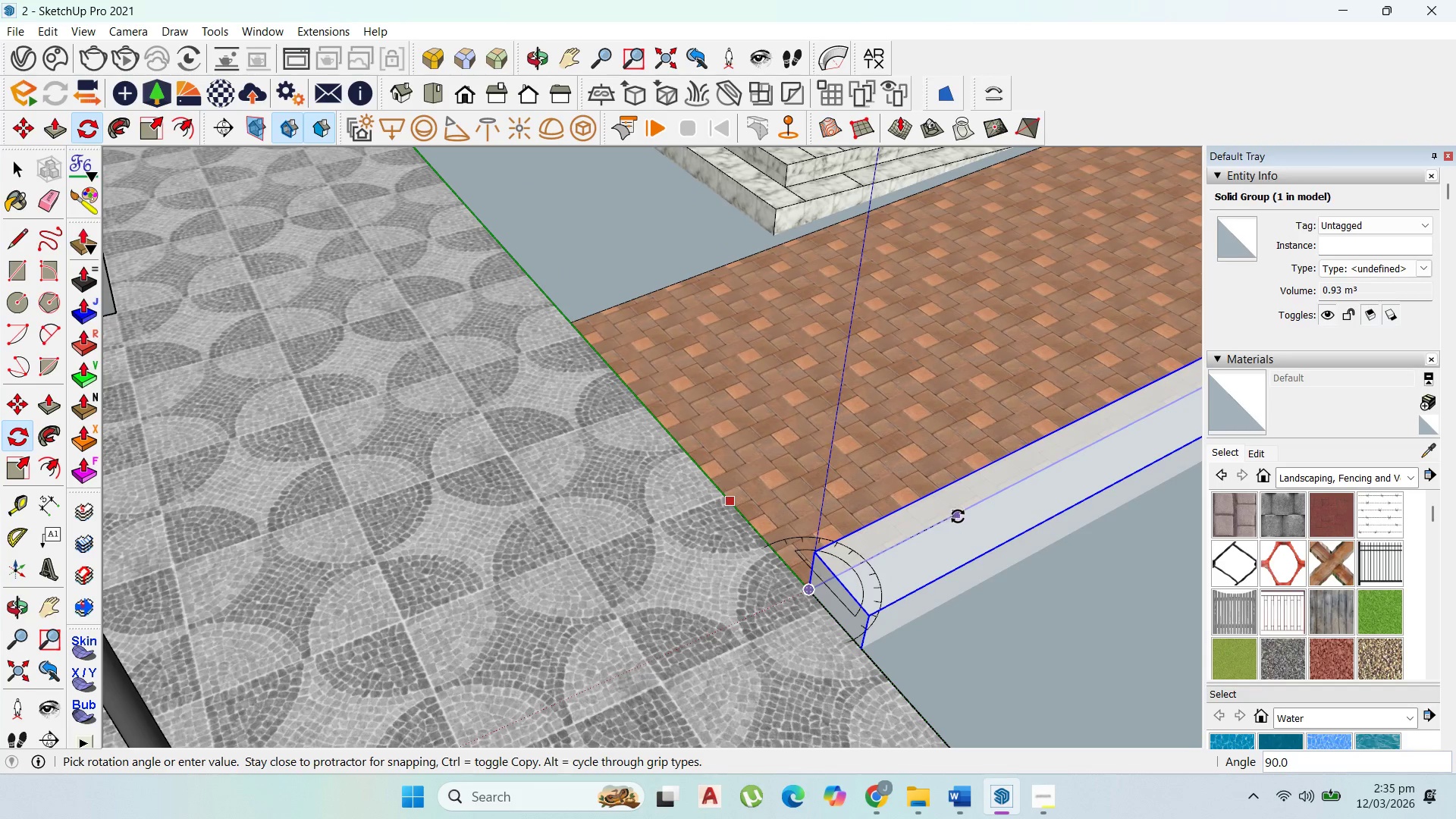 
left_click([958, 516])
 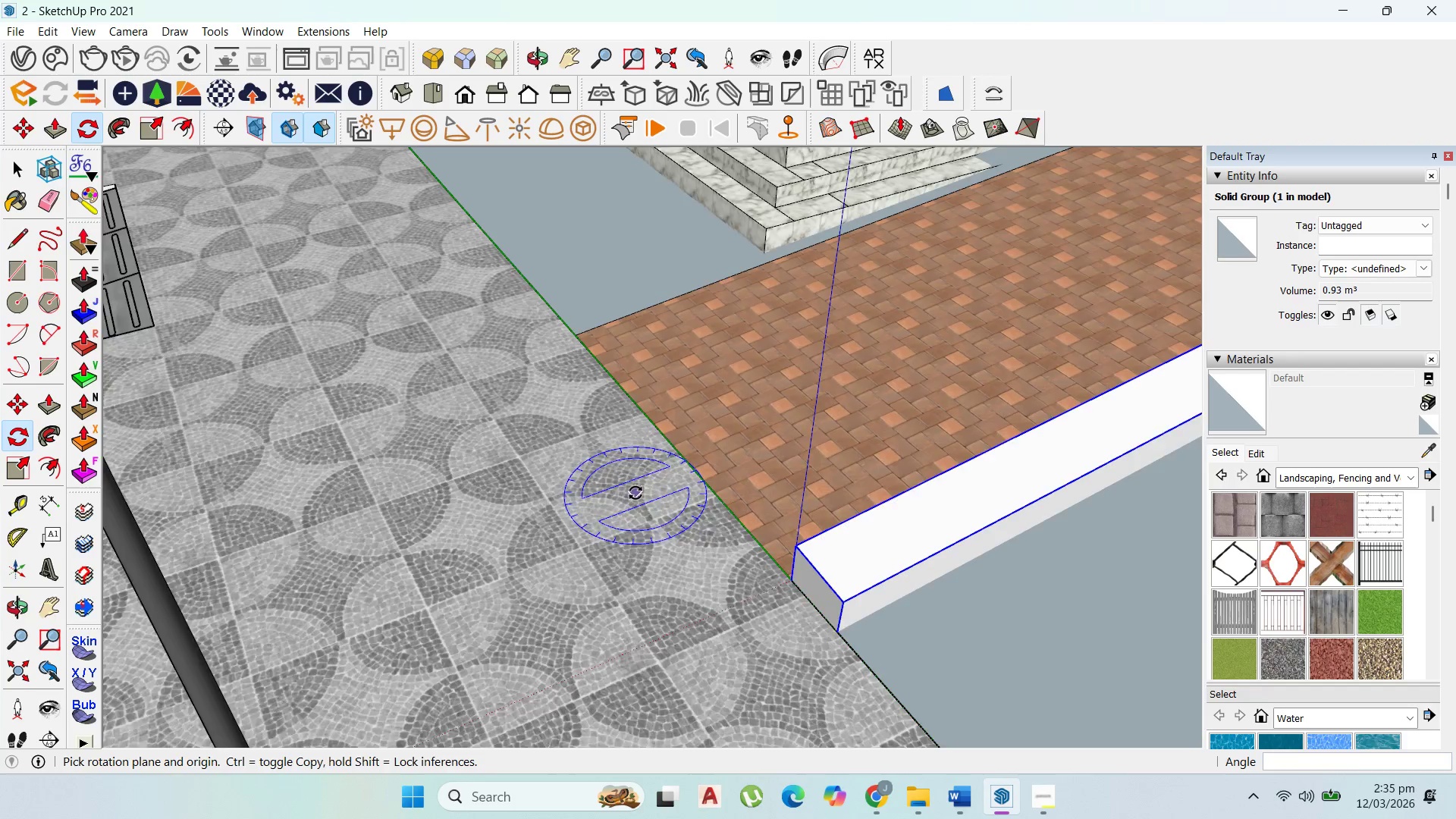 
scroll: coordinate [635, 493], scroll_direction: down, amount: 3.0
 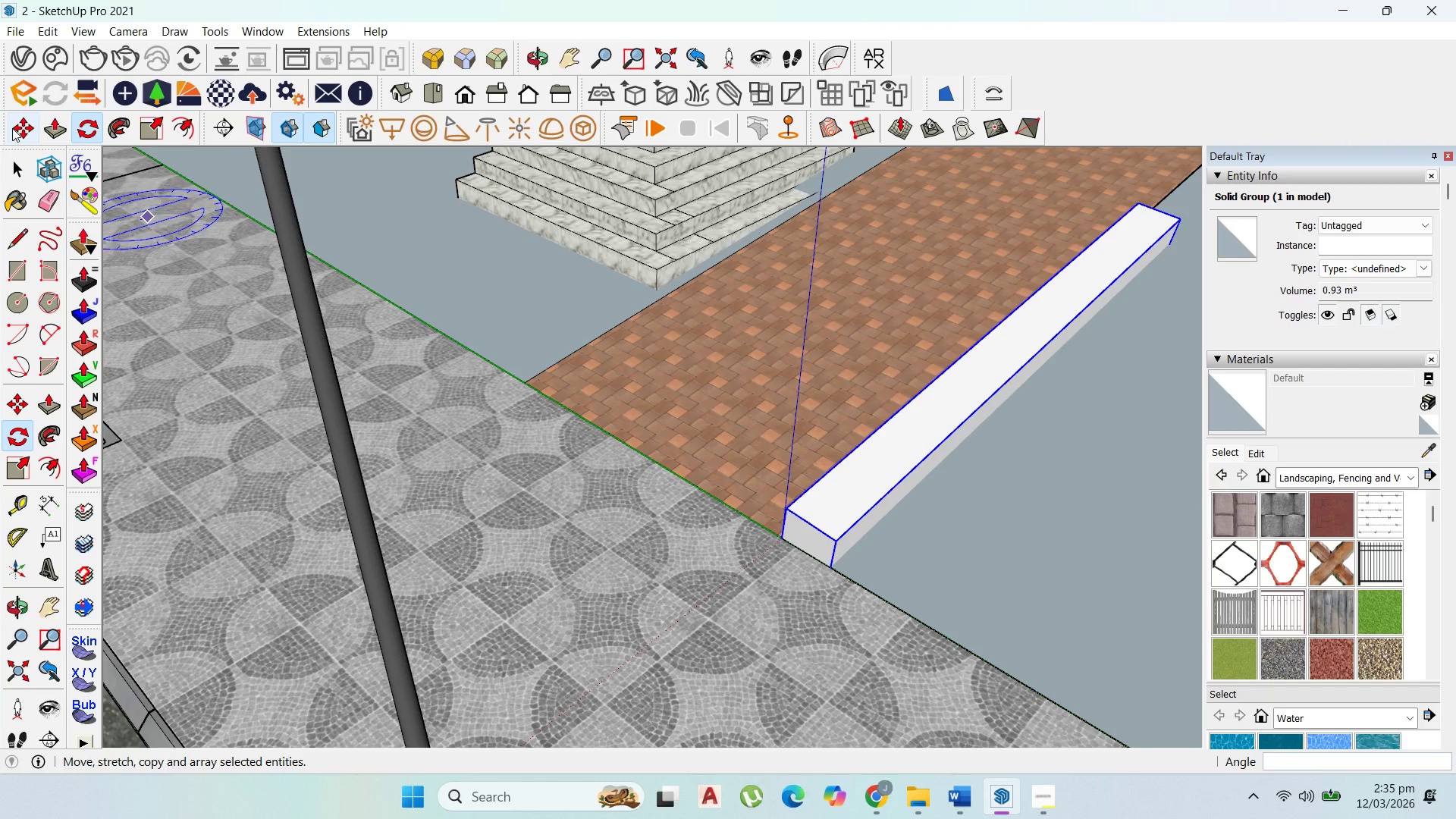 
left_click([14, 133])
 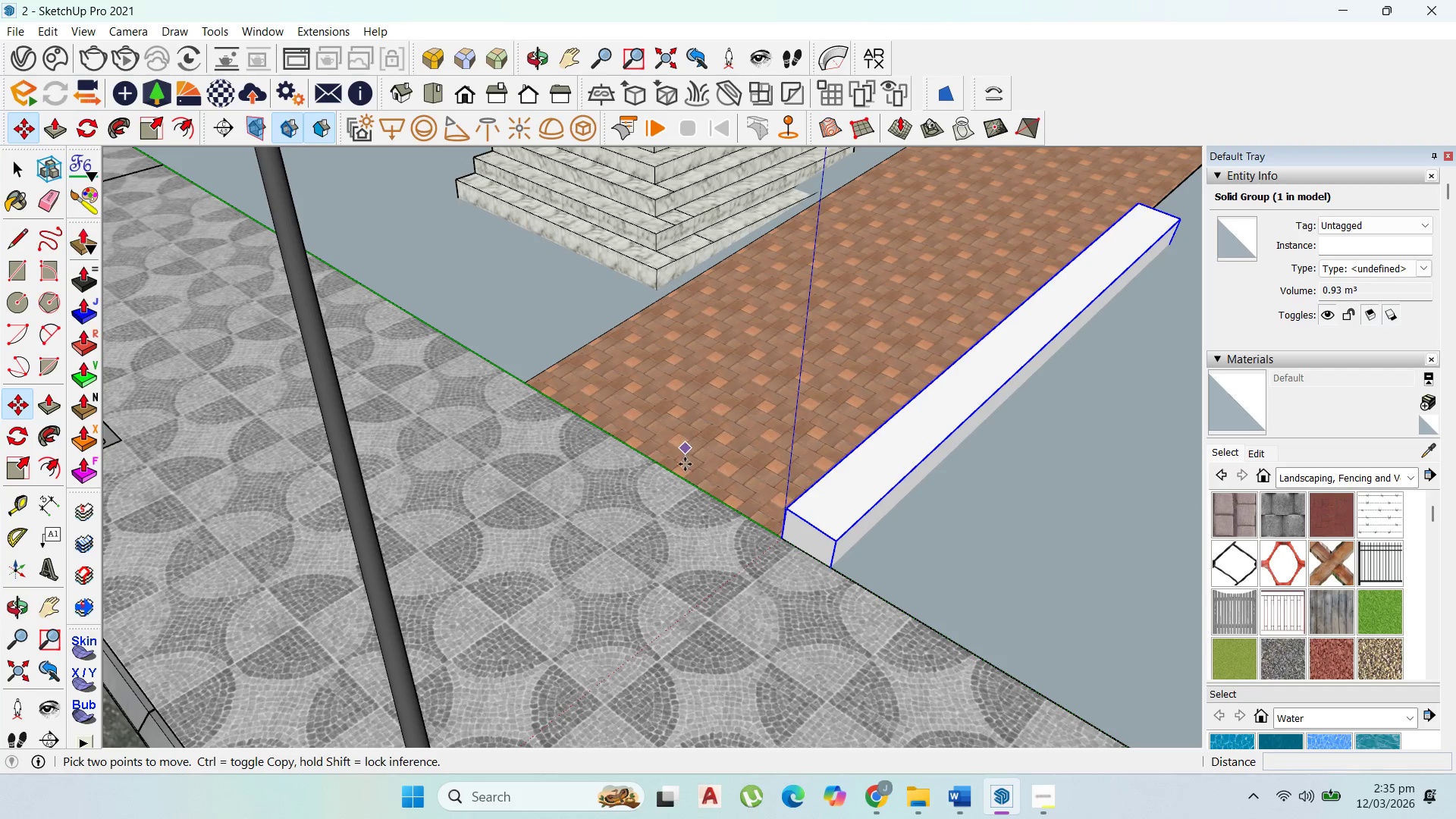 
scroll: coordinate [679, 472], scroll_direction: up, amount: 4.0
 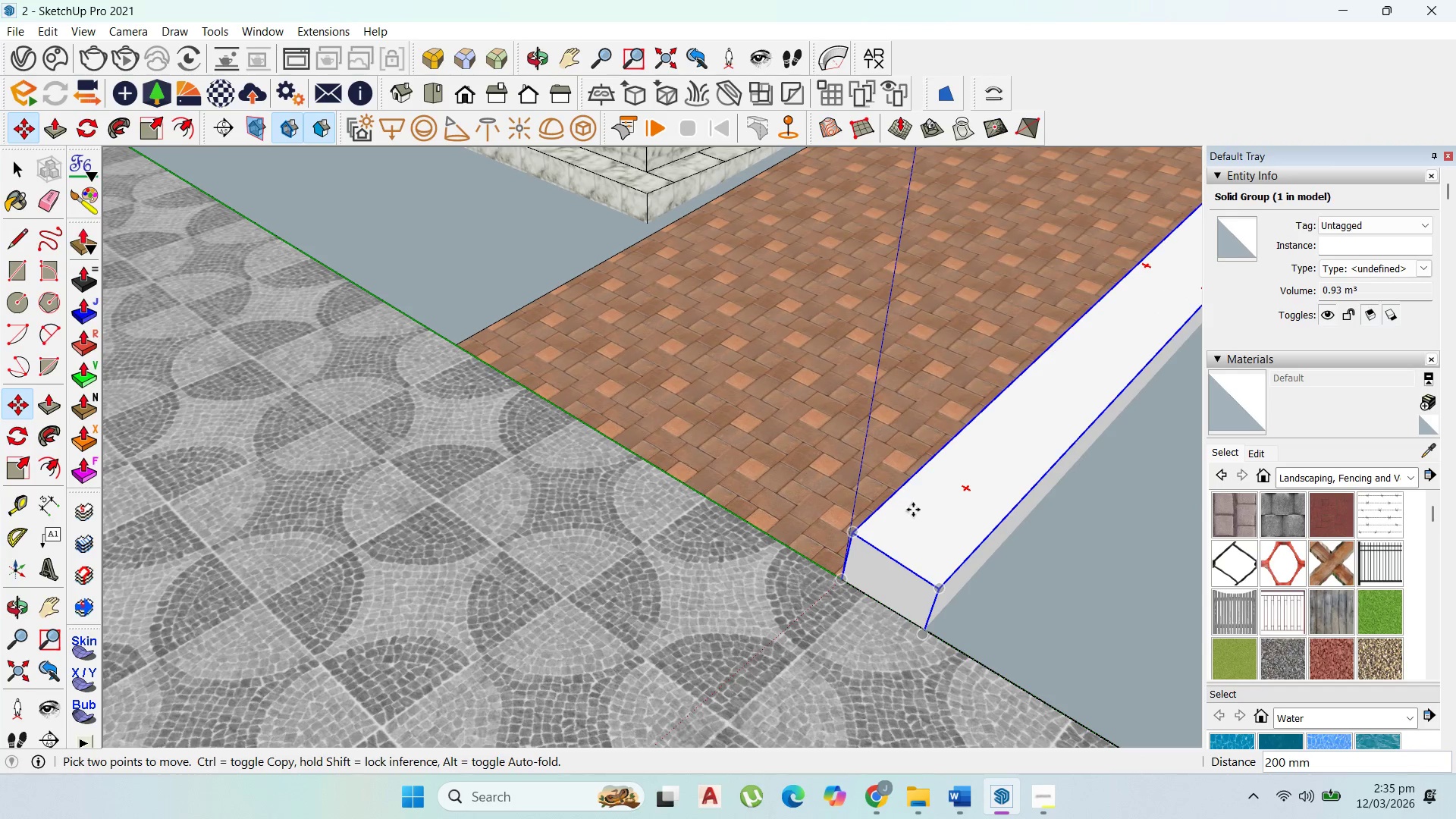 
left_click([927, 482])
 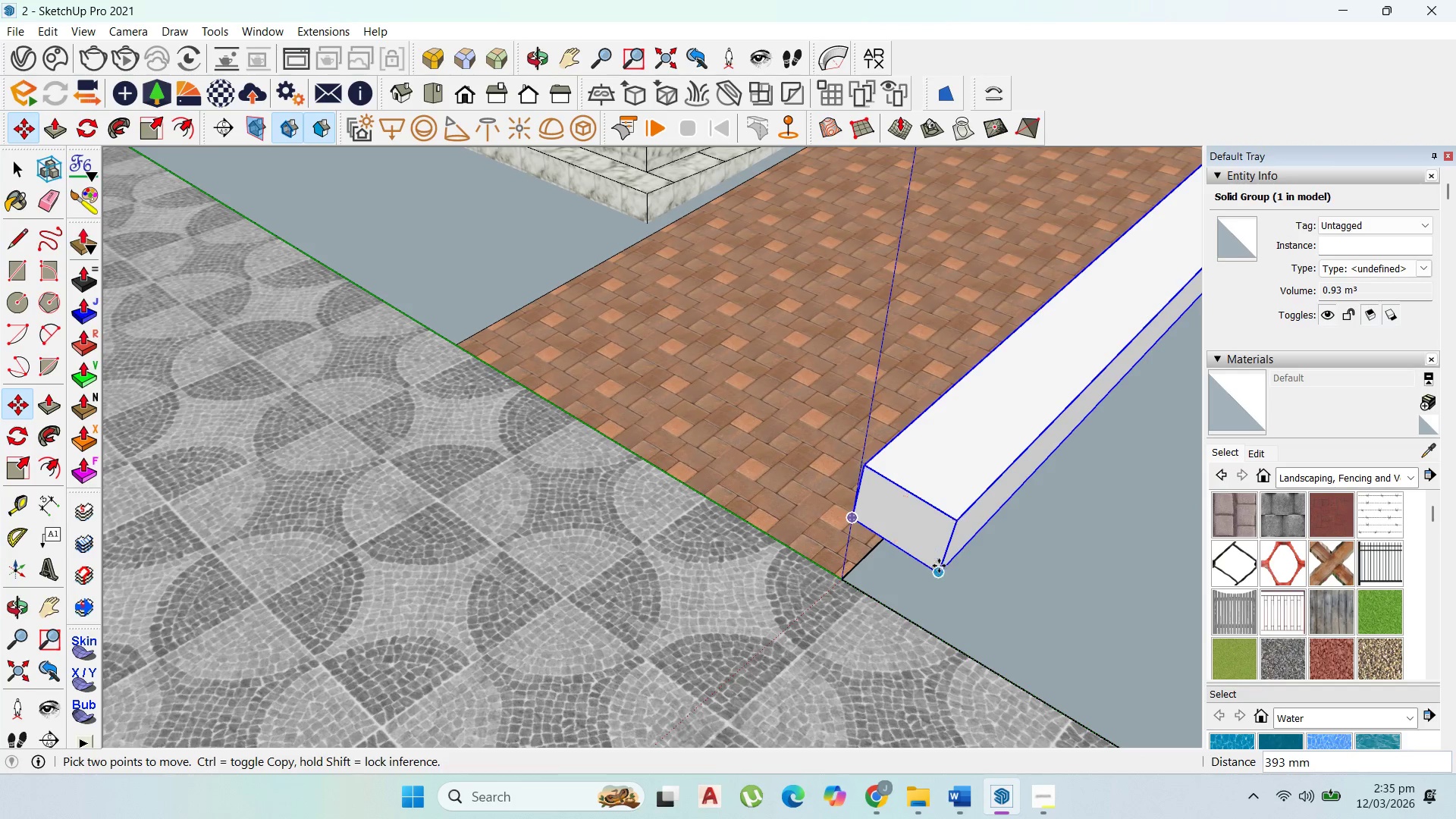 
left_click_drag(start_coordinate=[939, 567], to_coordinate=[935, 568])
 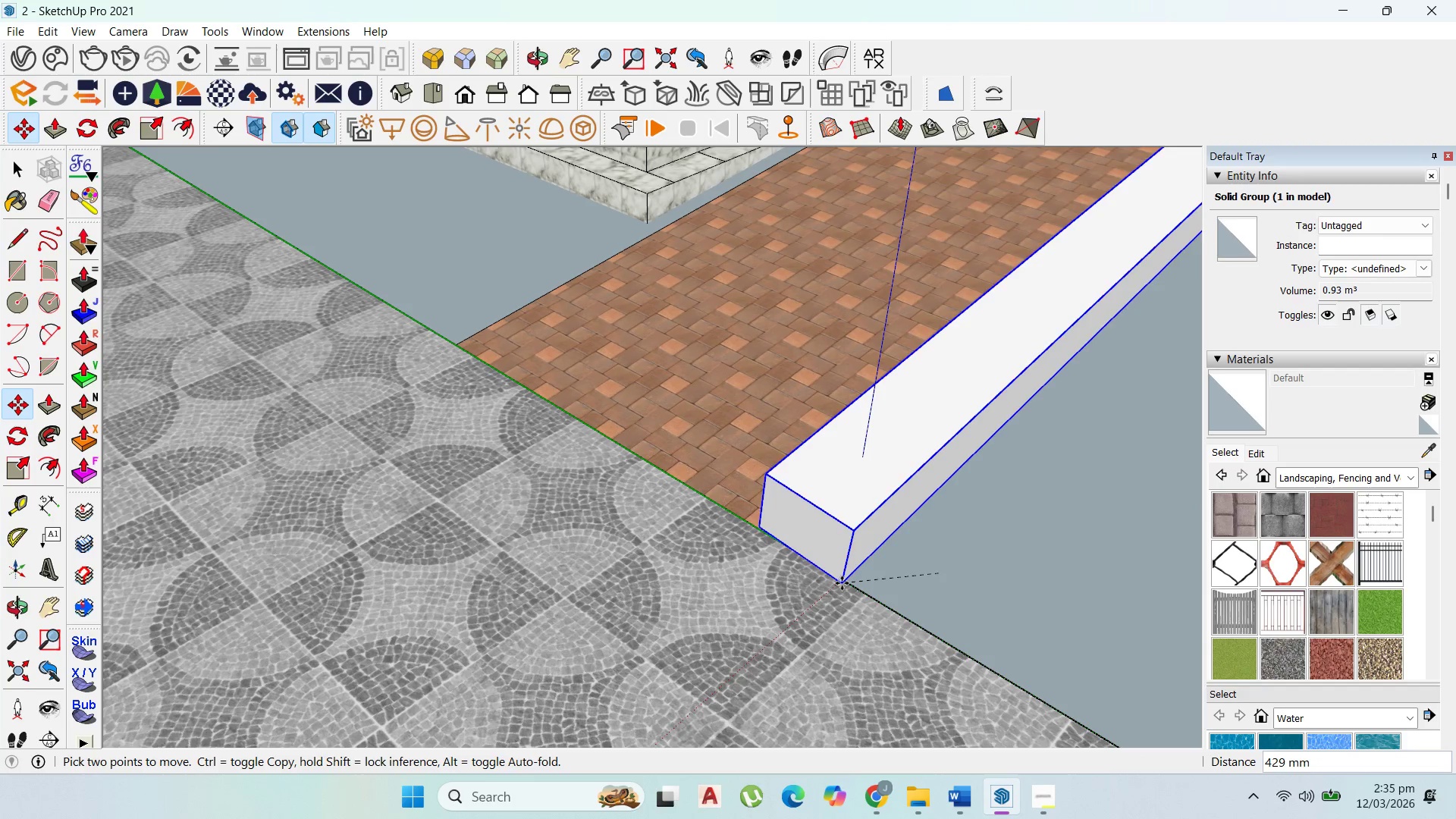 
scroll: coordinate [839, 596], scroll_direction: up, amount: 53.0
 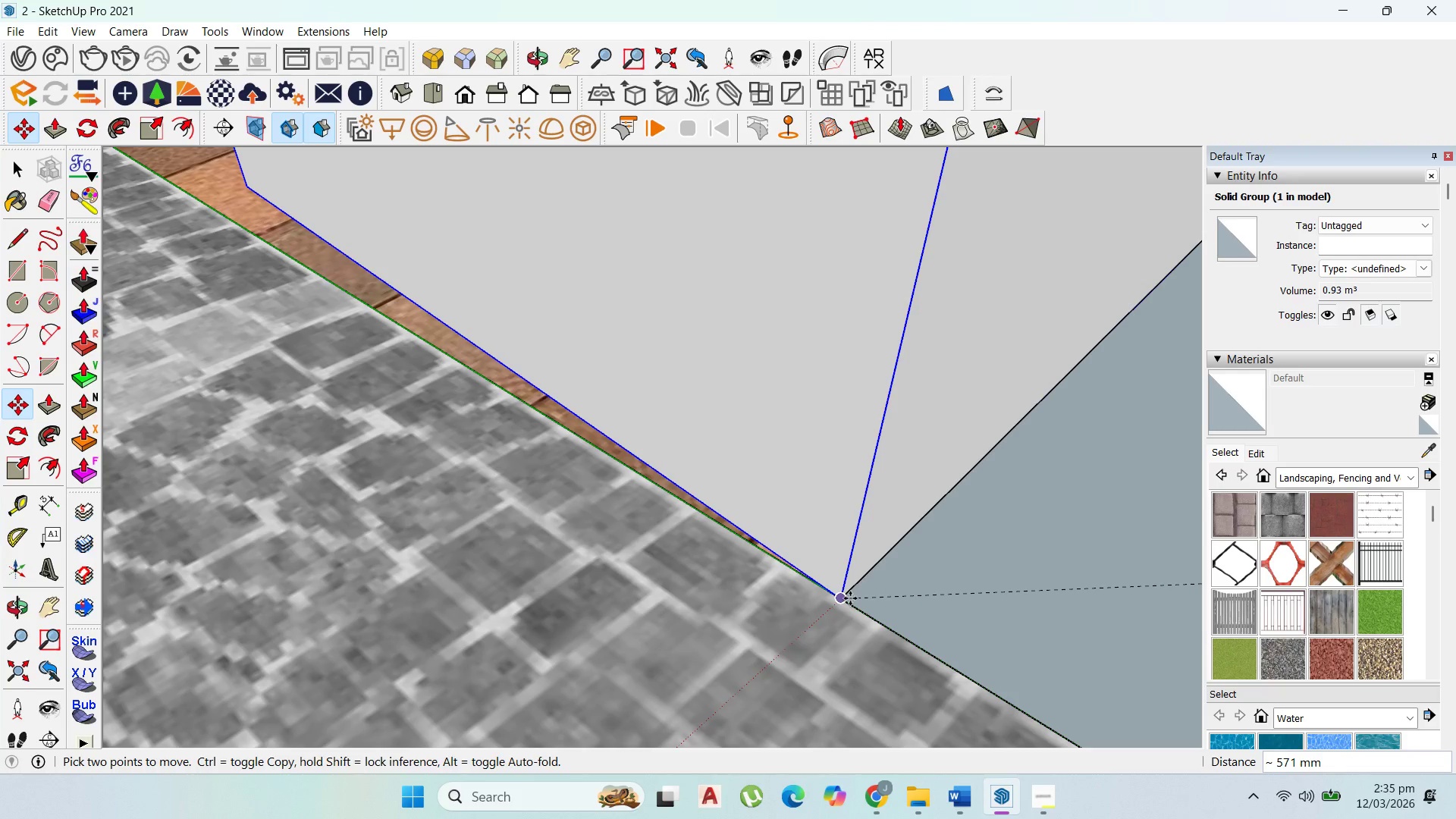 
left_click([850, 598])
 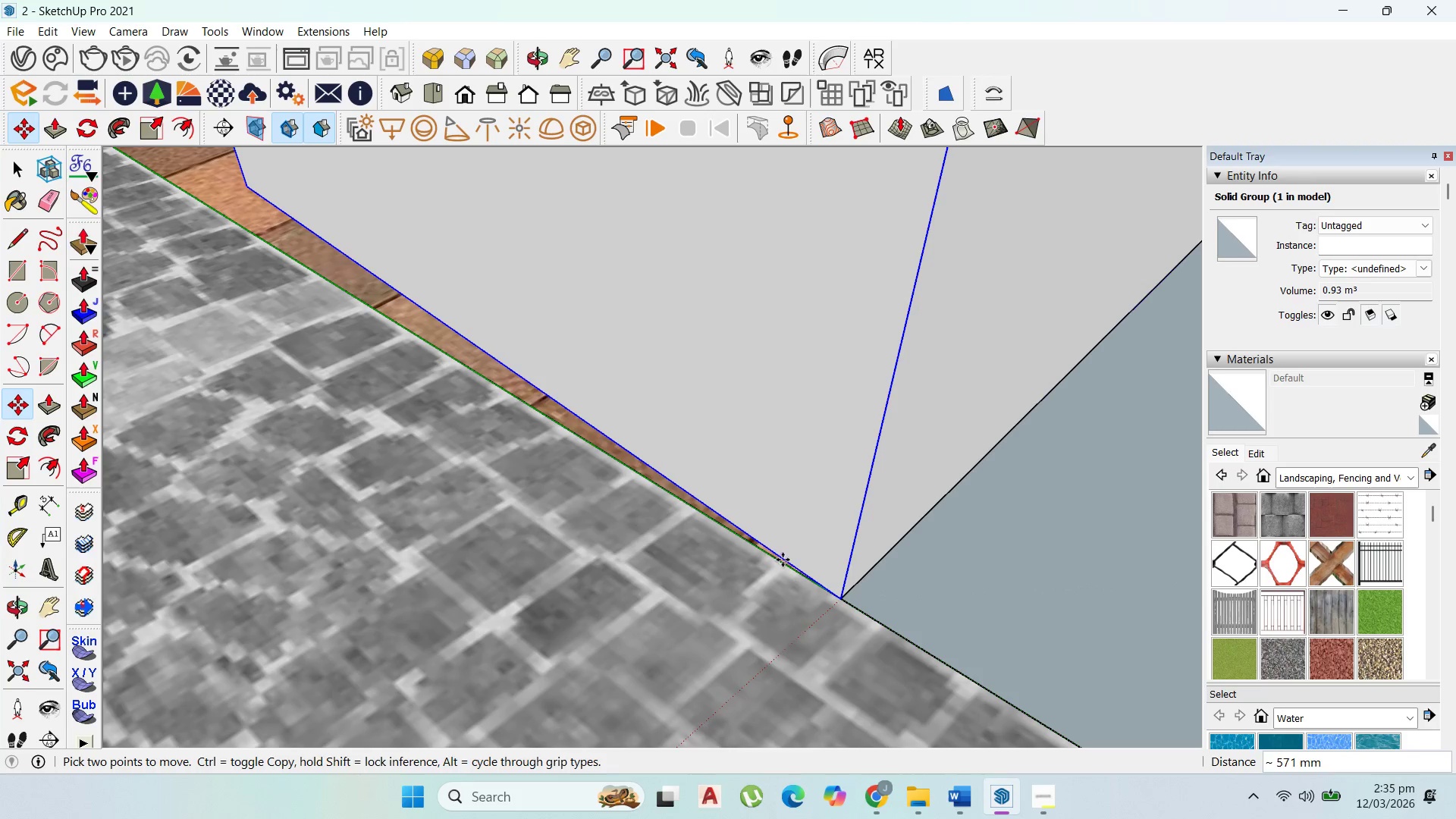 
scroll: coordinate [836, 555], scroll_direction: down, amount: 35.0
 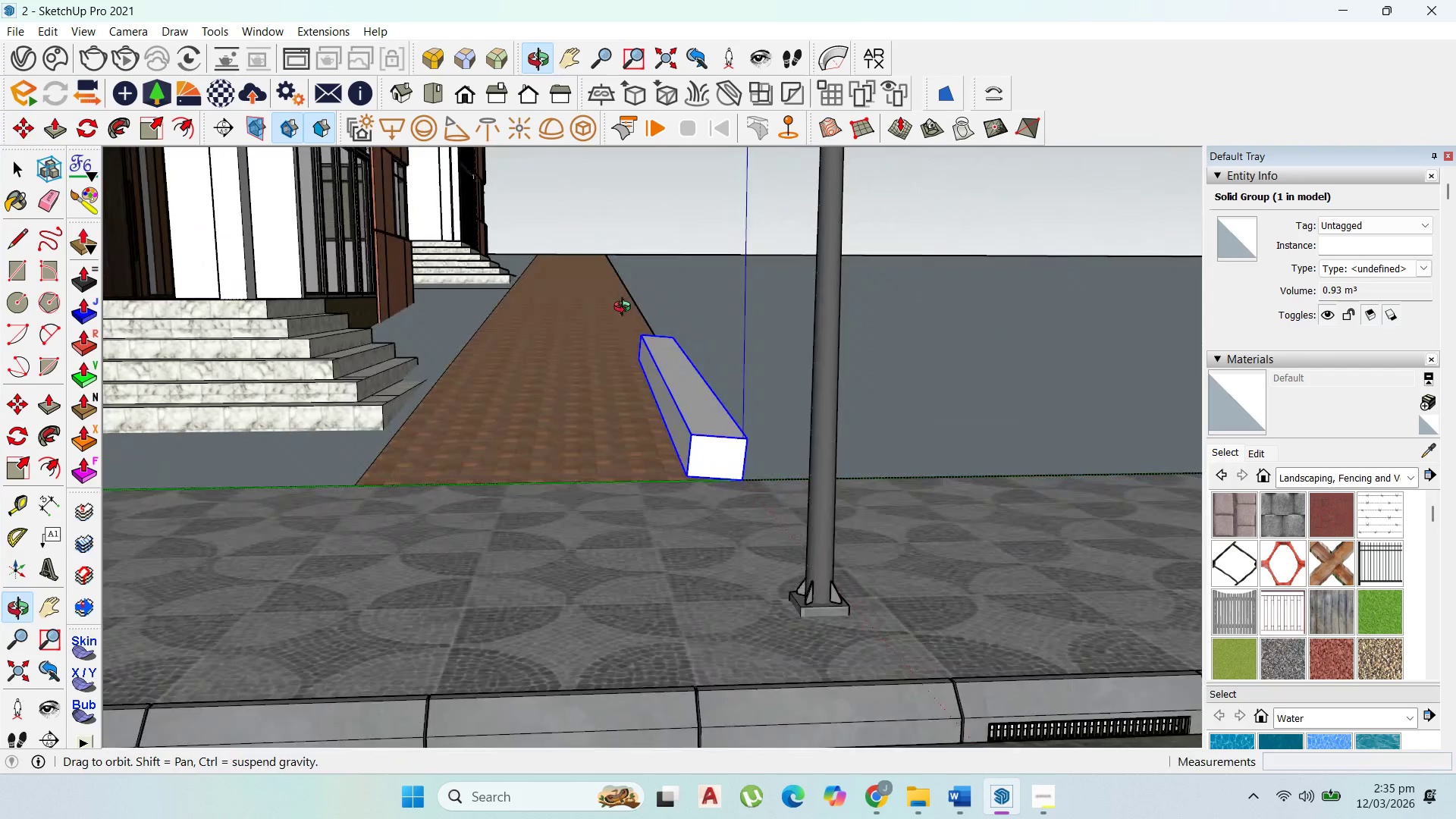 
scroll: coordinate [693, 528], scroll_direction: up, amount: 14.0
 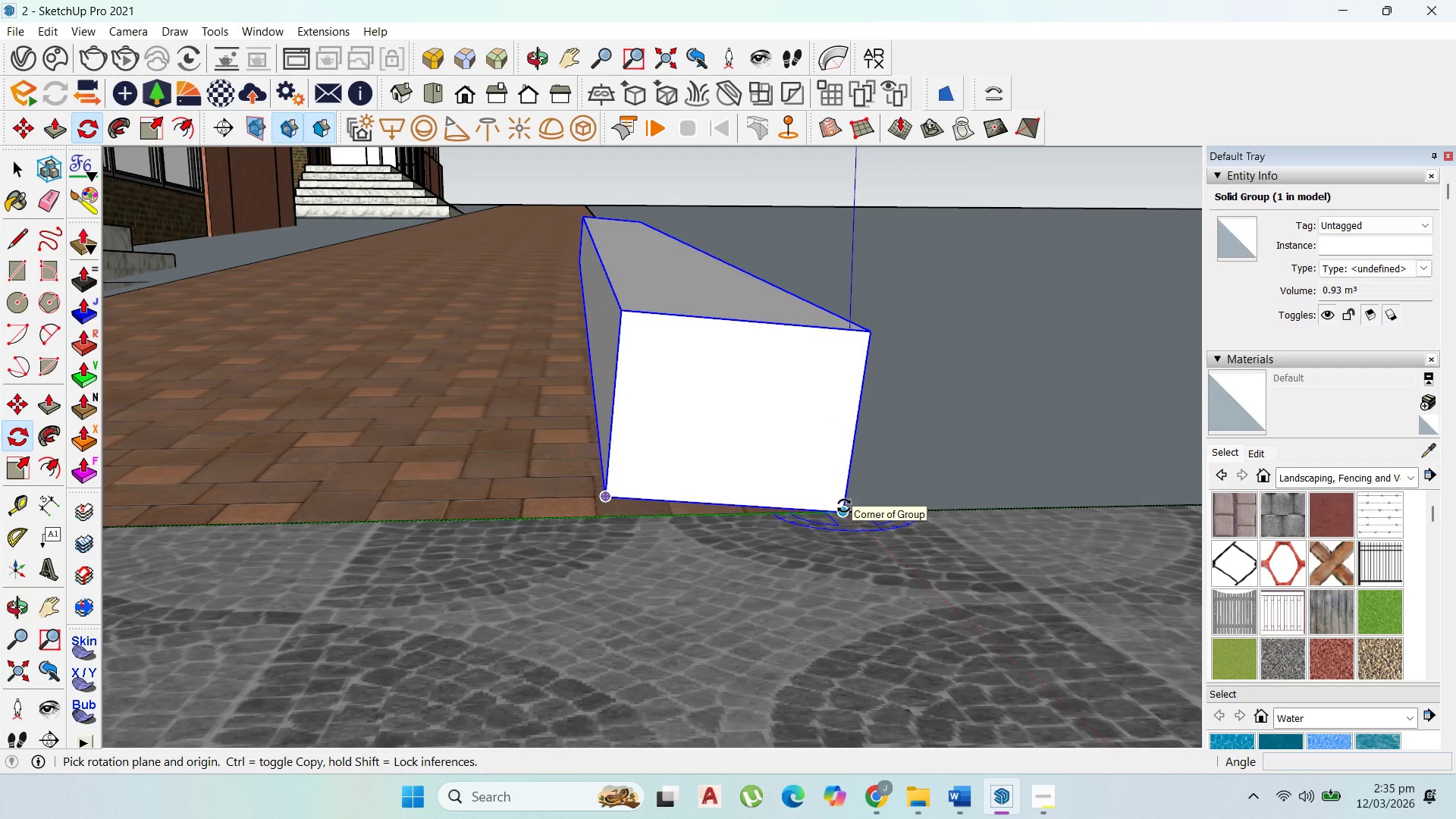 
key(ArrowLeft)
 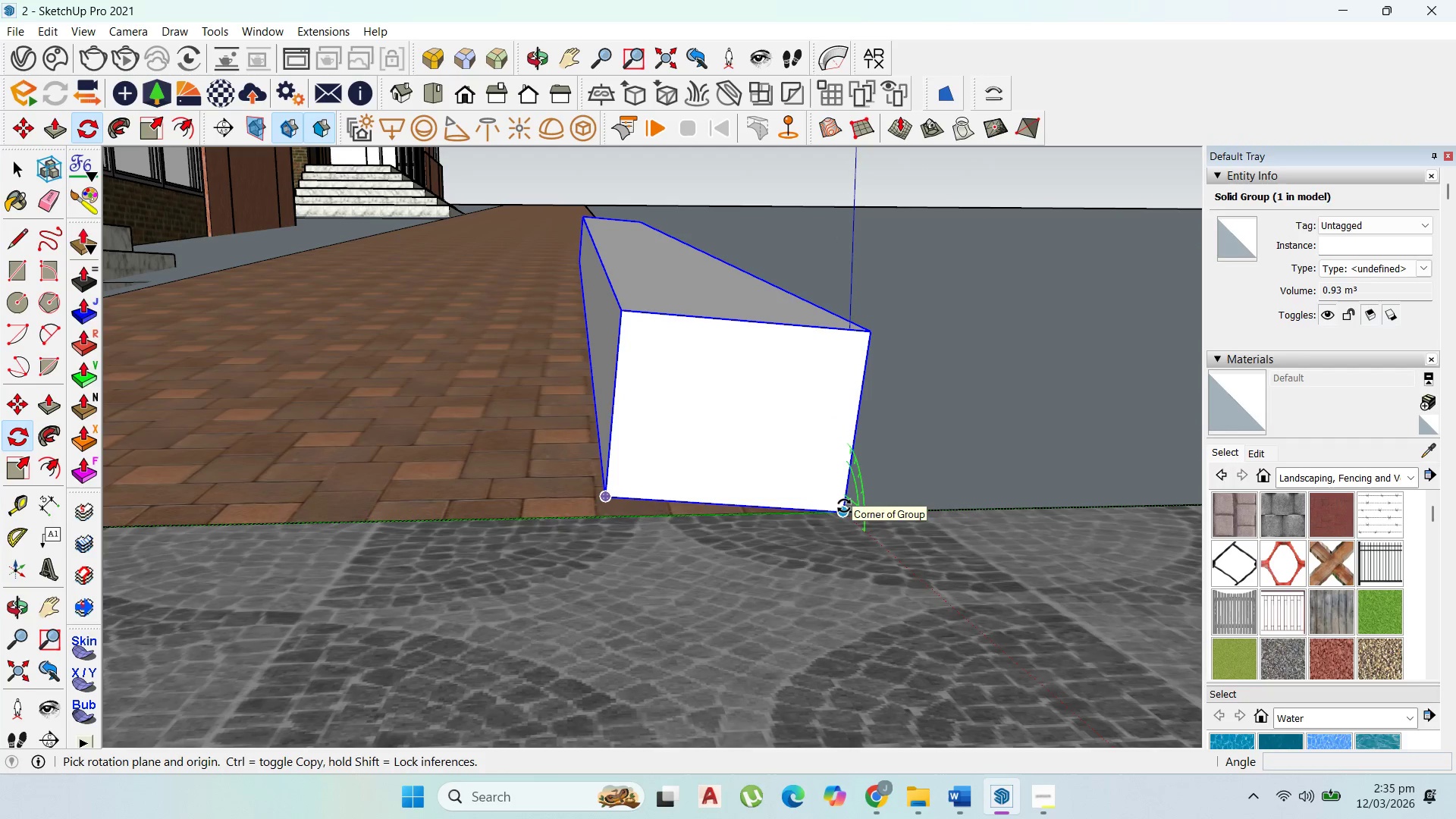 
key(ArrowUp)
 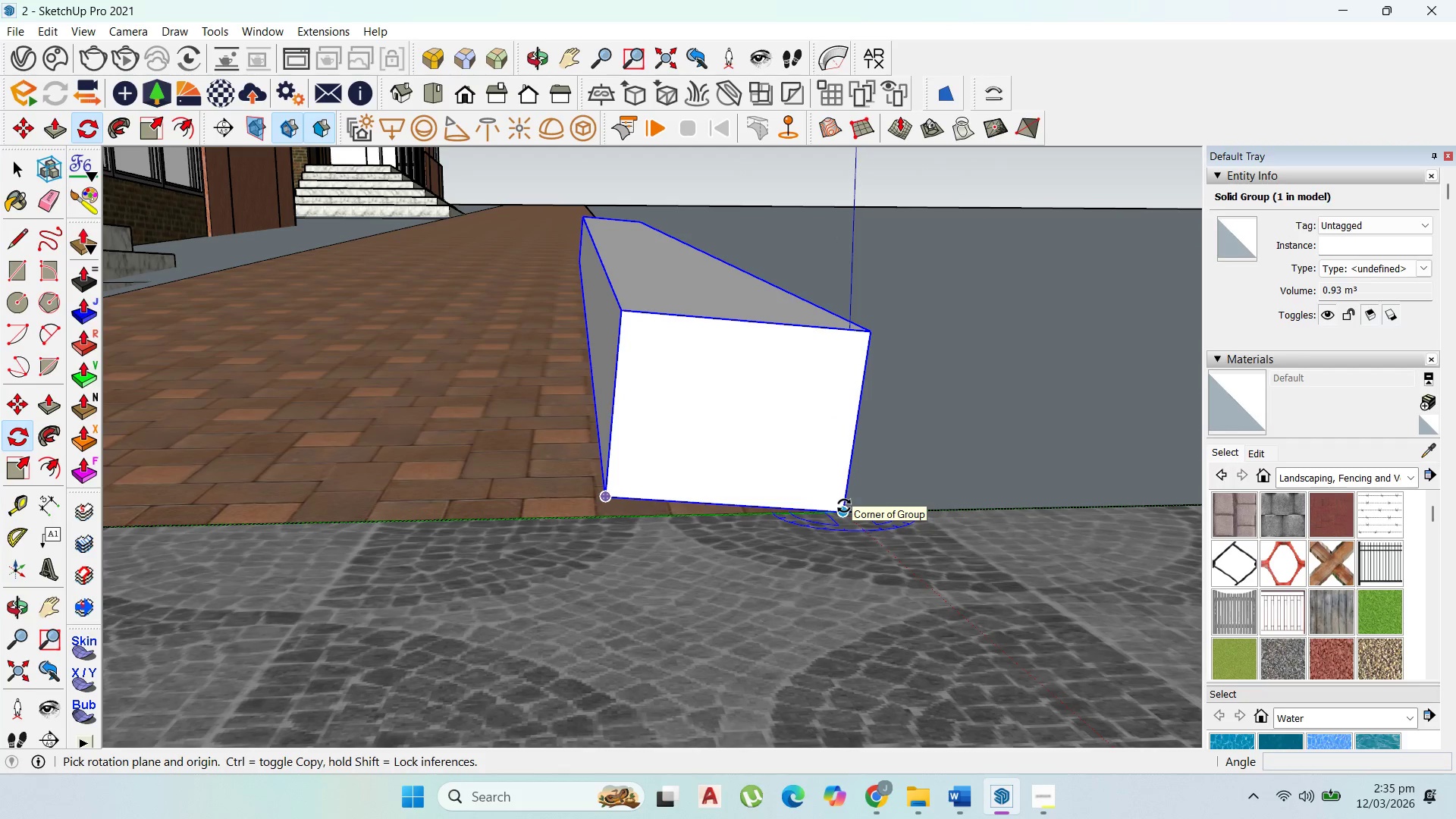 
key(ArrowUp)
 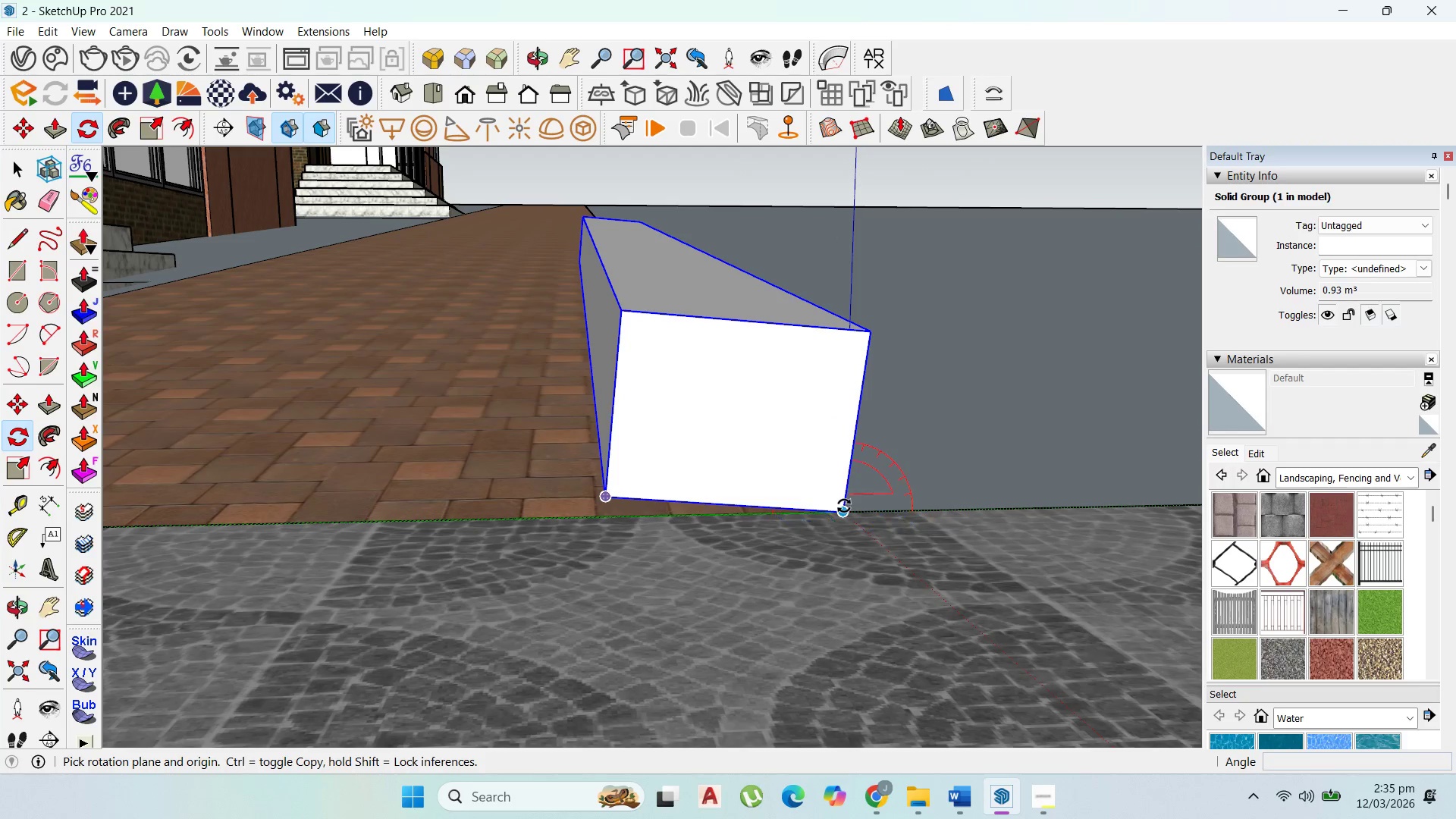 
key(ArrowRight)
 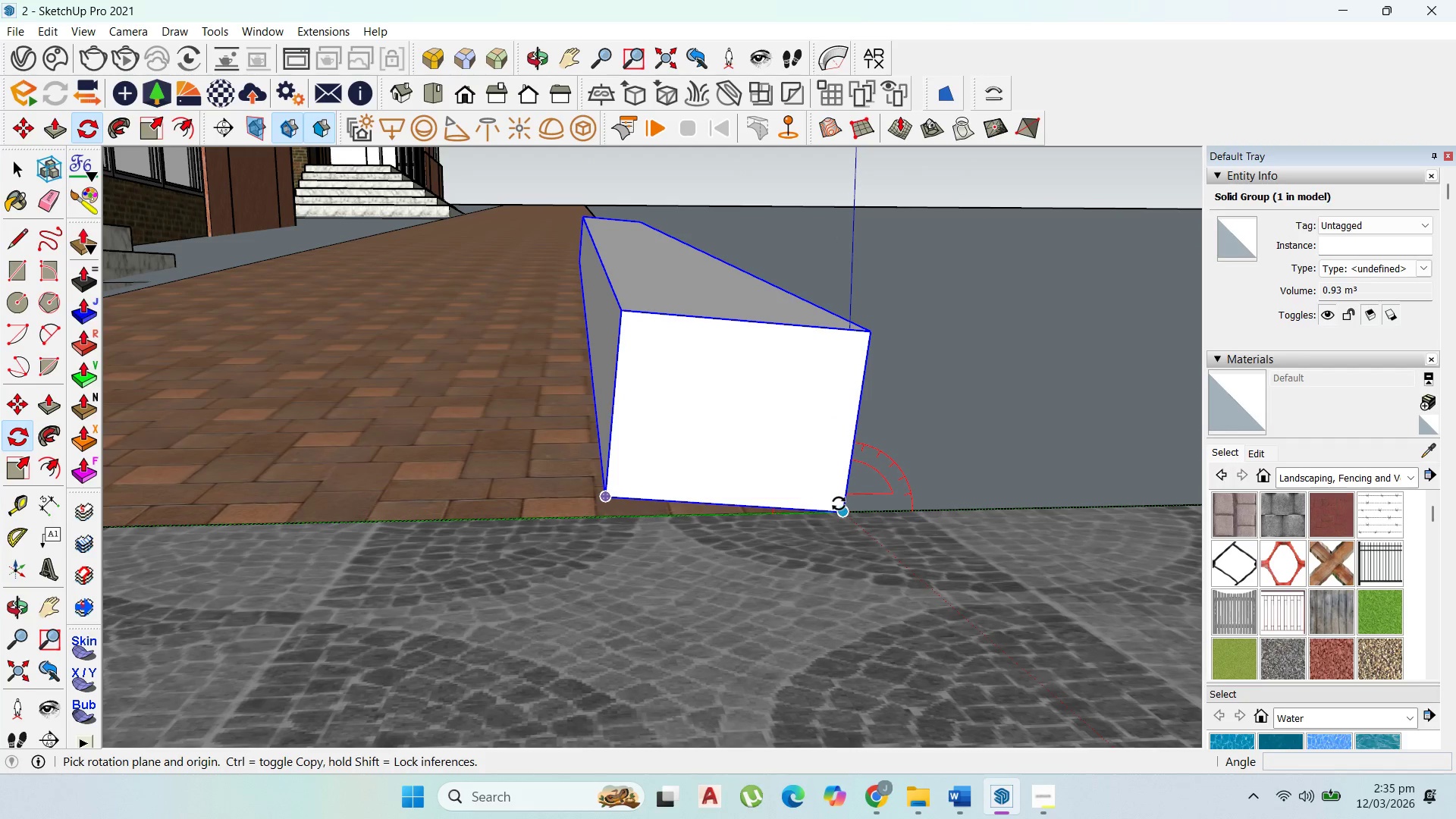 
left_click_drag(start_coordinate=[839, 504], to_coordinate=[835, 503])
 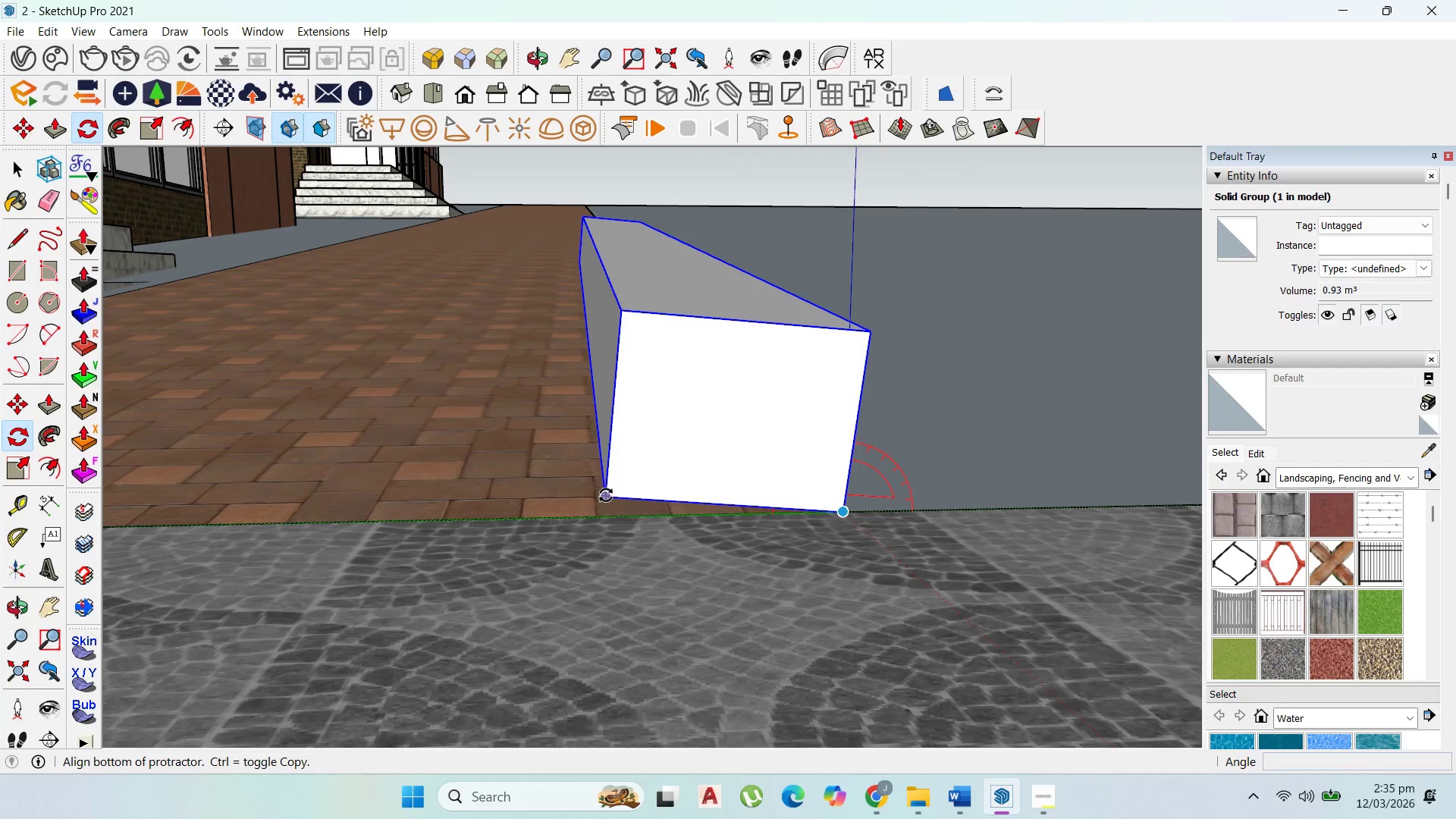 
left_click([606, 495])
 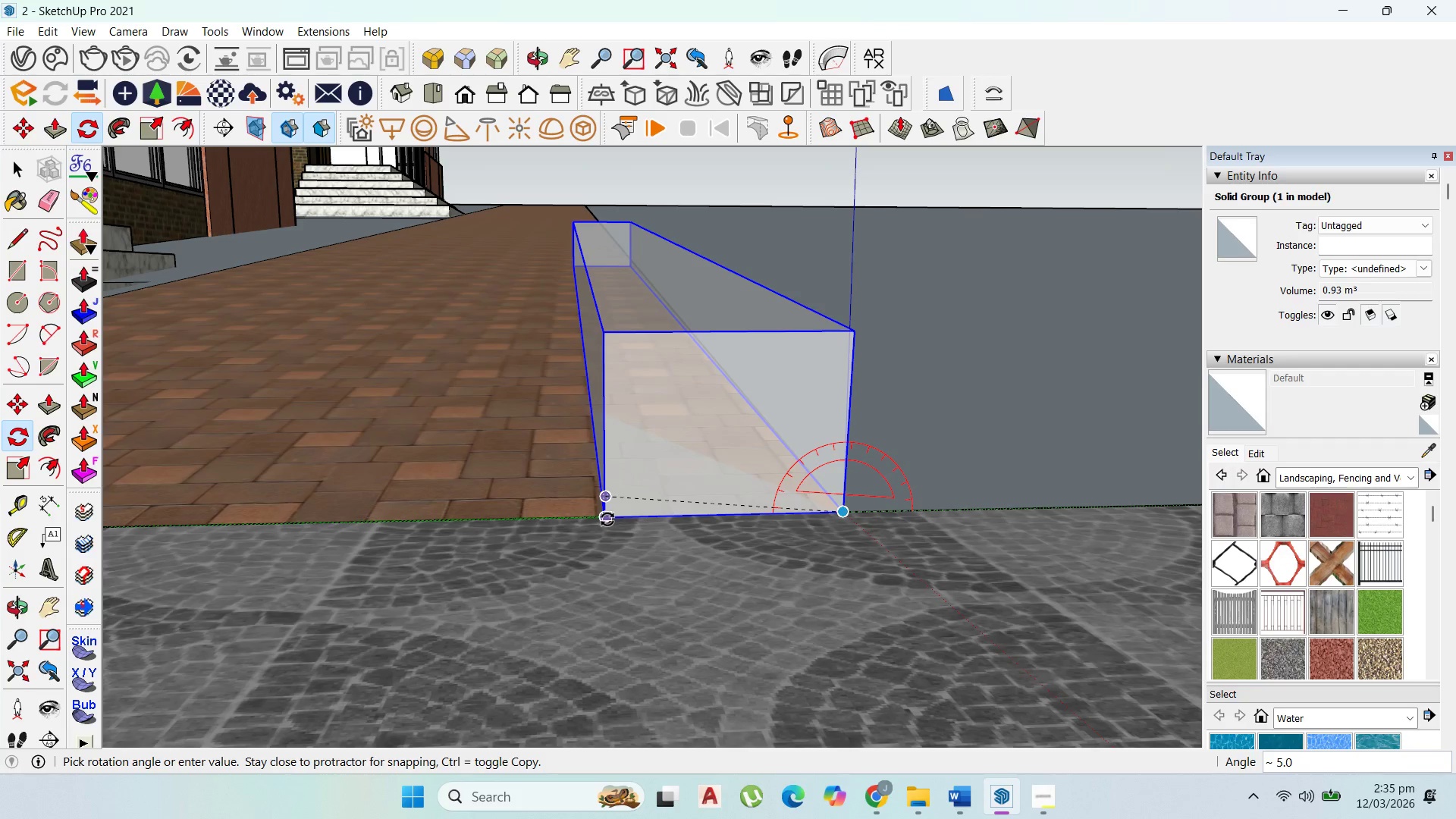 
left_click([607, 522])
 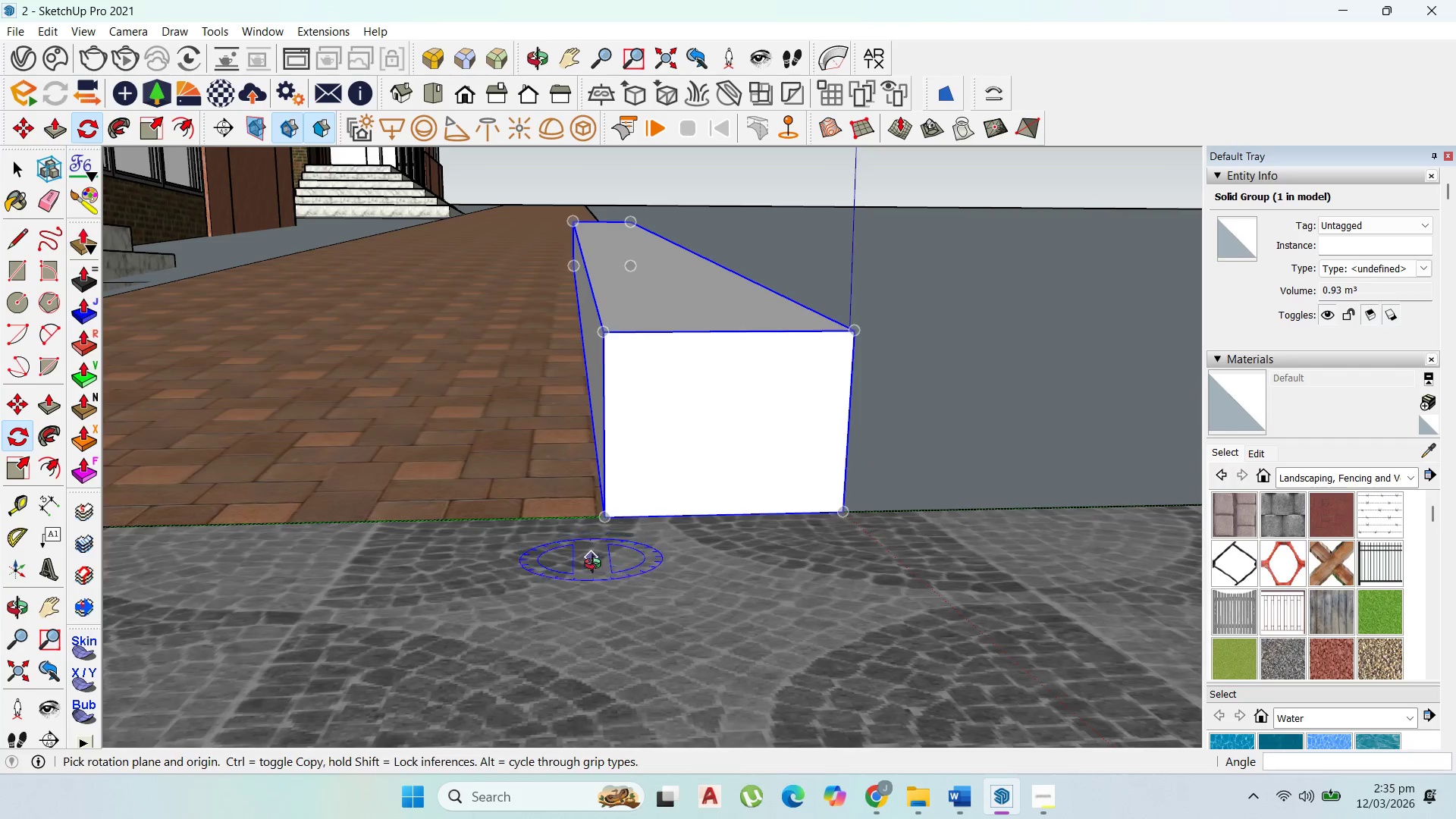 
scroll: coordinate [592, 560], scroll_direction: up, amount: 1.0
 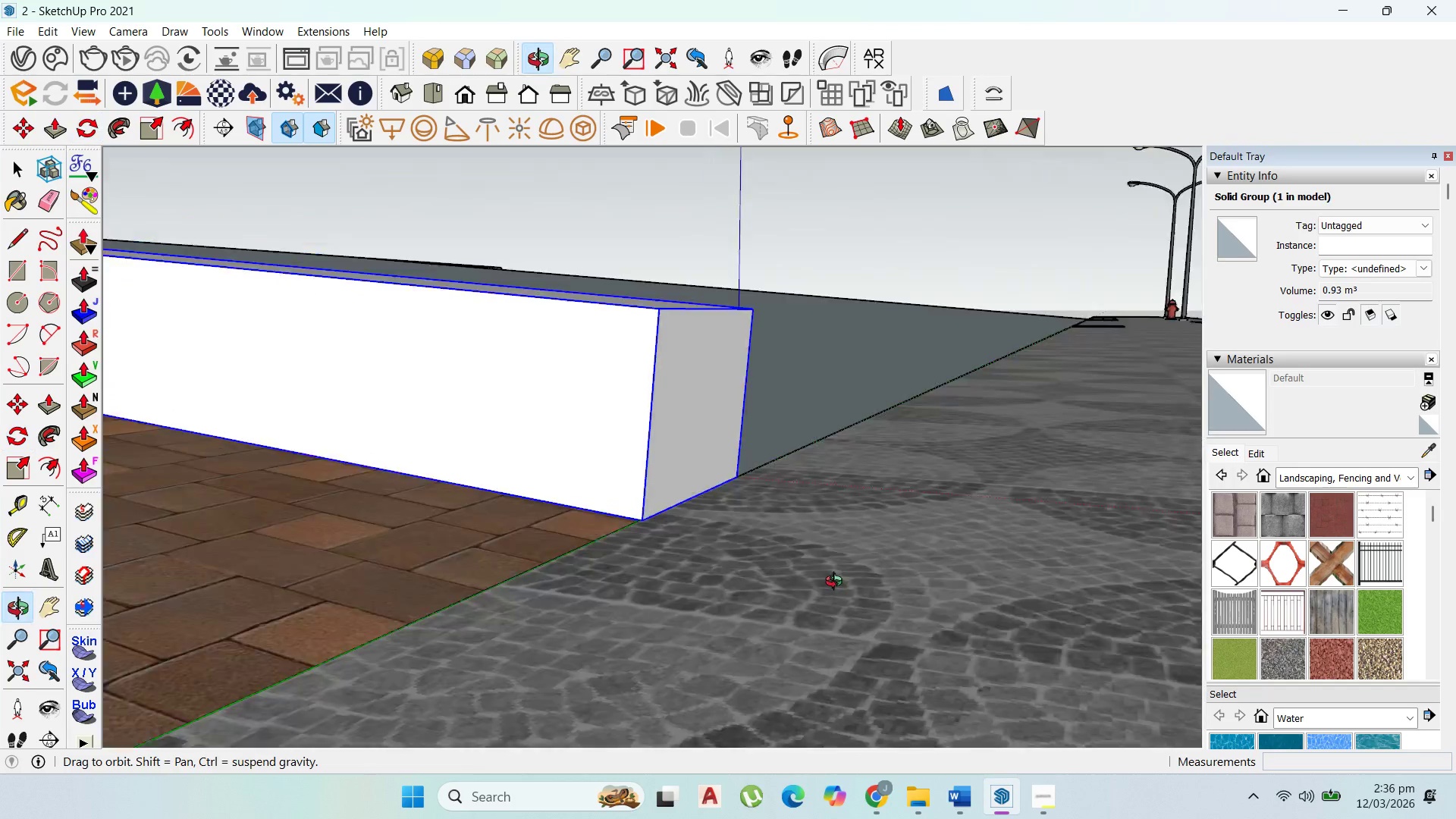 
scroll: coordinate [563, 612], scroll_direction: down, amount: 10.0
 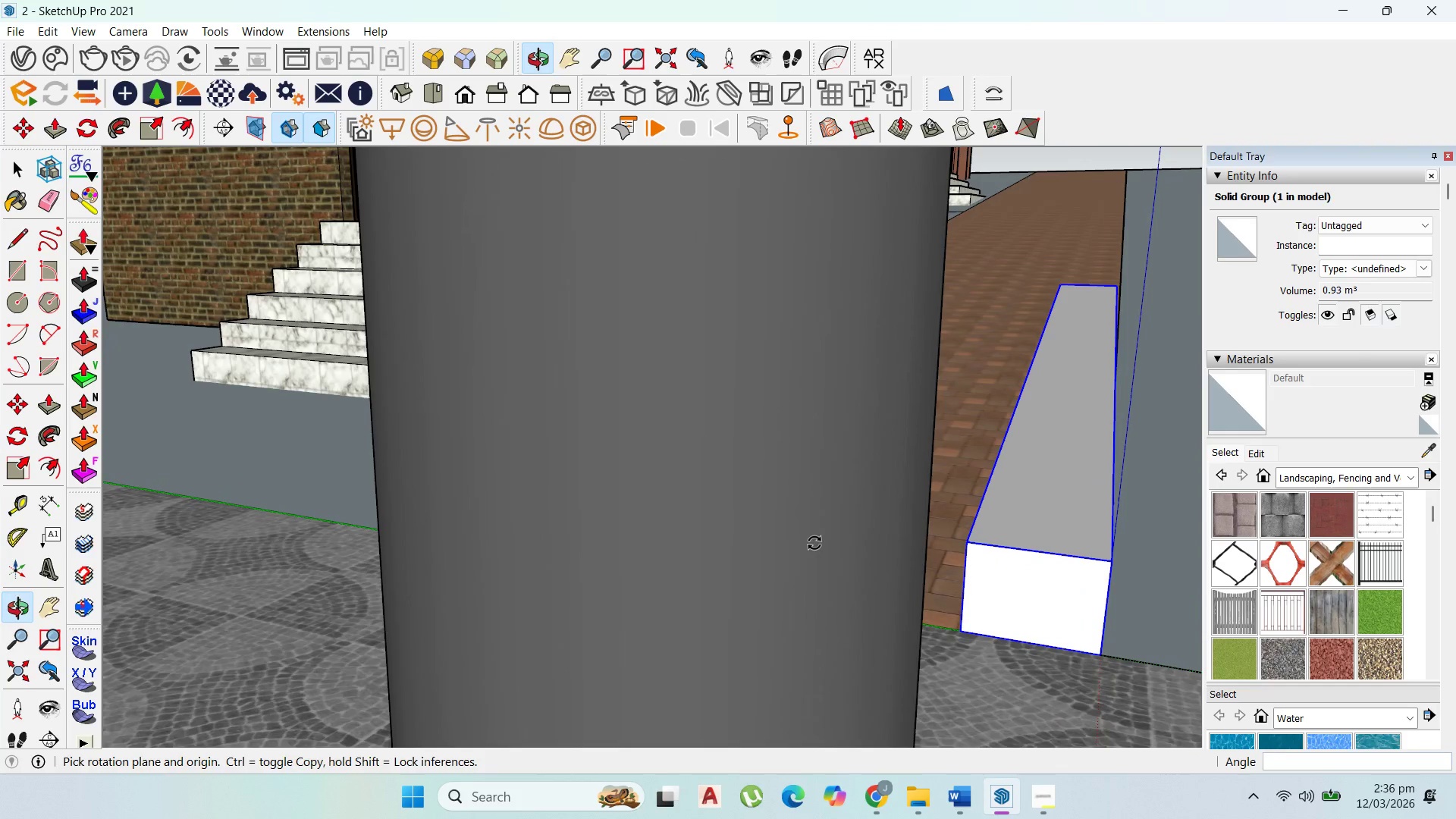 
scroll: coordinate [1056, 587], scroll_direction: up, amount: 4.0
 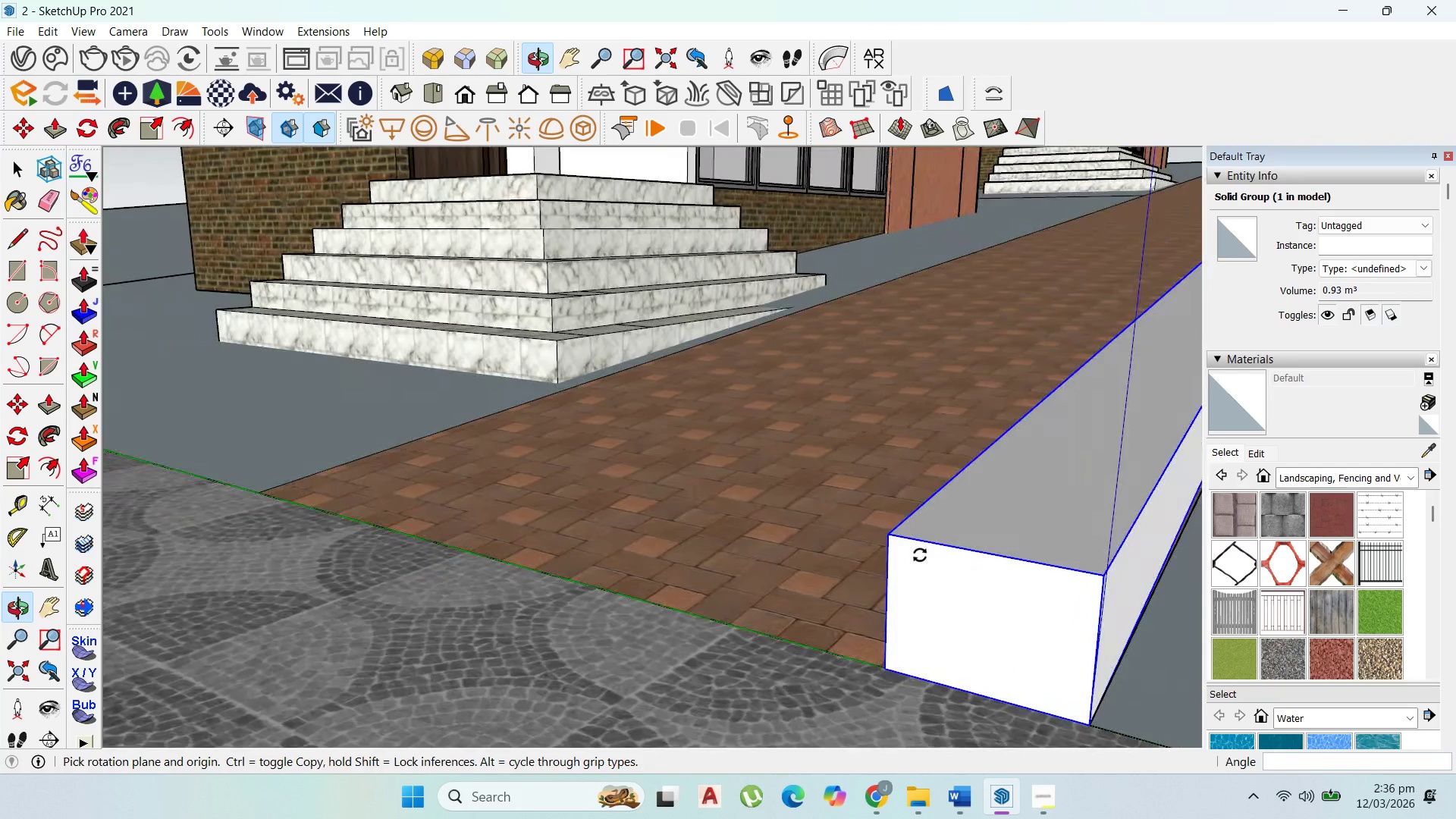 
scroll: coordinate [538, 506], scroll_direction: down, amount: 16.0
 